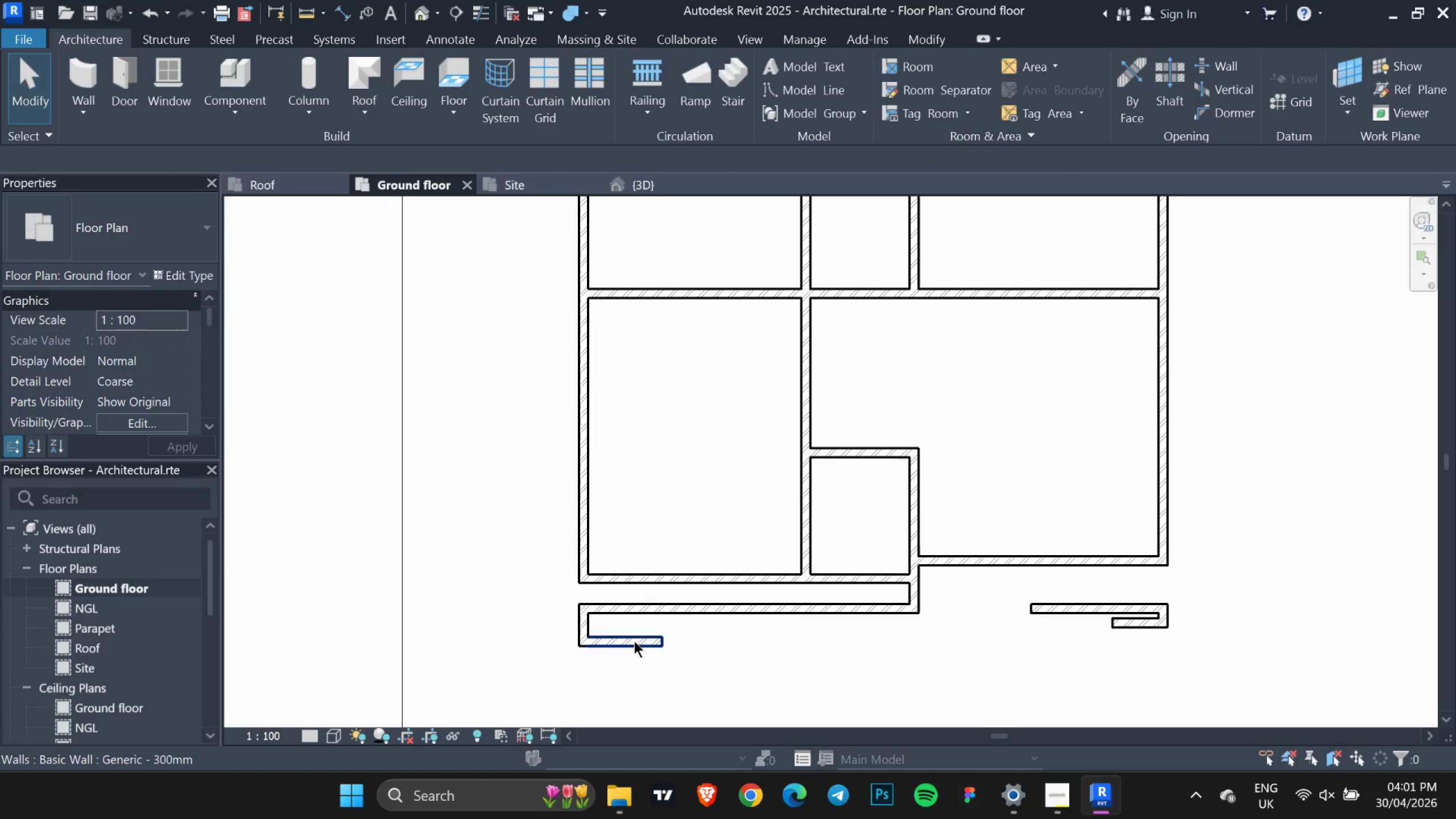 
left_click([634, 641])
 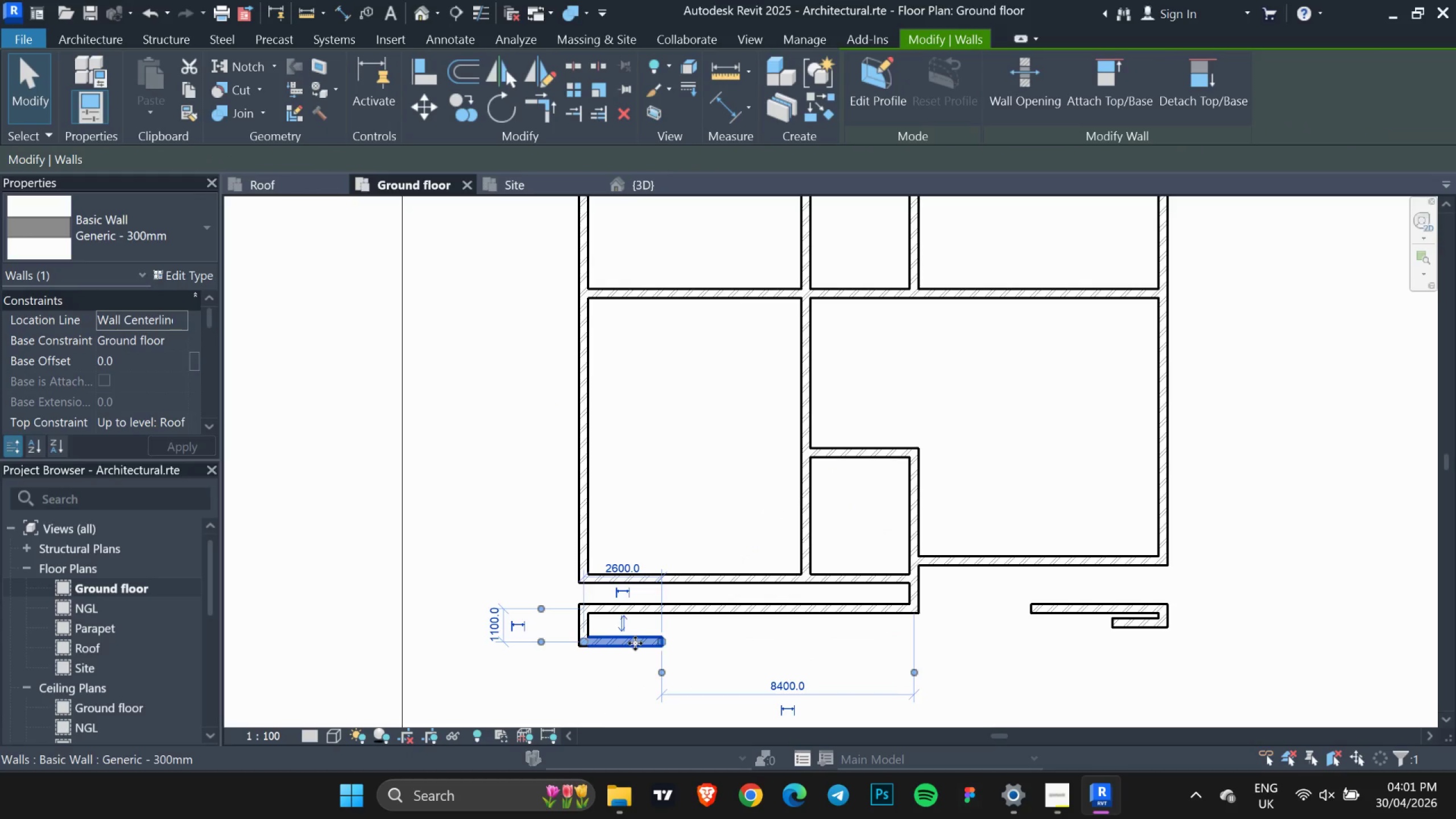 
left_click_drag(start_coordinate=[635, 643], to_coordinate=[622, 632])
 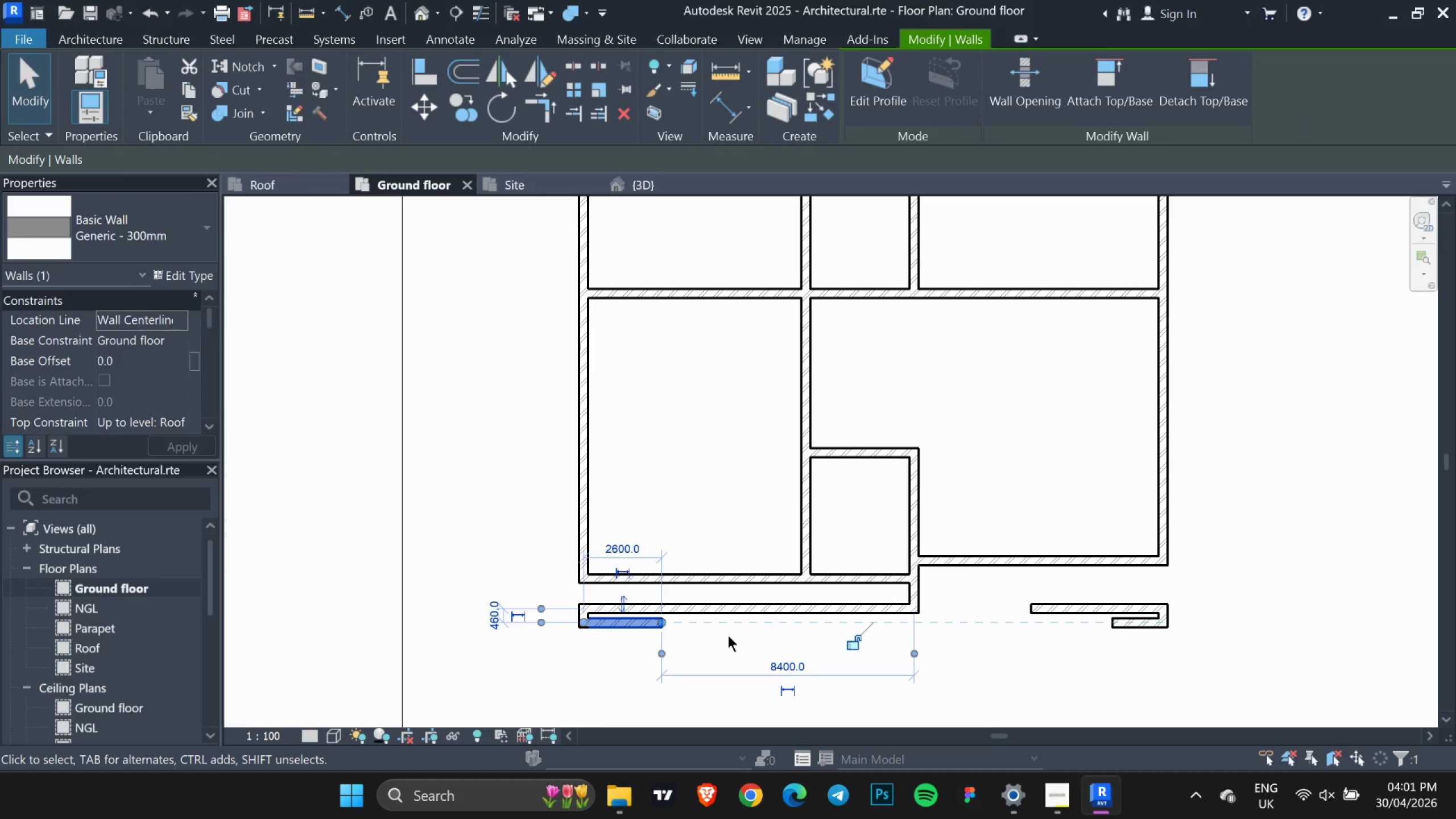 
key(Escape)
 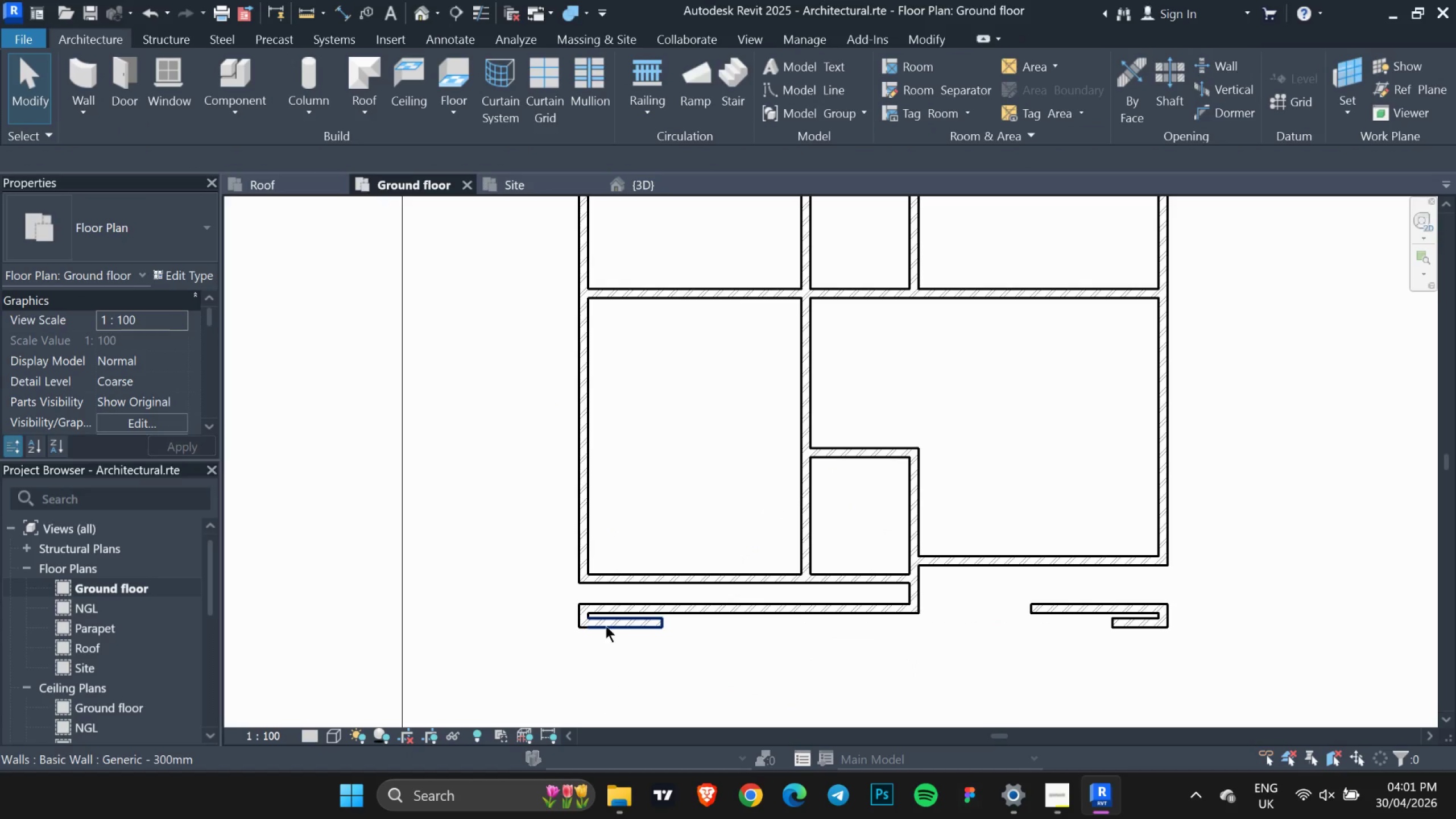 
mouse_move([640, 625])
 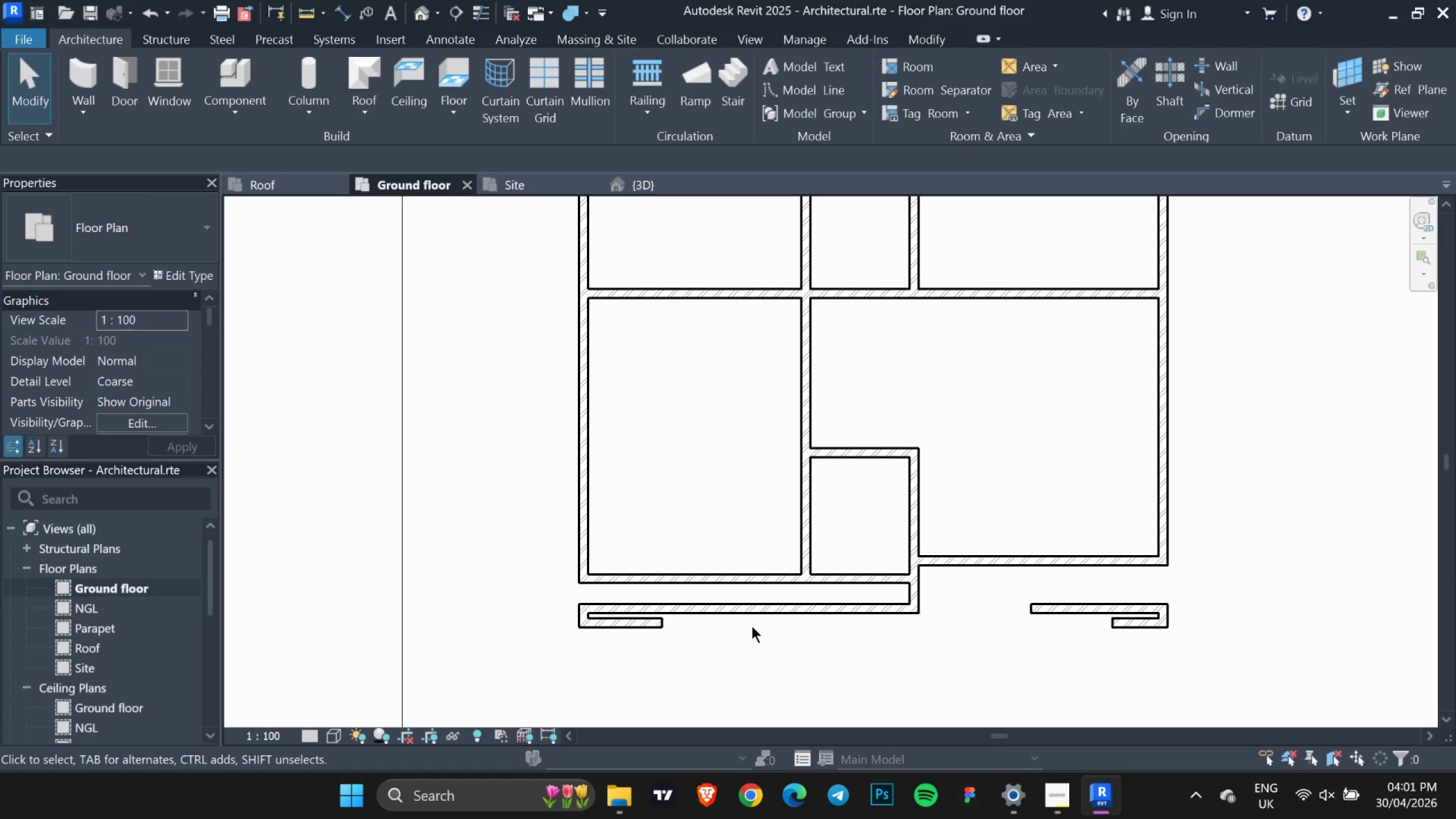 
scroll: coordinate [752, 626], scroll_direction: down, amount: 7.0
 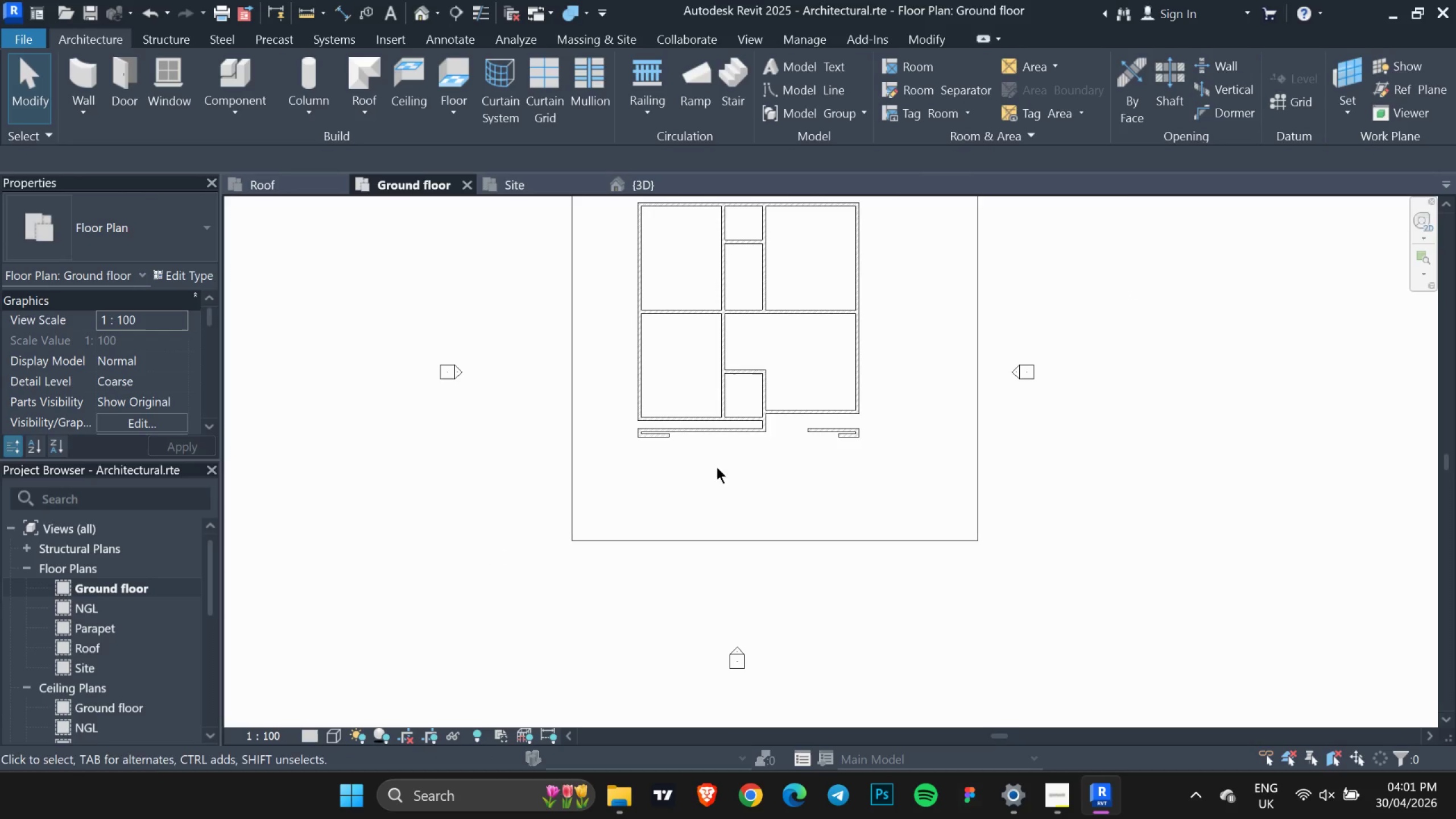 
scroll: coordinate [716, 429], scroll_direction: up, amount: 7.0
 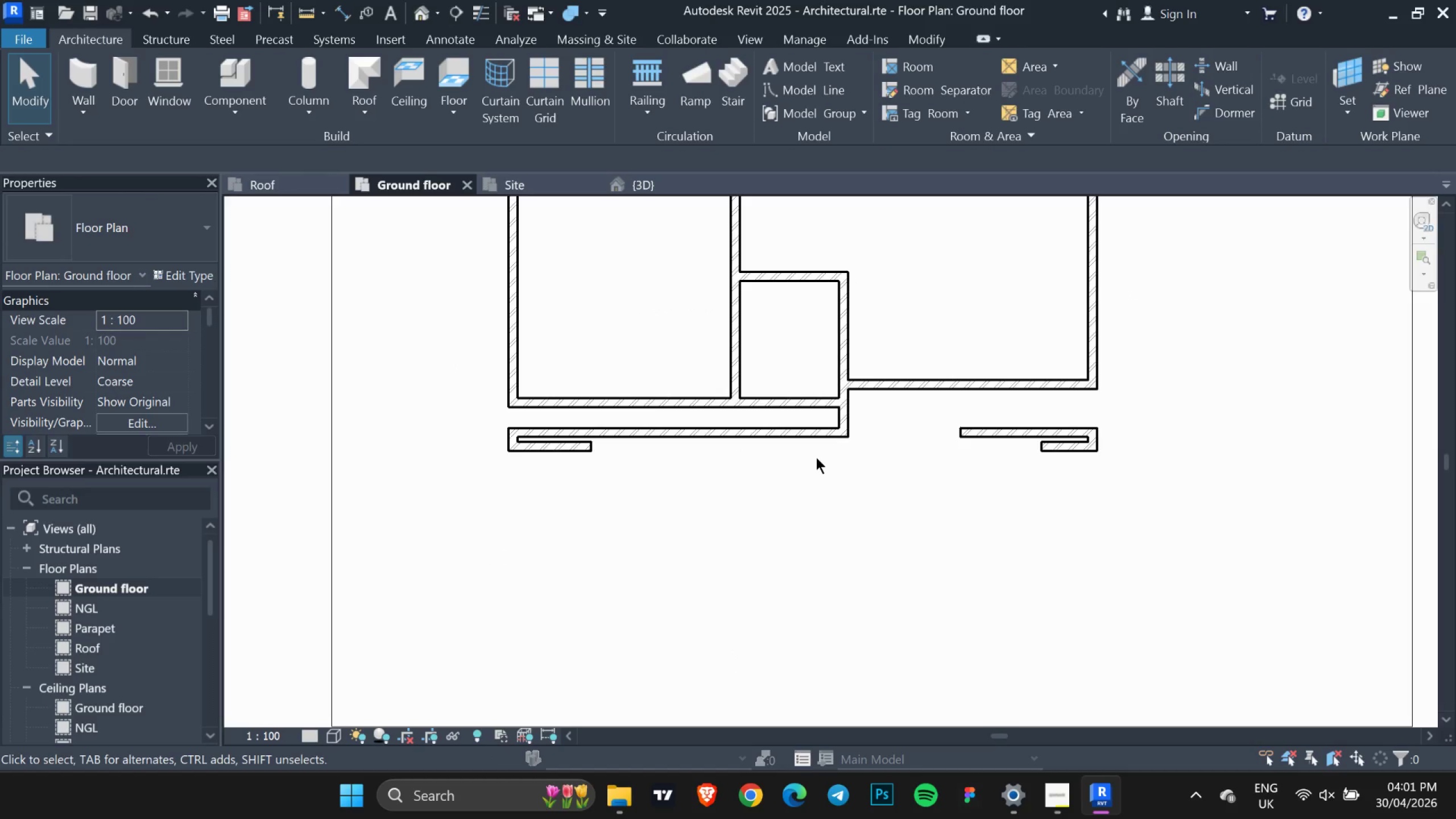 
left_click([86, 75])
 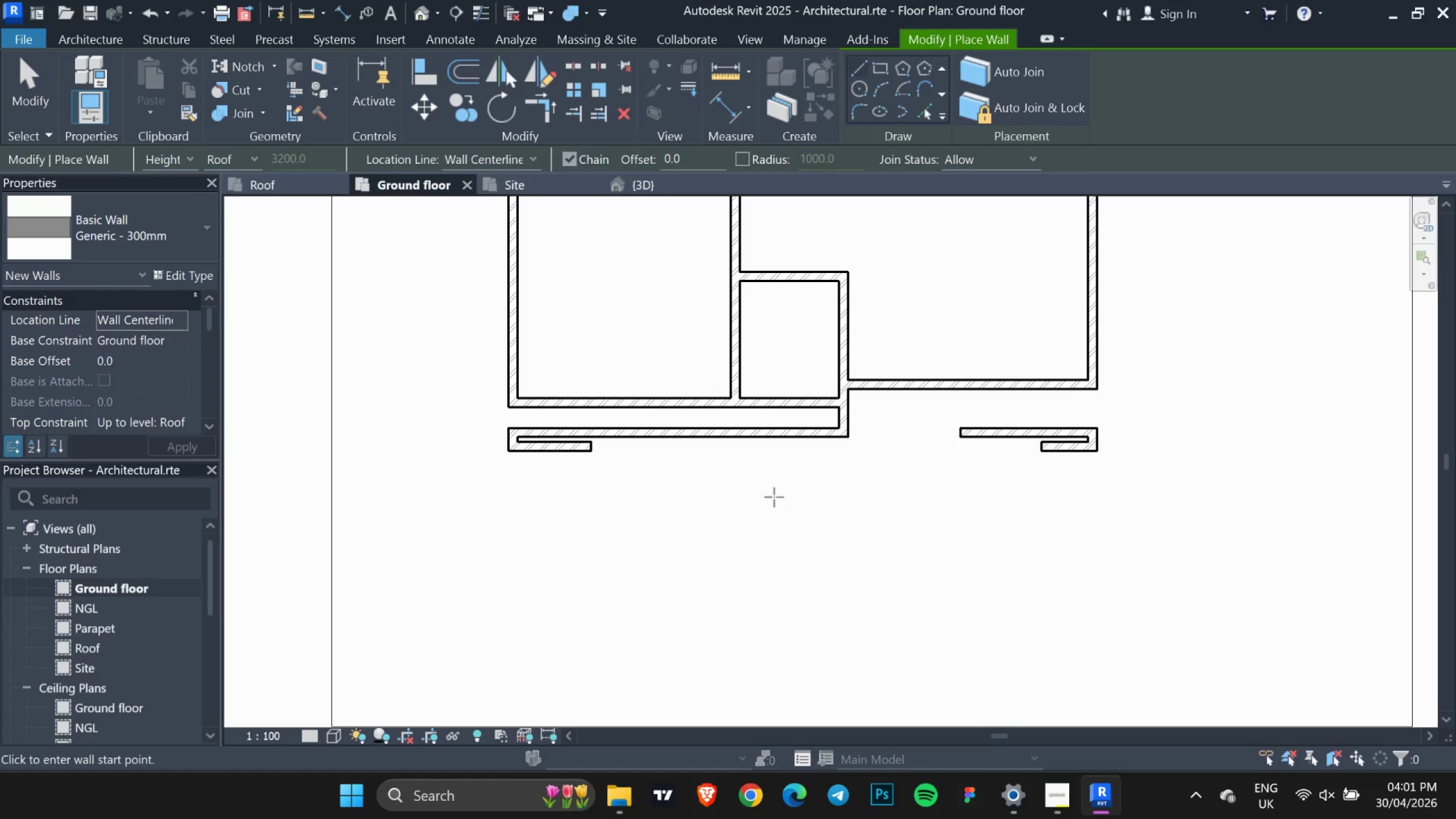 
left_click([726, 479])
 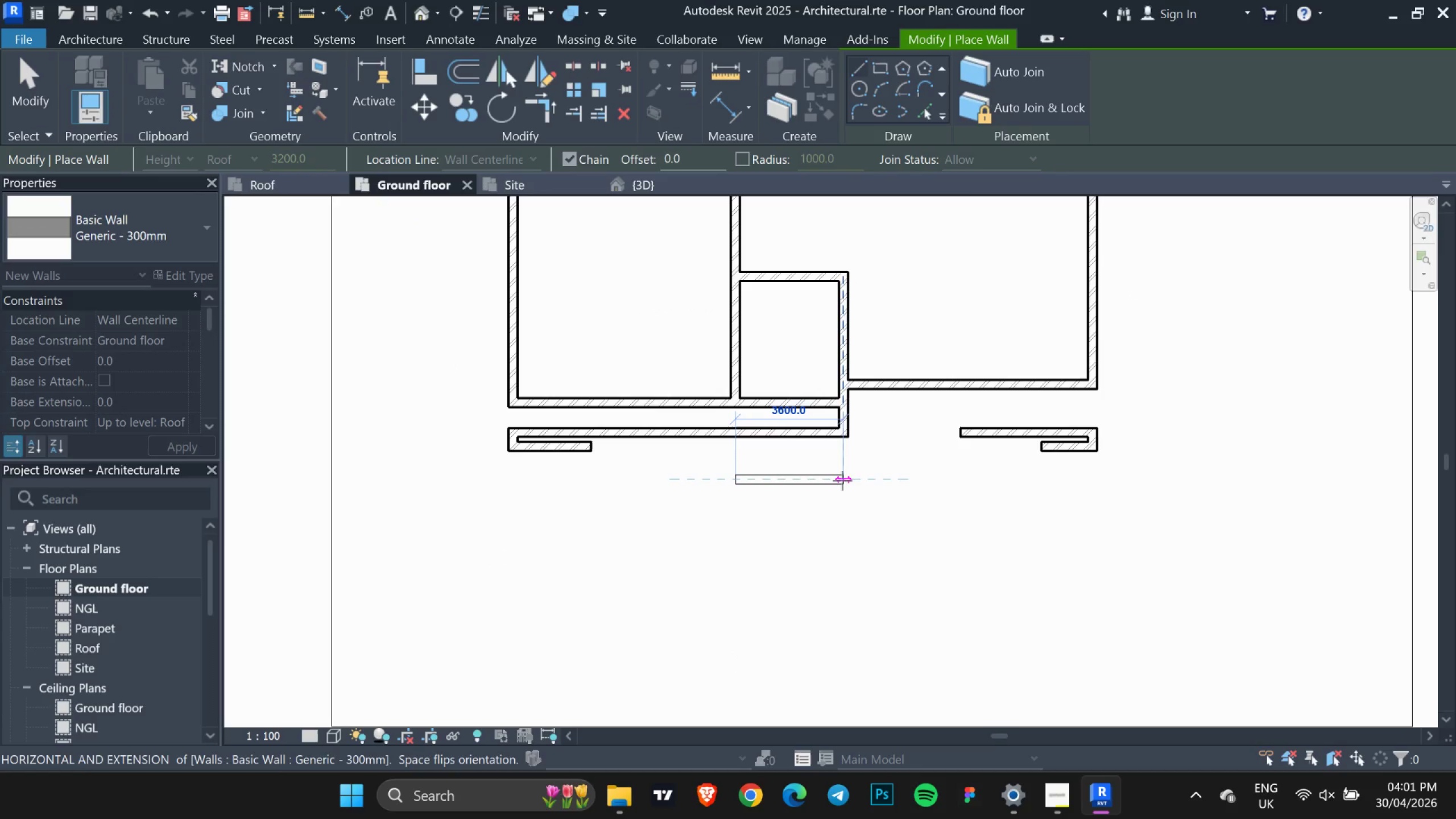 
left_click([842, 481])
 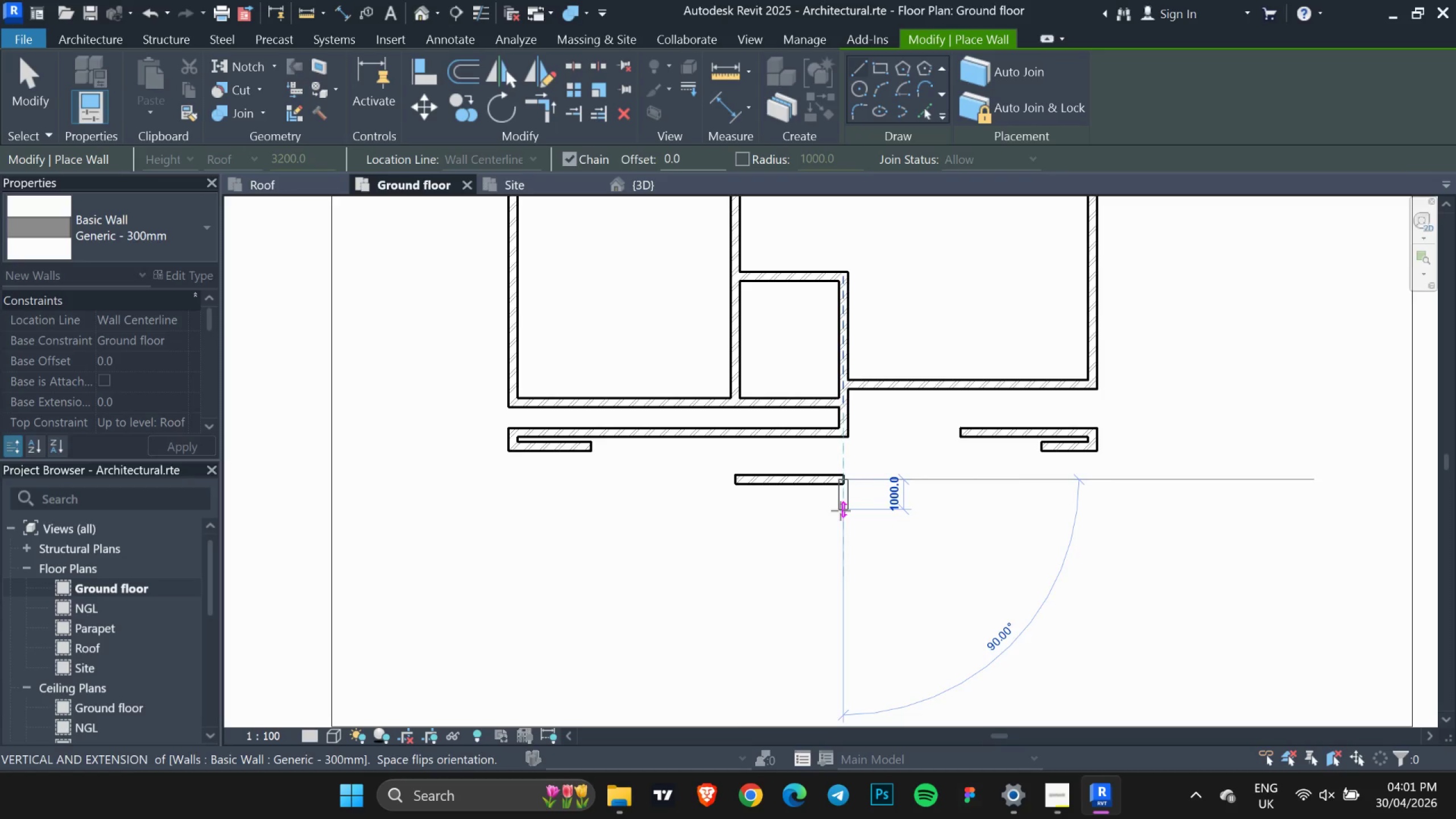 
left_click([841, 511])
 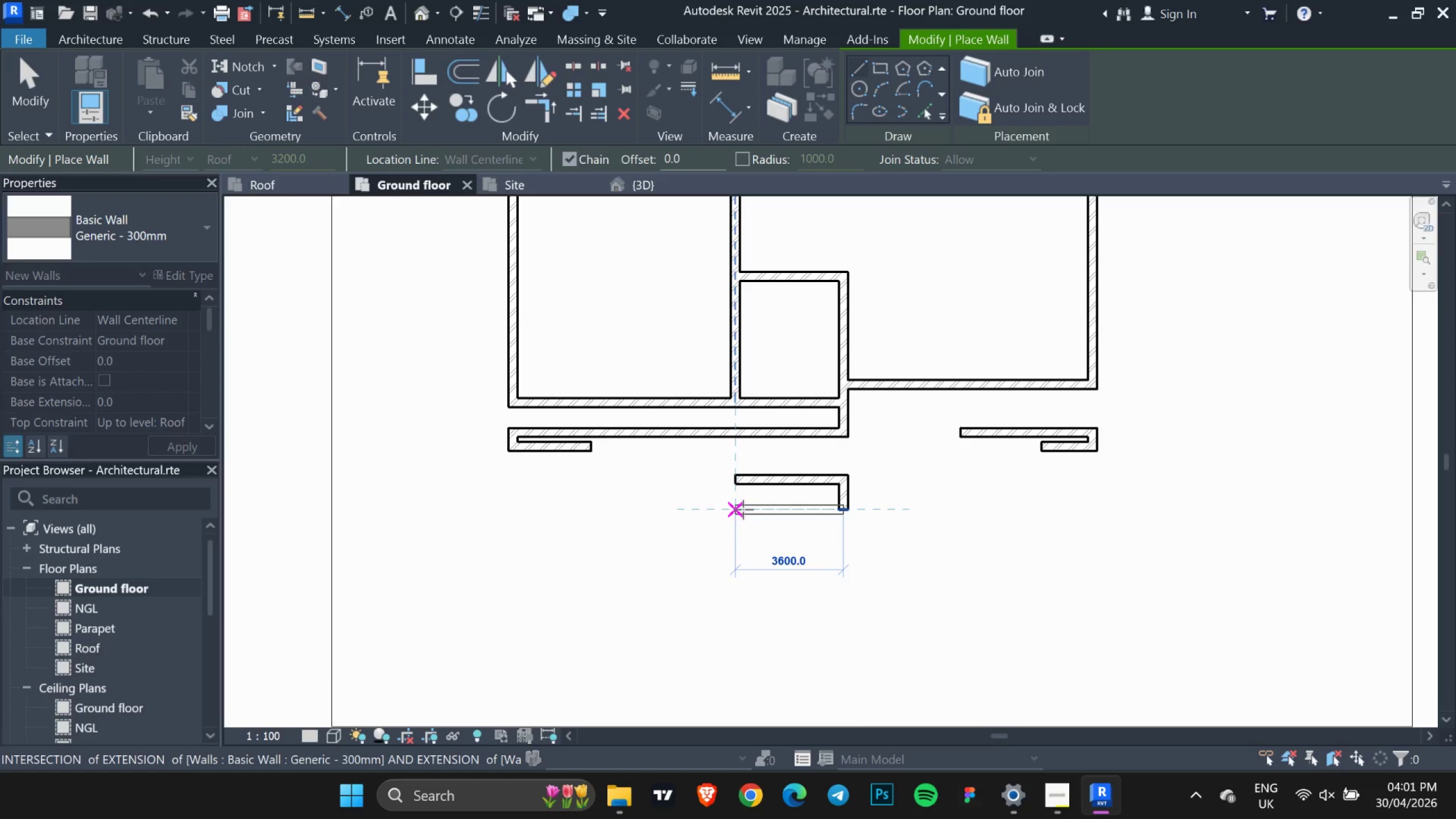 
left_click([743, 510])
 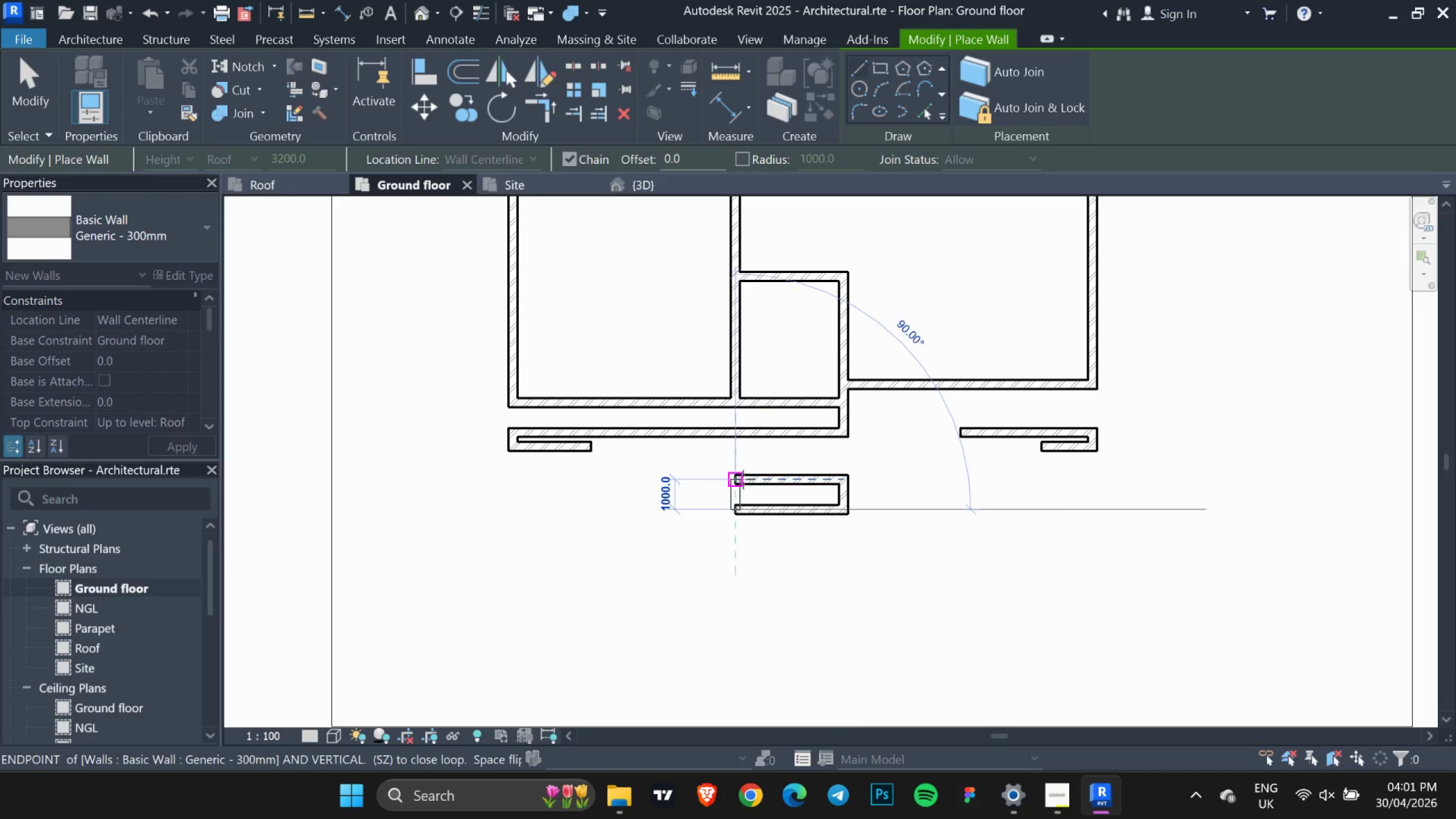 
left_click([743, 479])
 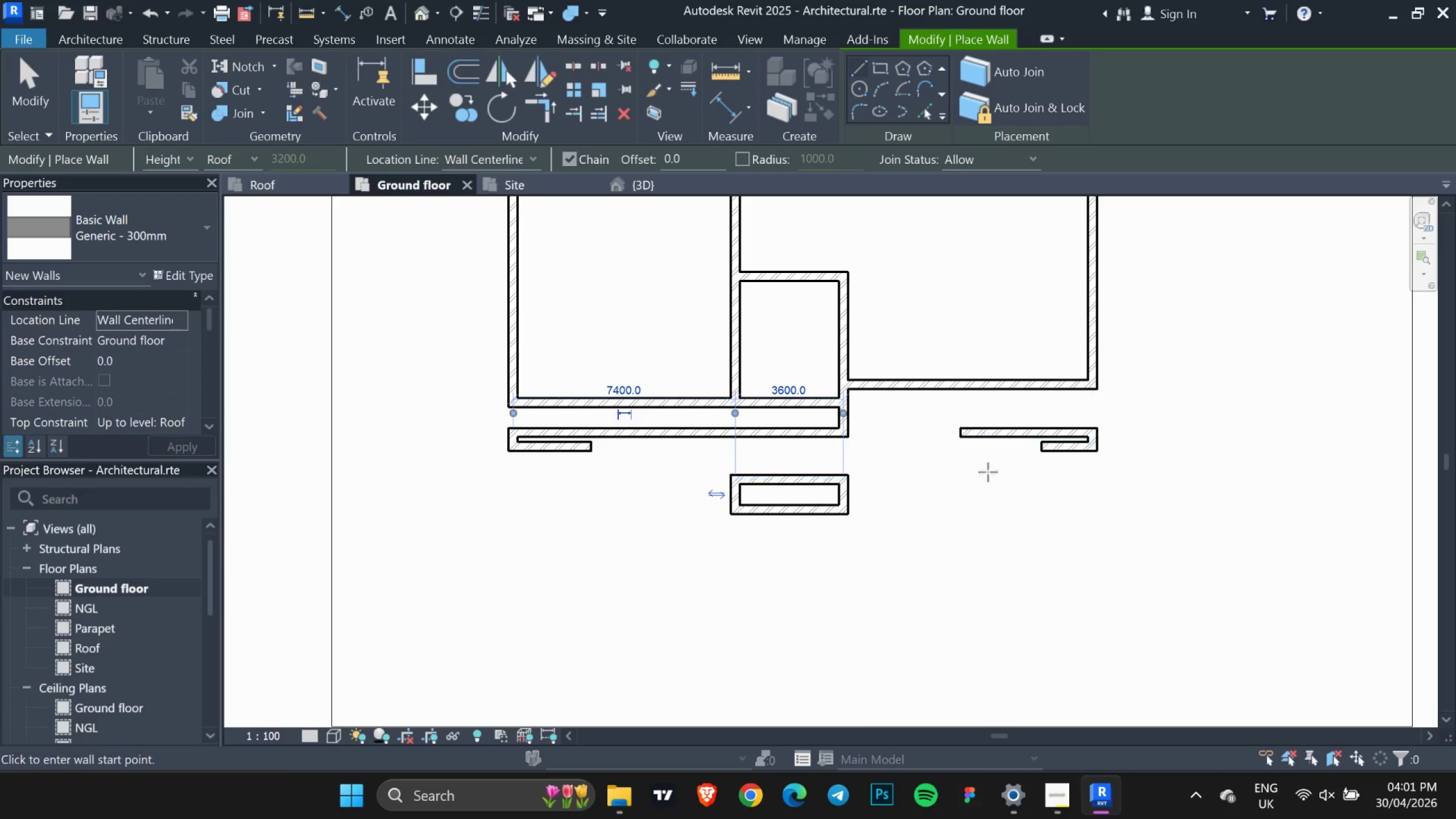 
key(Escape)
 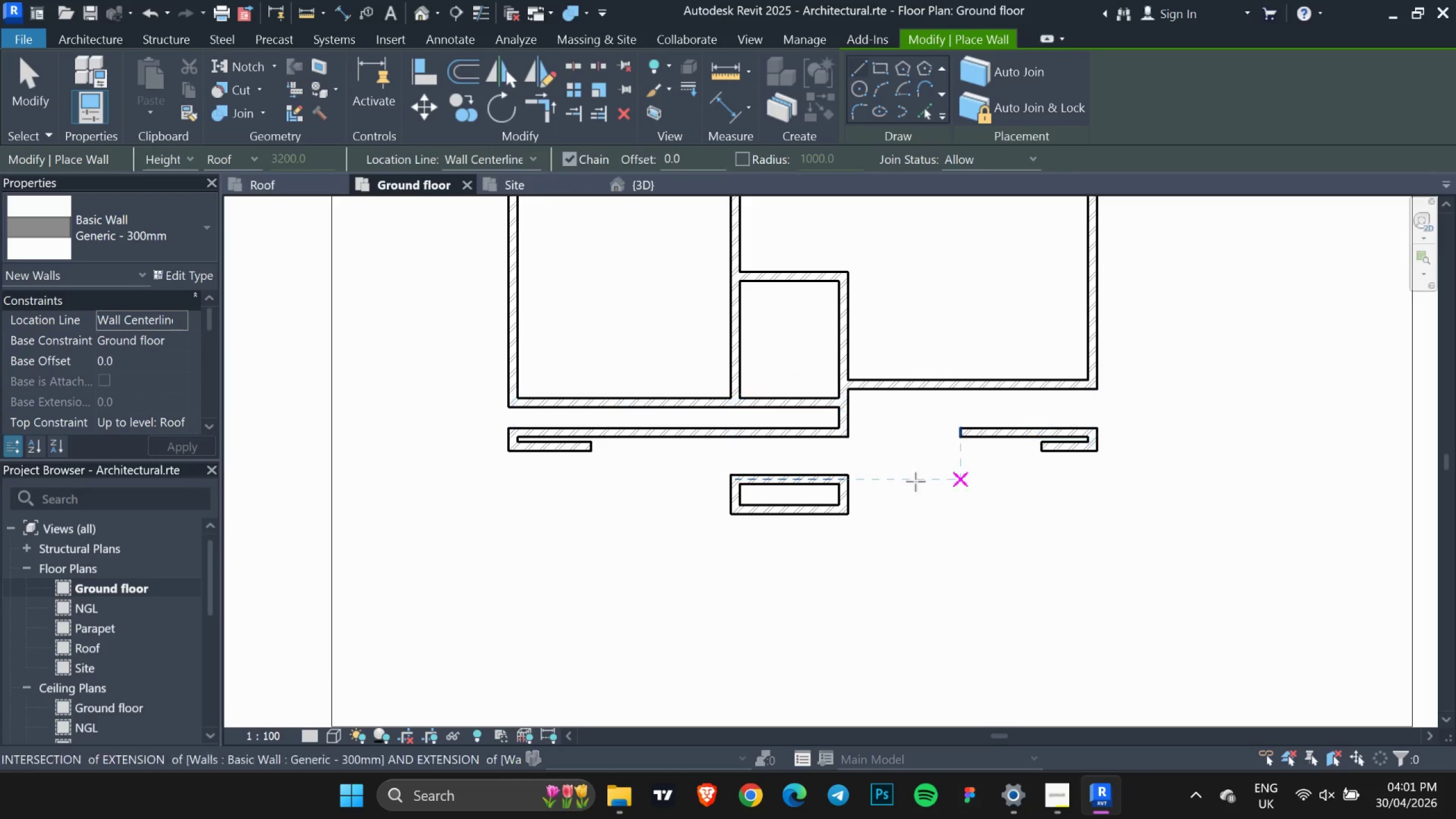 
key(Escape)
 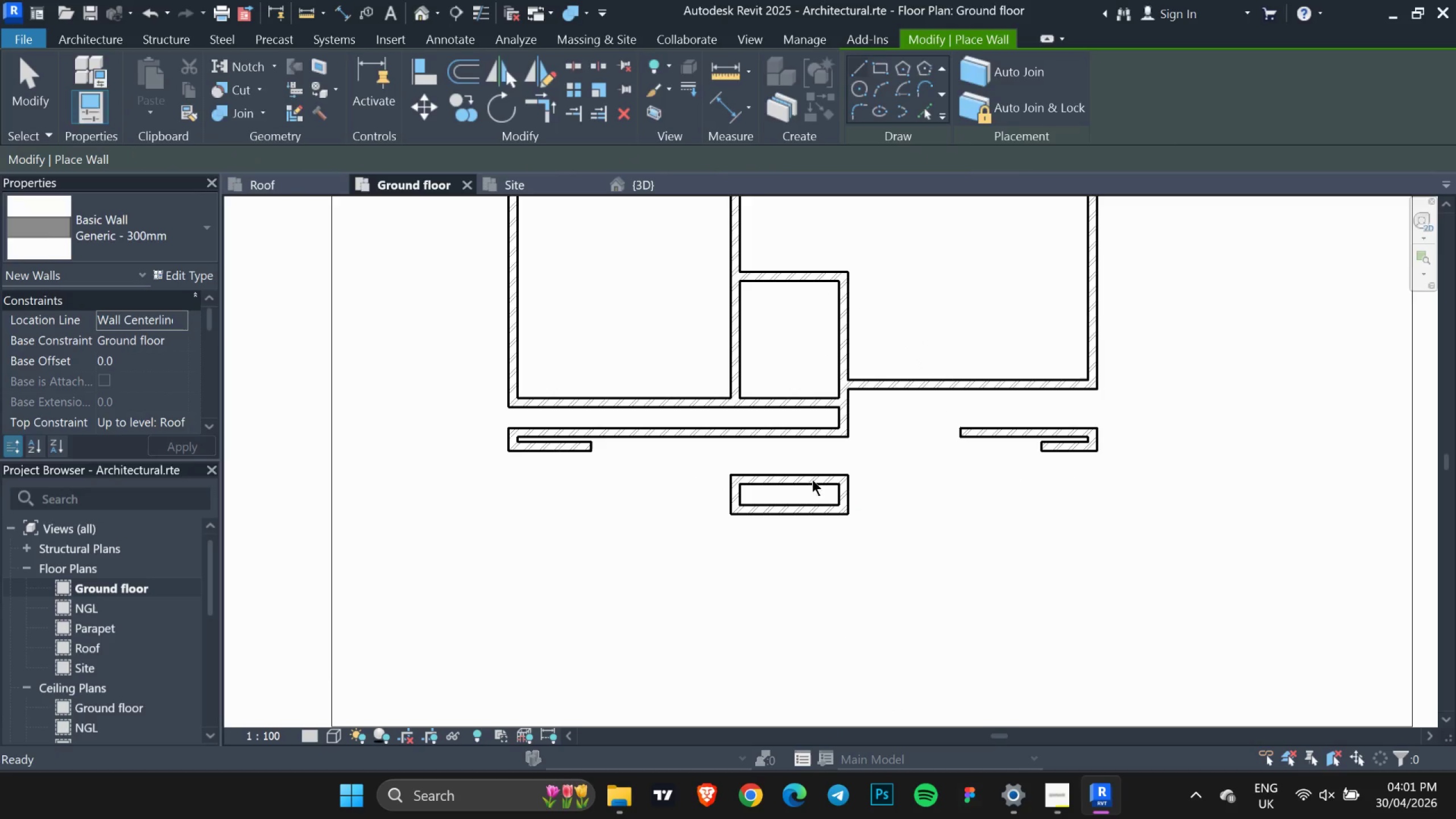 
key(Escape)
 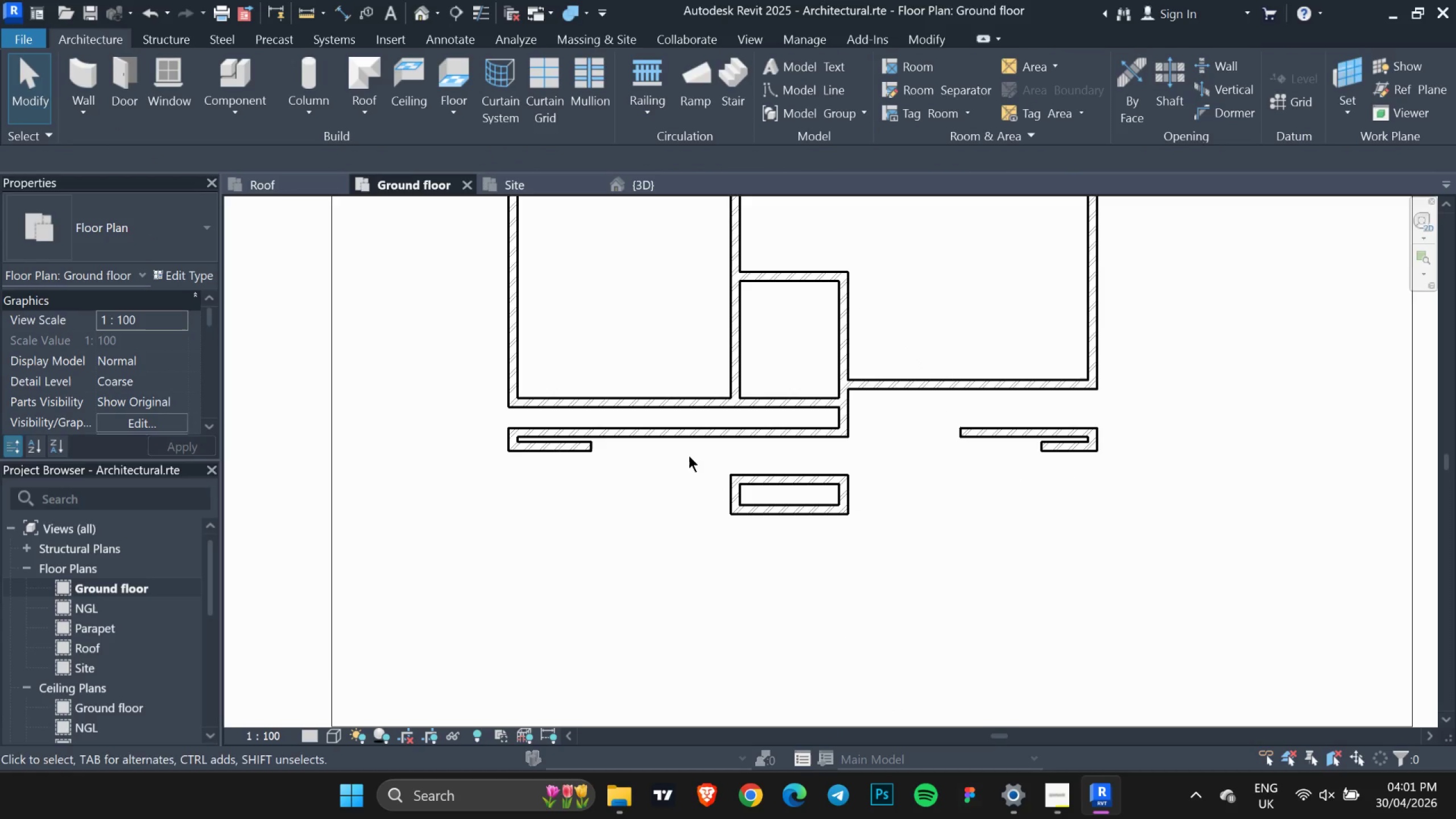 
left_click_drag(start_coordinate=[689, 456], to_coordinate=[948, 546])
 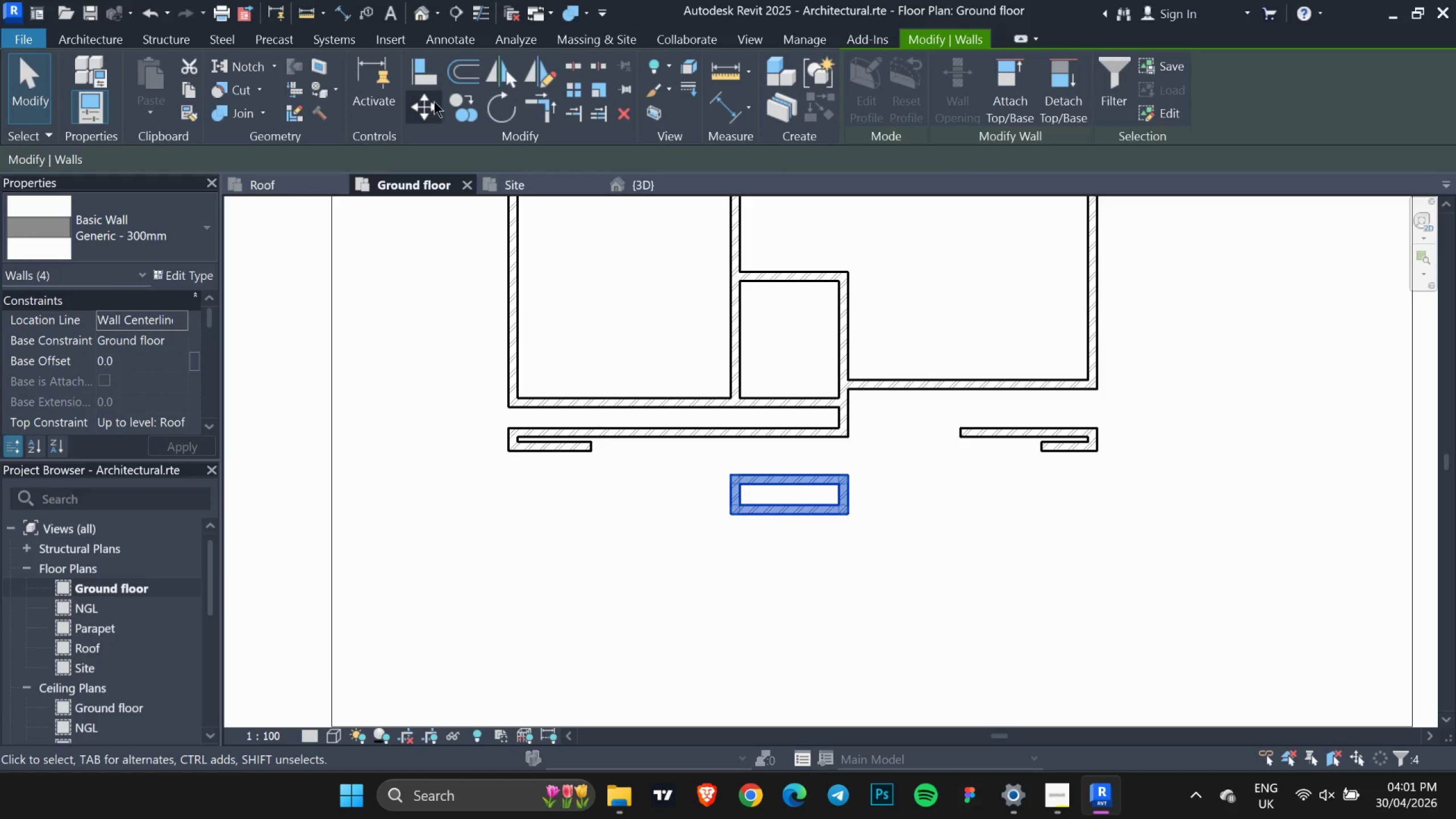 
left_click([477, 103])
 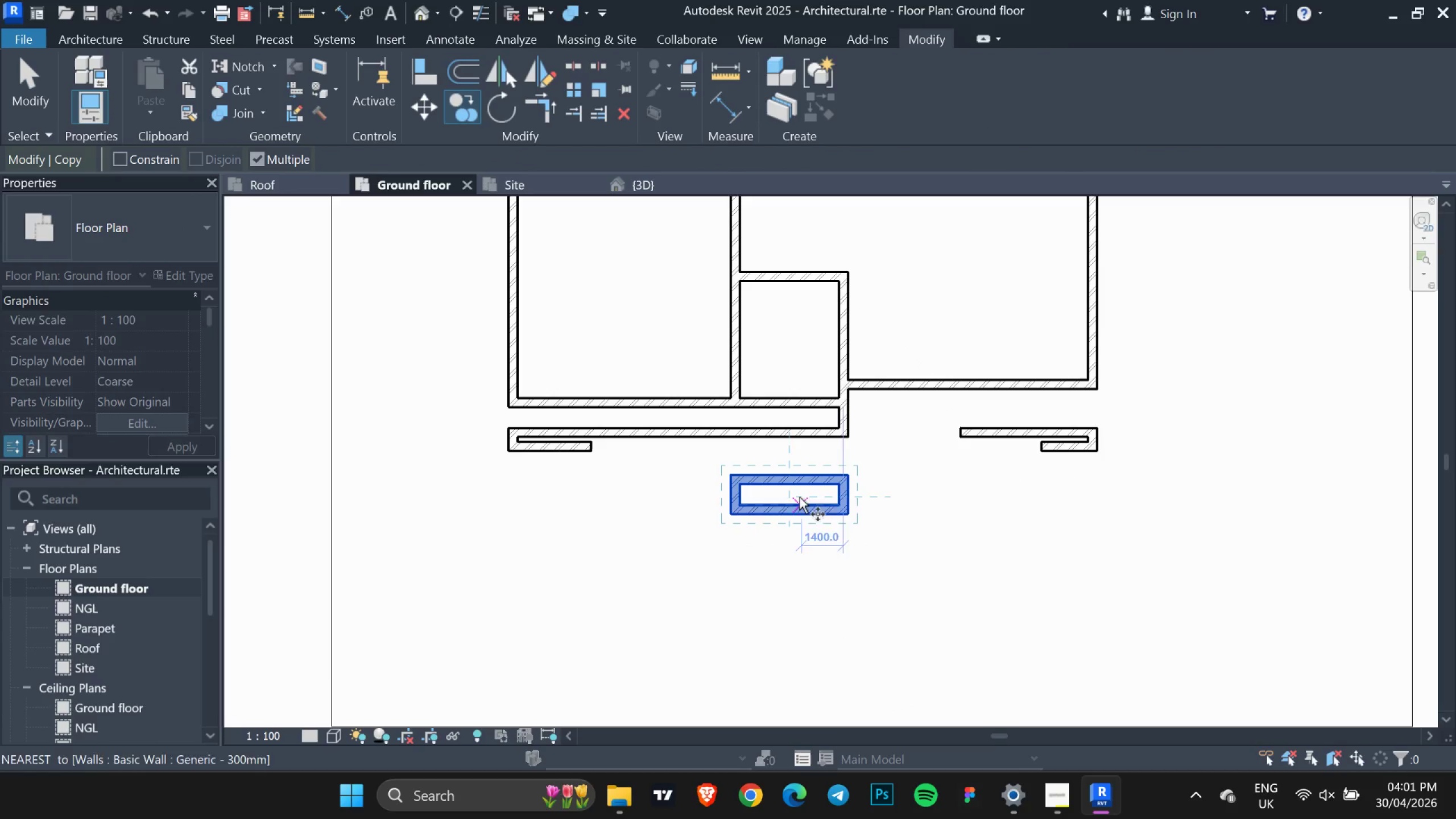 
left_click([795, 495])
 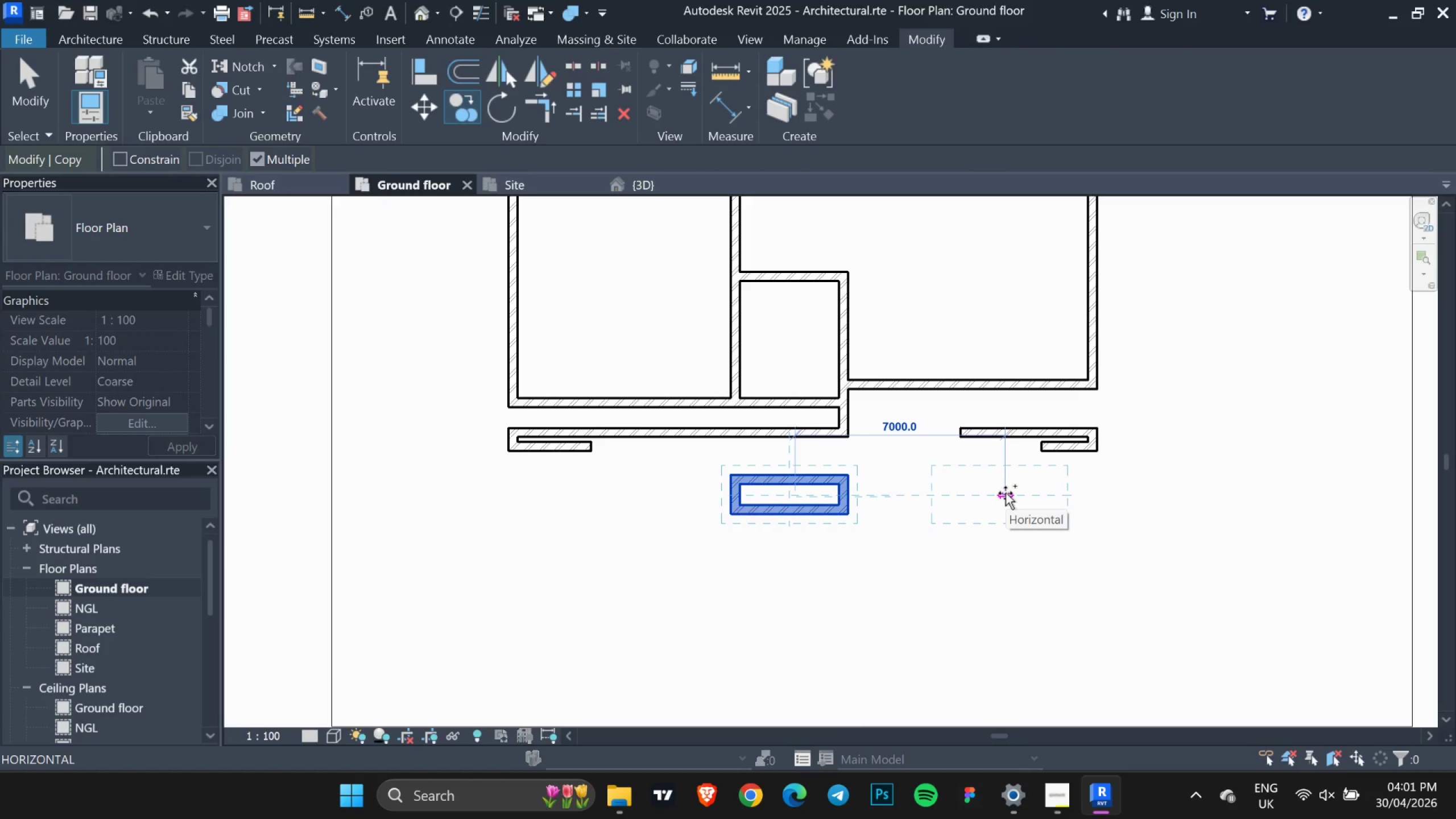 
left_click([1006, 493])
 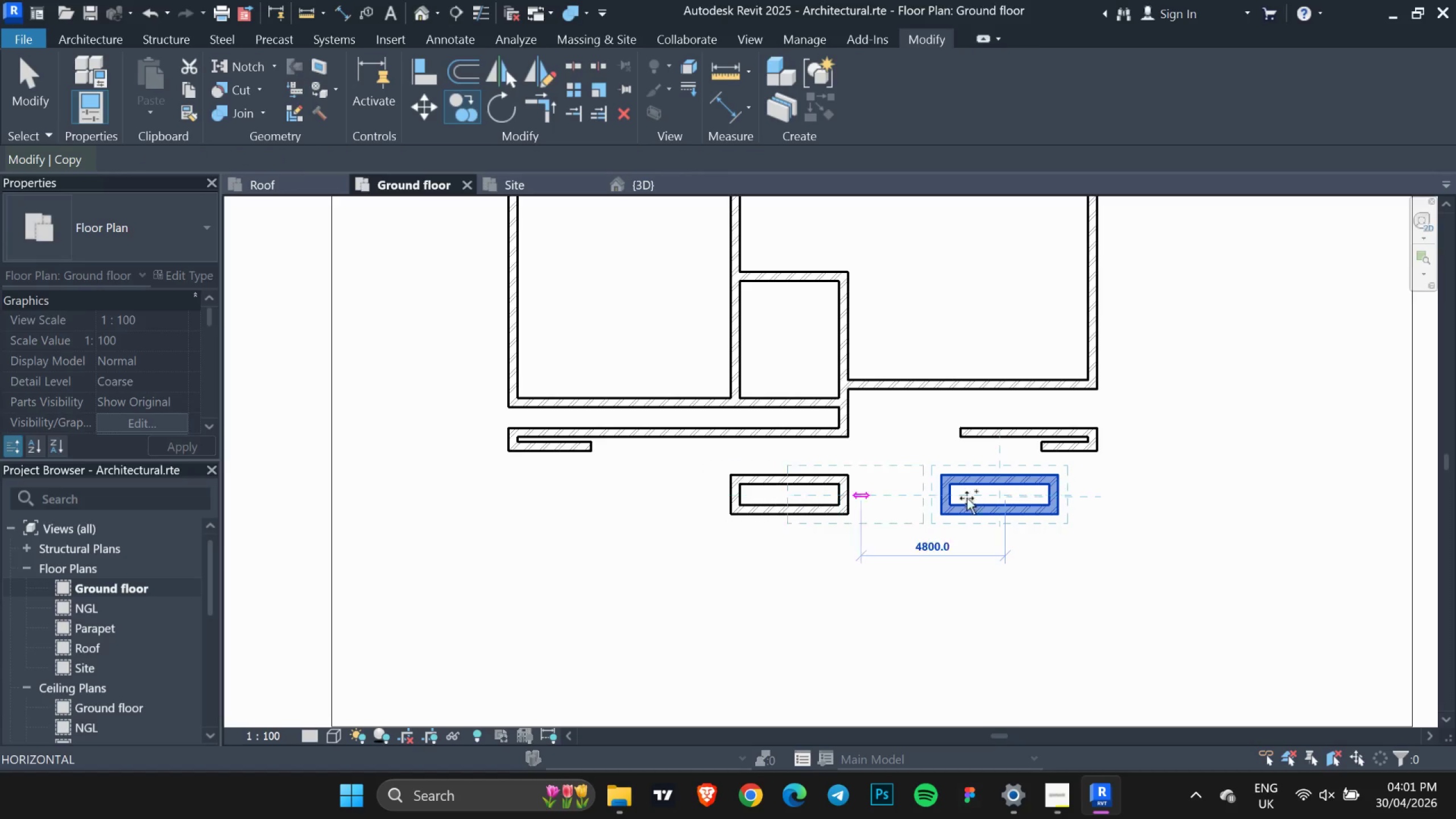 
key(Escape)
 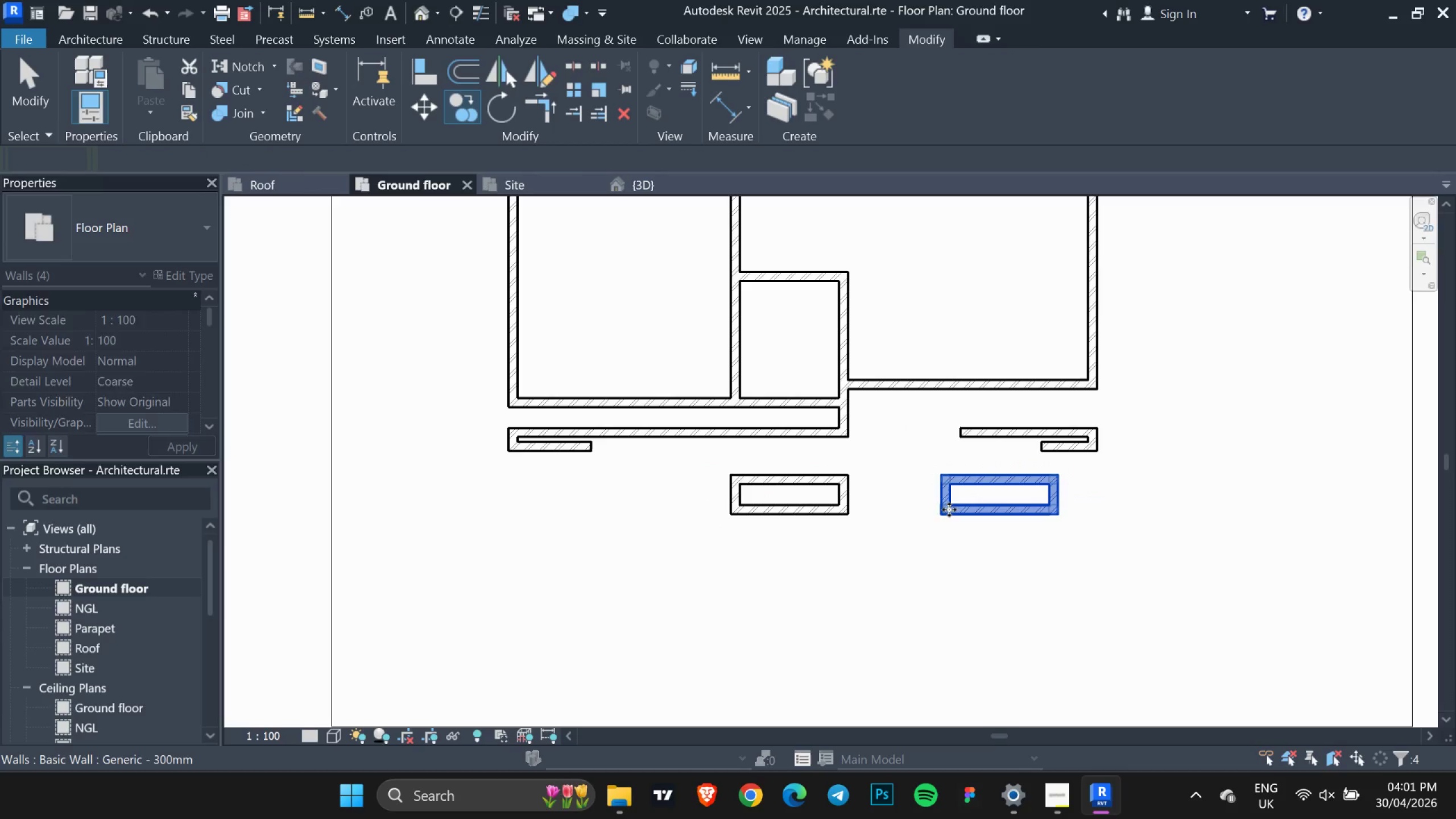 
key(Escape)
 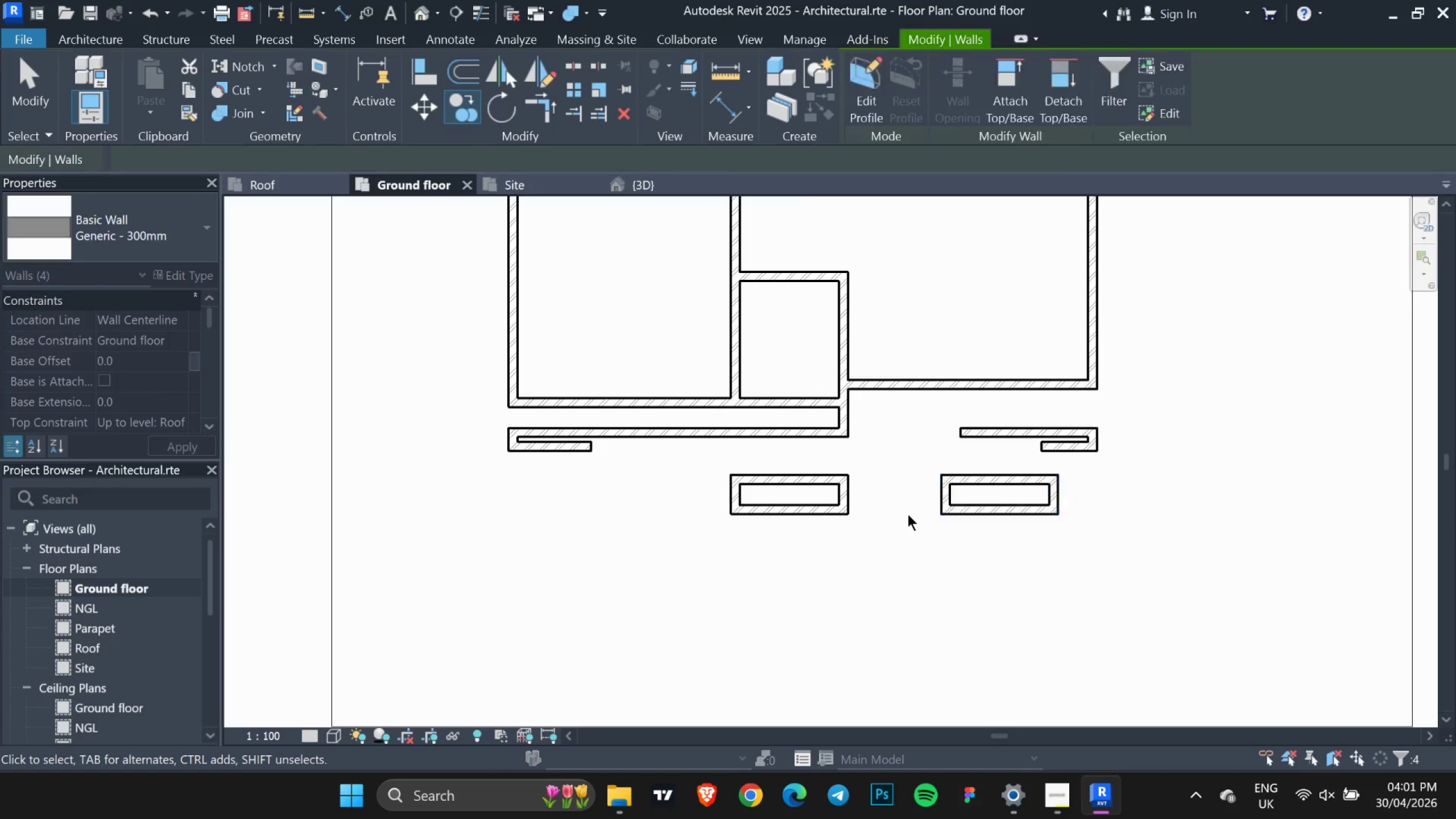 
scroll: coordinate [918, 514], scroll_direction: down, amount: 5.0
 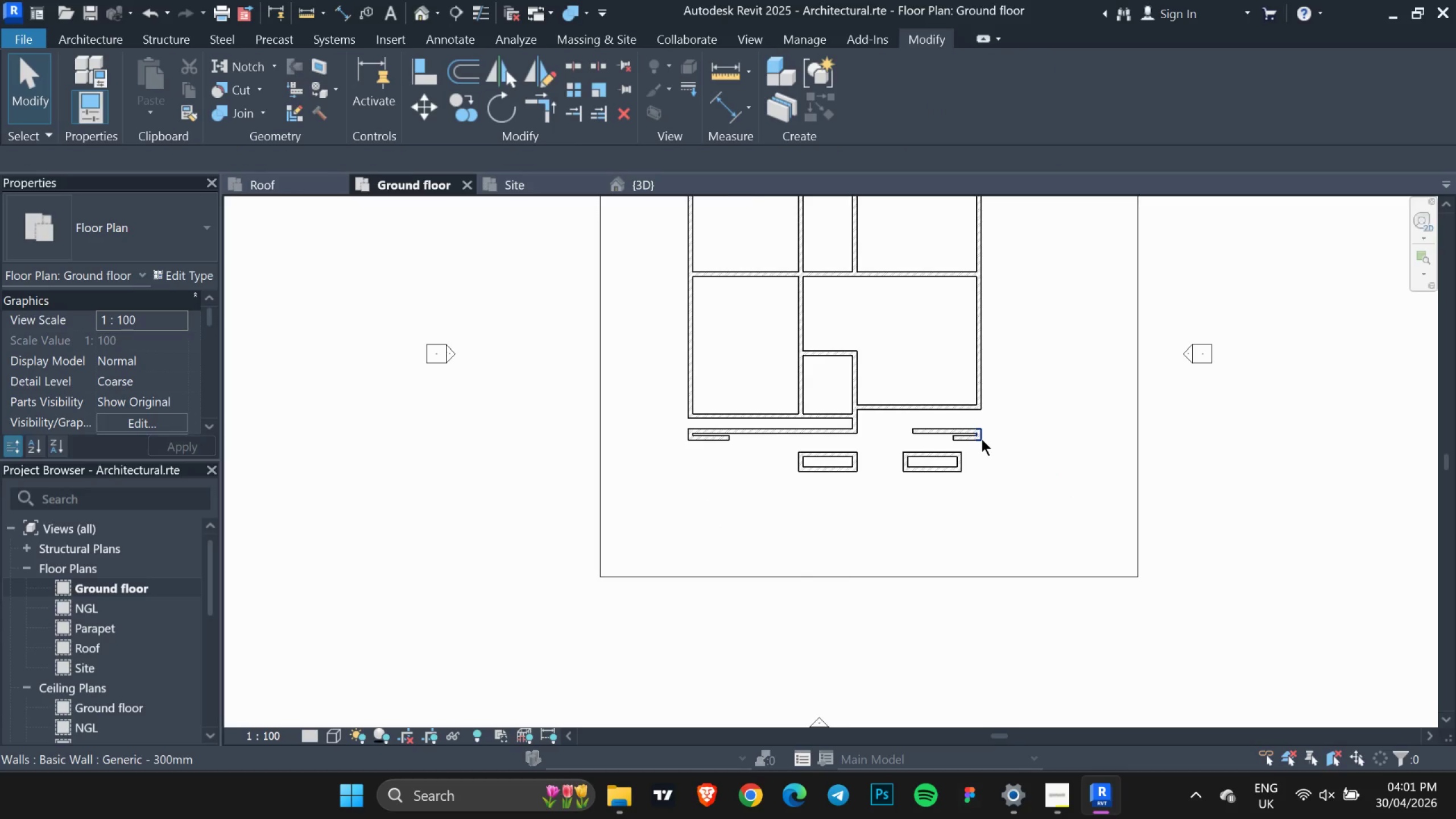 
scroll: coordinate [982, 439], scroll_direction: up, amount: 1.0
 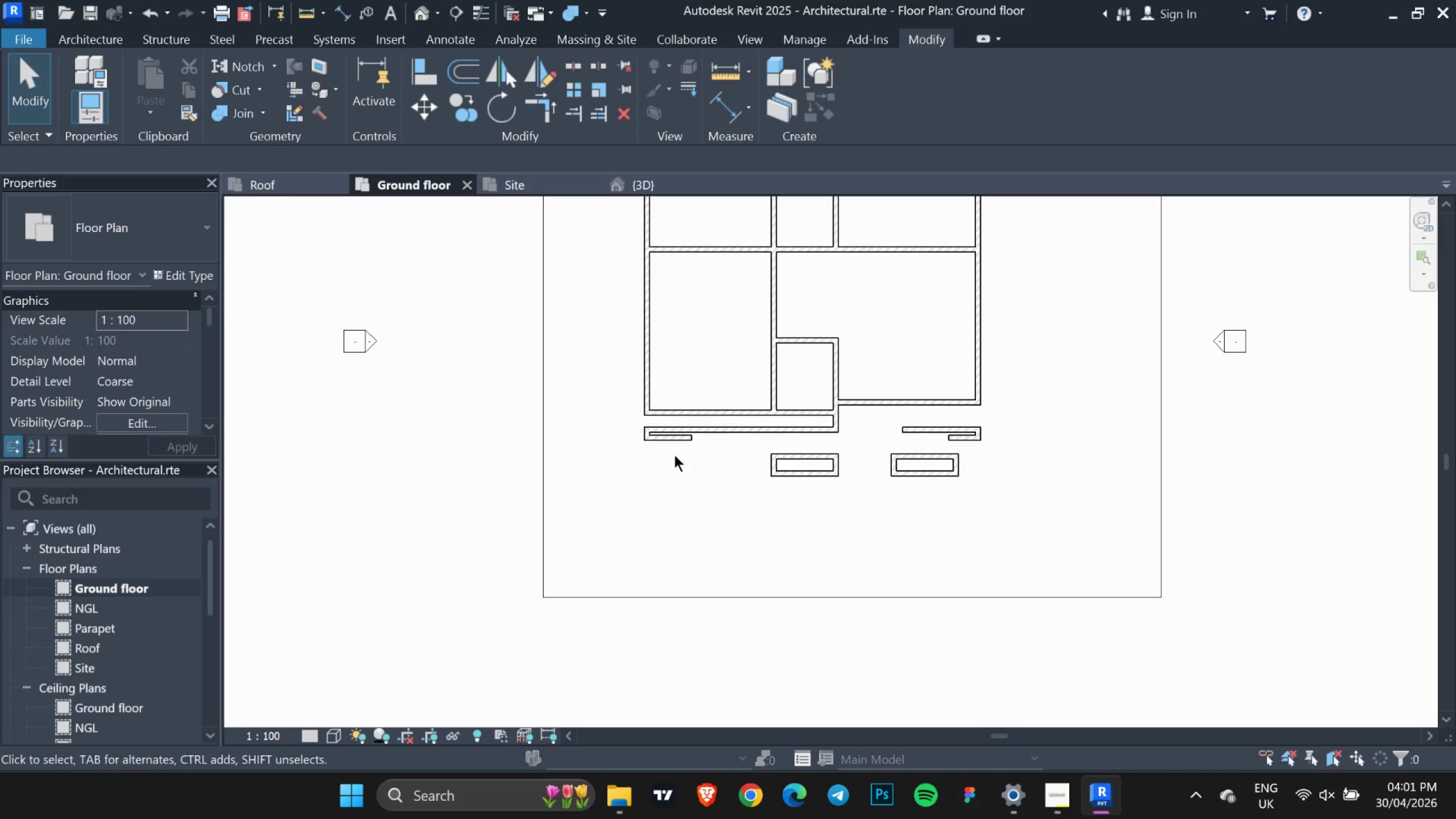 
left_click_drag(start_coordinate=[742, 432], to_coordinate=[1379, 544])
 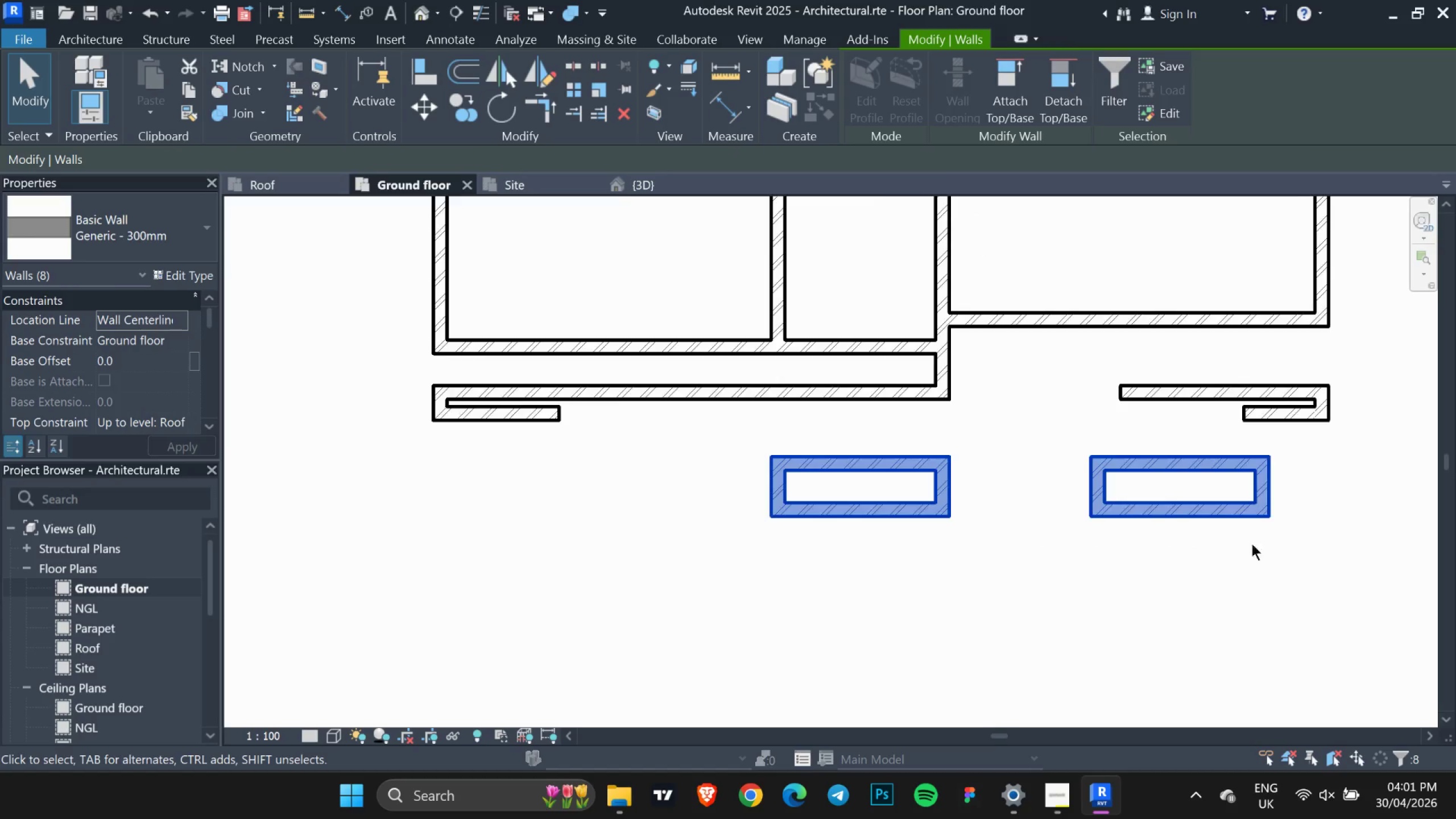 
scroll: coordinate [771, 452], scroll_direction: up, amount: 7.0
 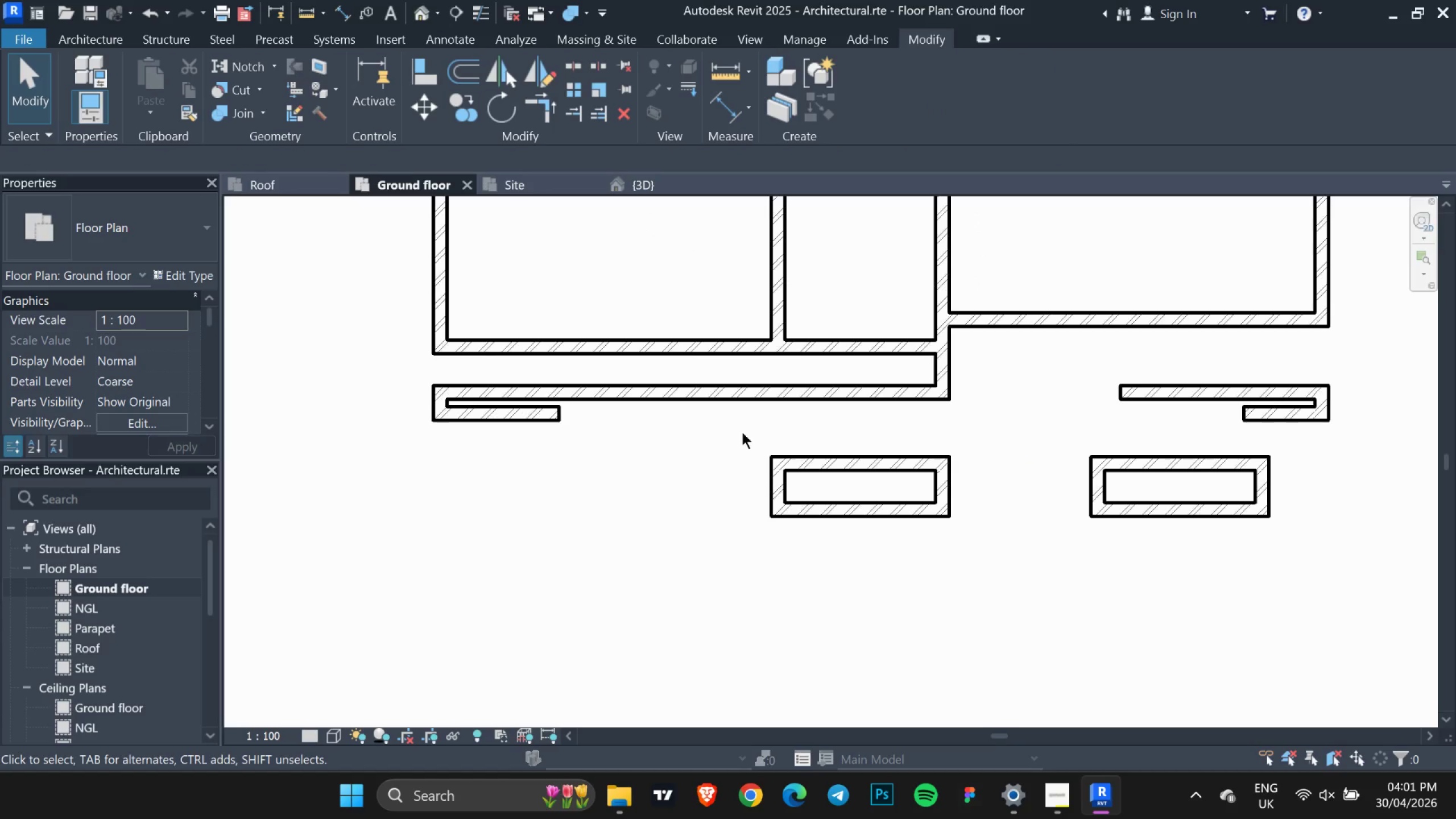 
scroll: coordinate [1238, 554], scroll_direction: down, amount: 6.0
 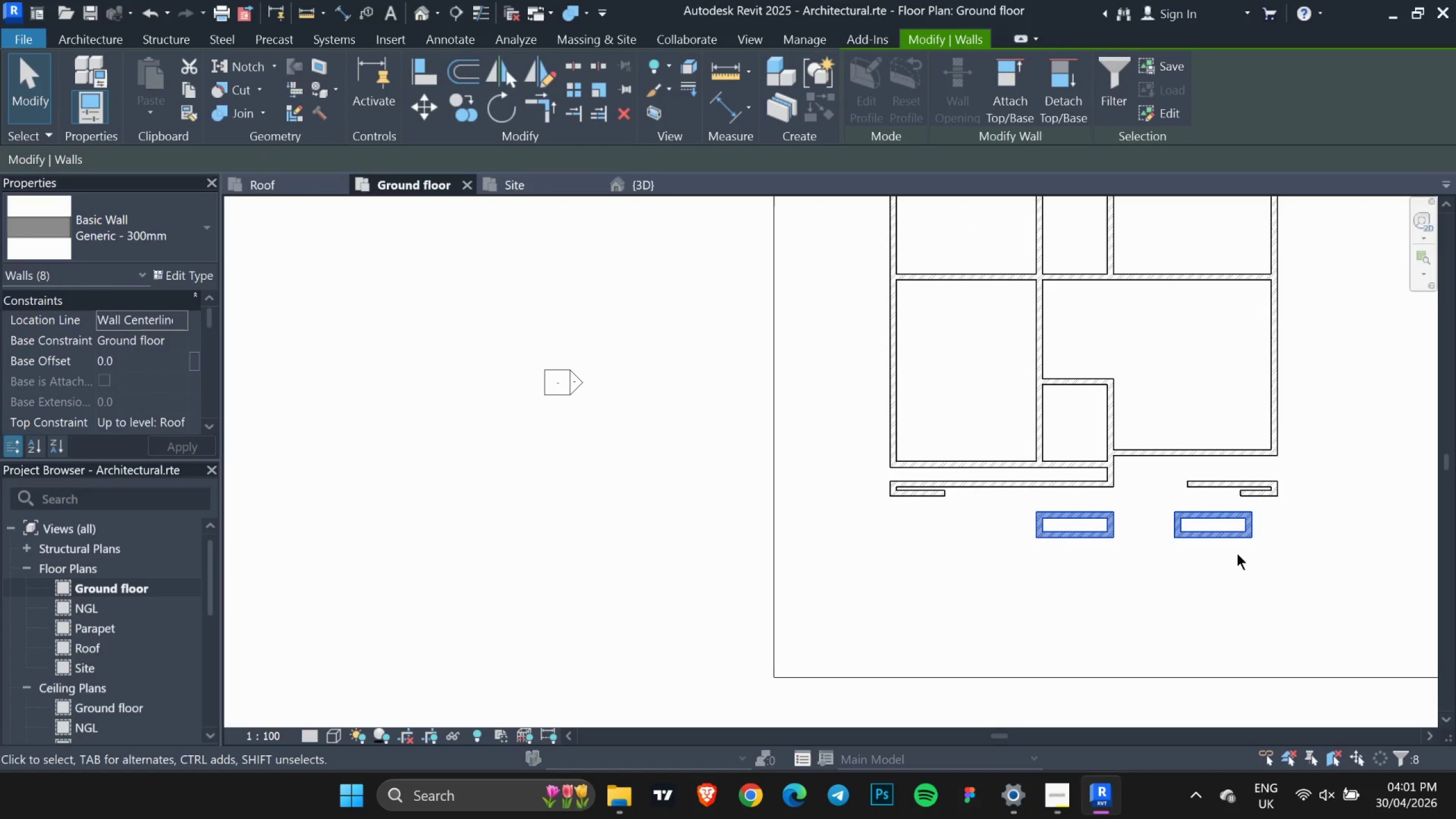 
key(ArrowDown)
 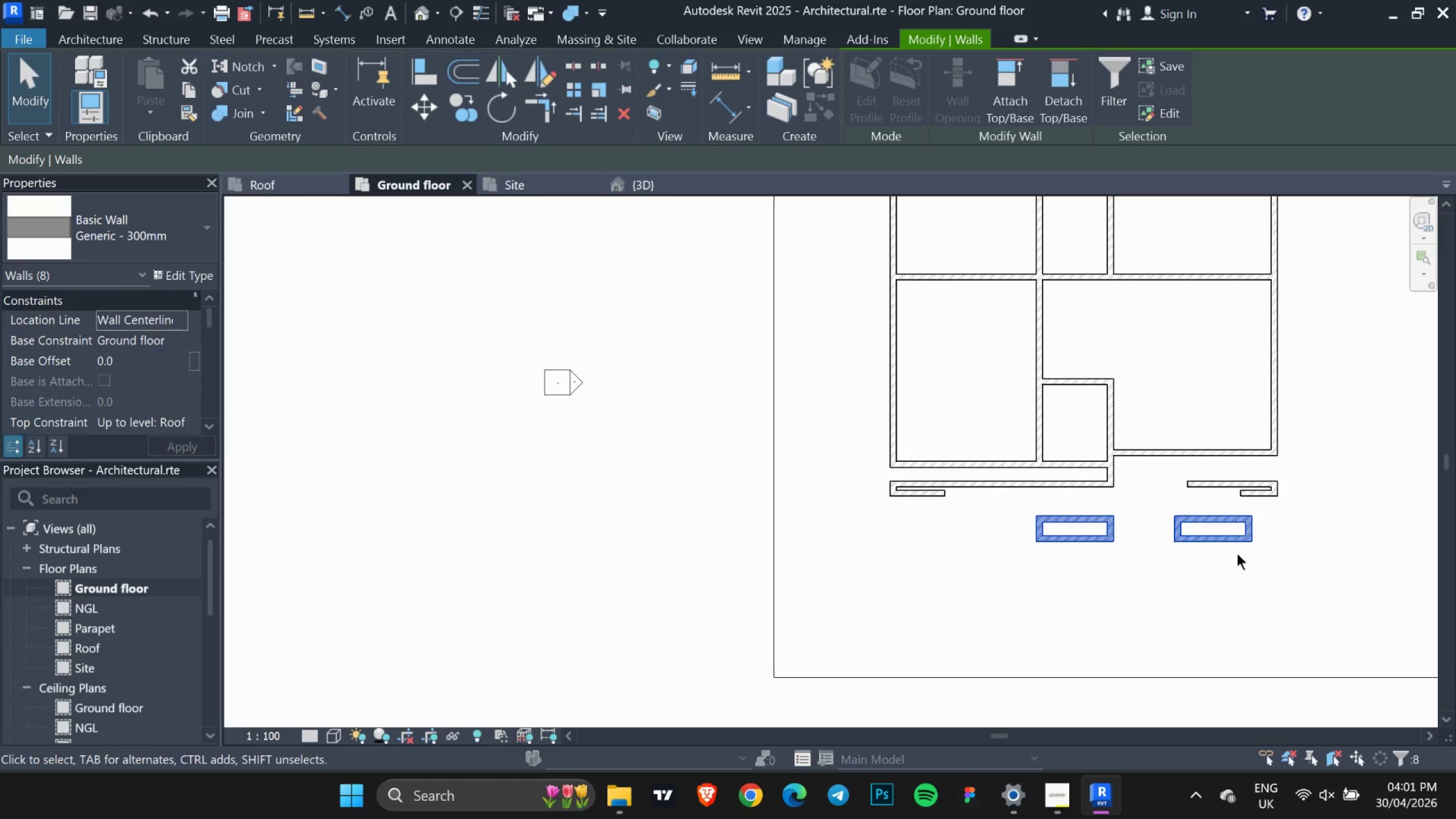 
key(ArrowDown)
 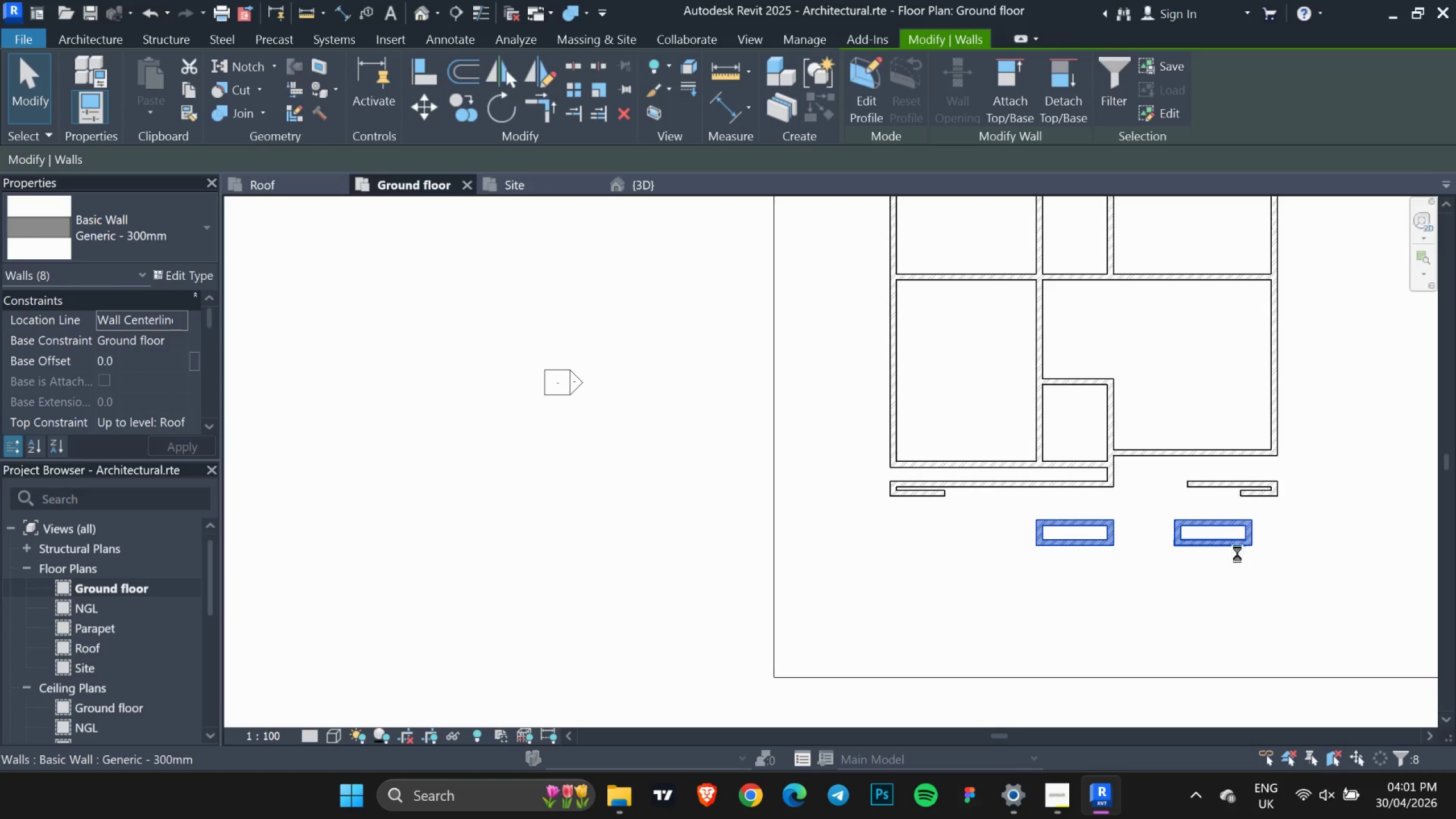 
key(ArrowDown)
 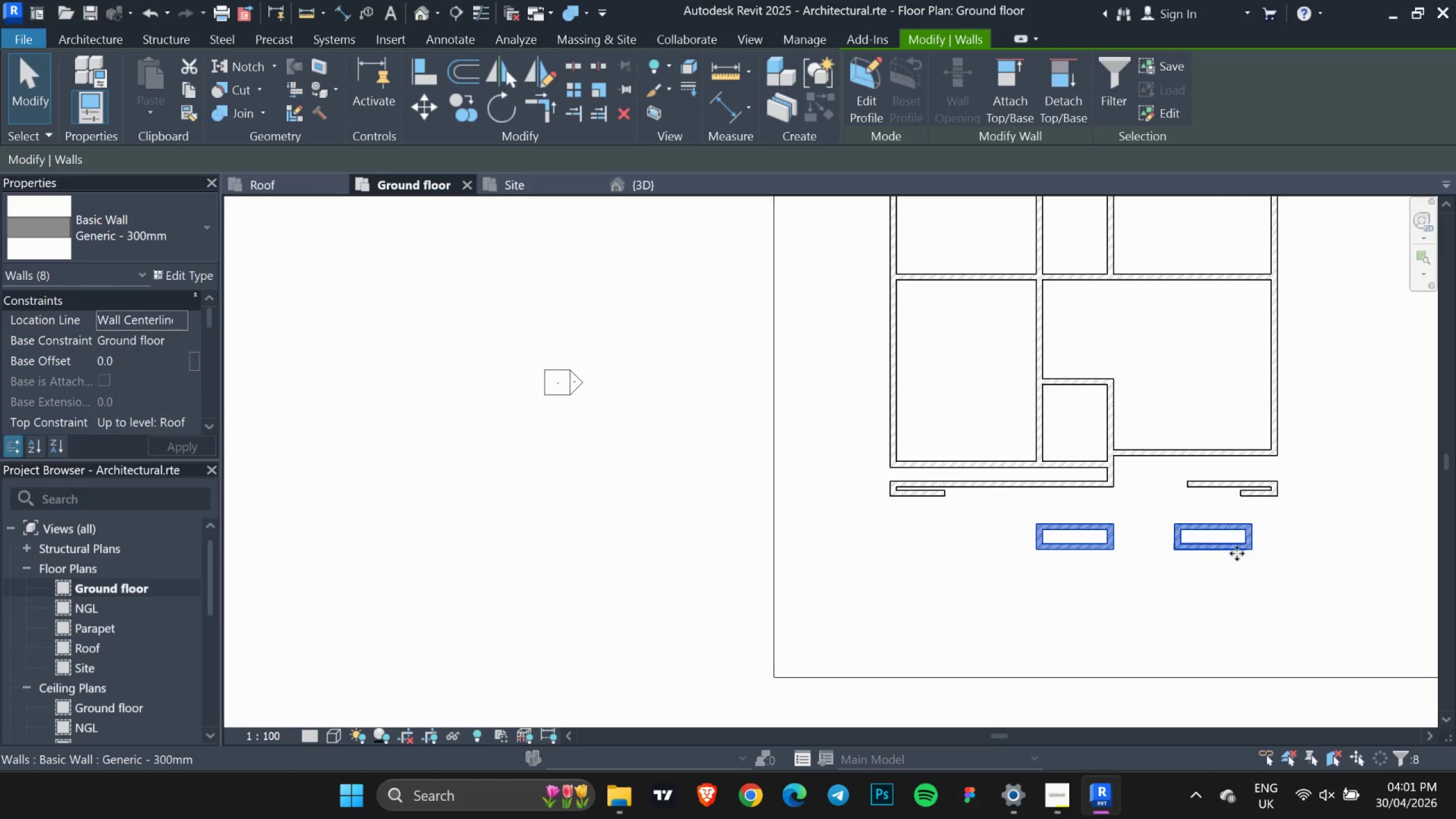 
key(ArrowDown)
 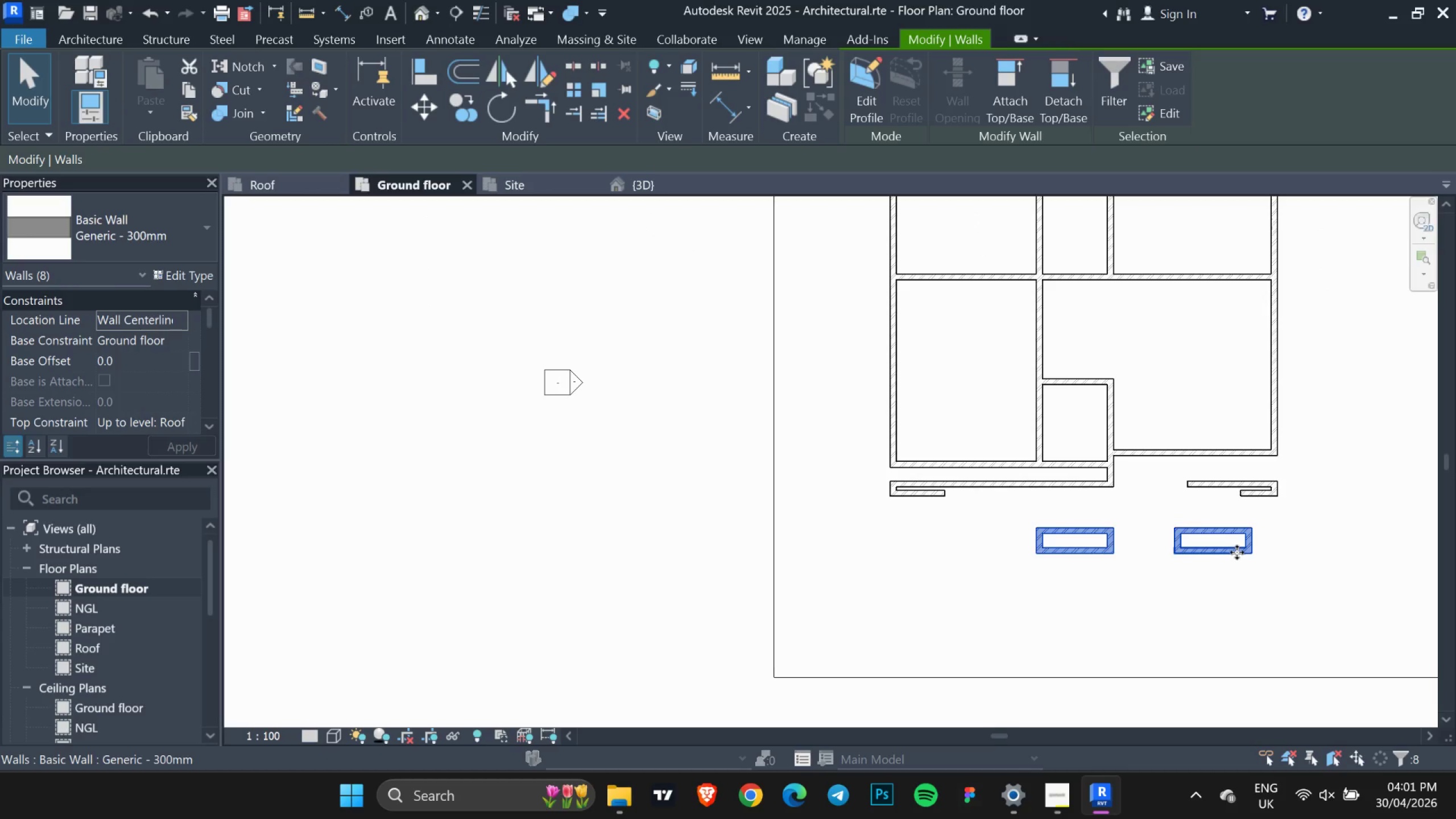 
key(ArrowRight)
 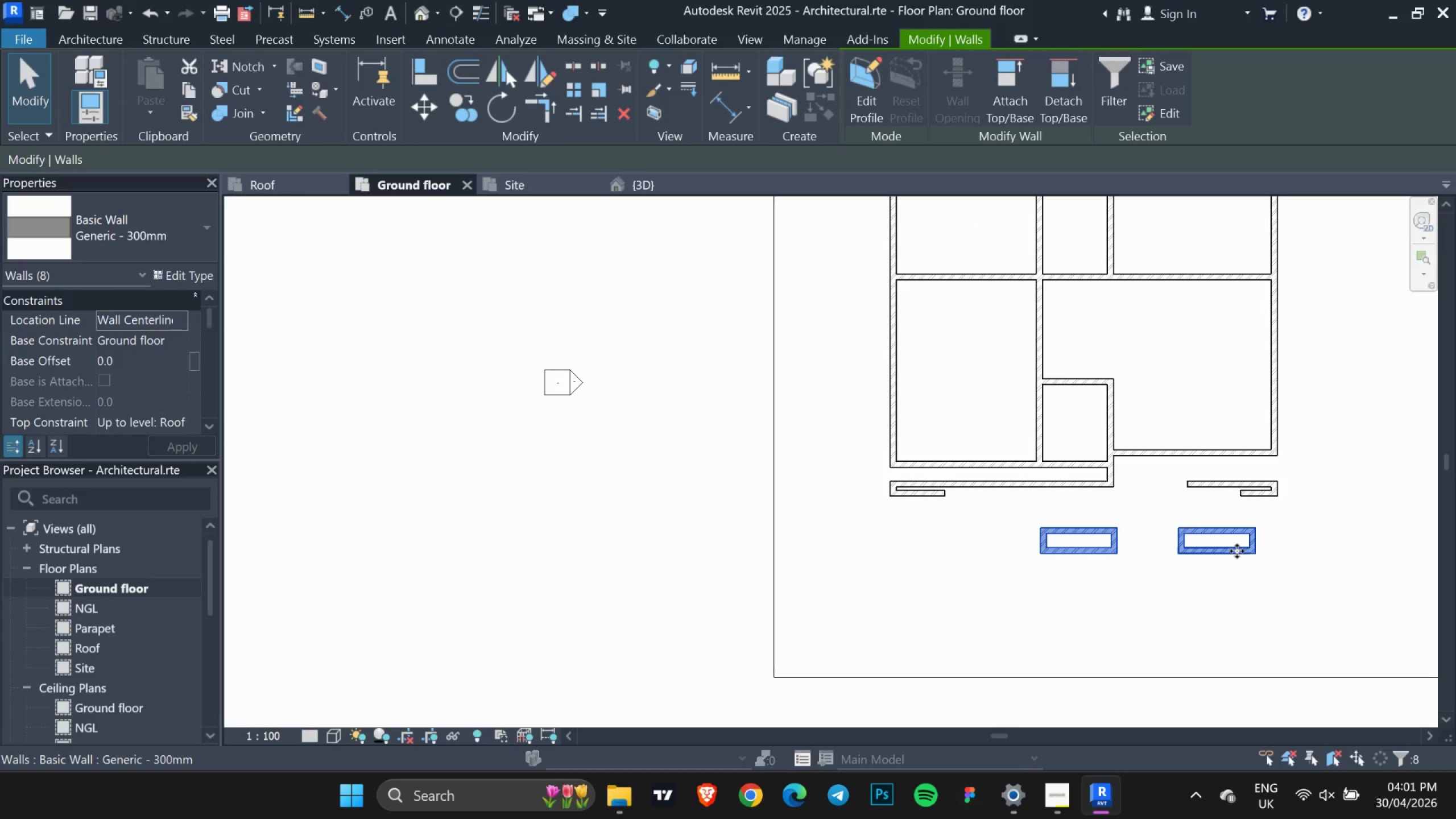 
key(ArrowRight)
 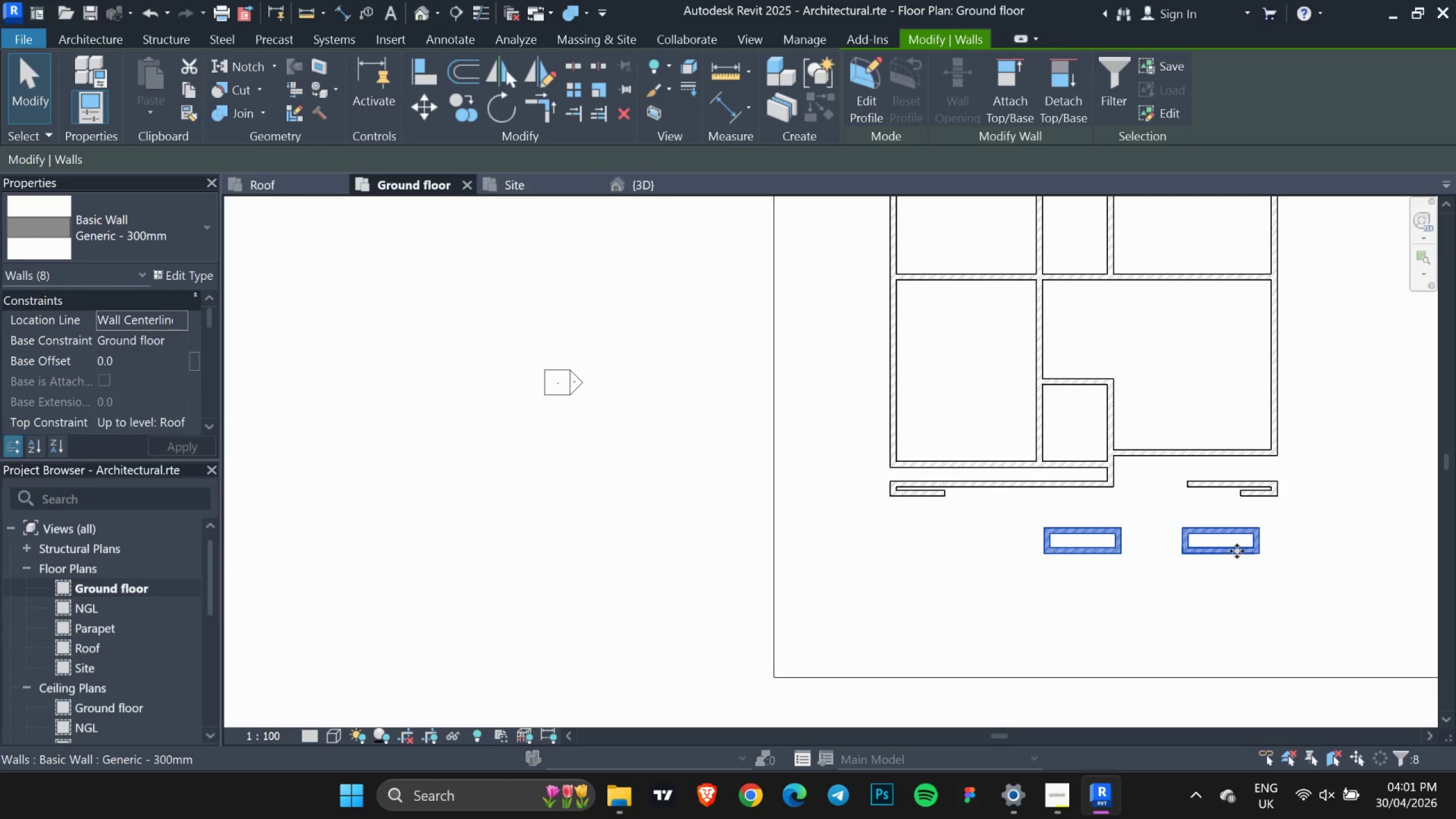 
key(ArrowDown)
 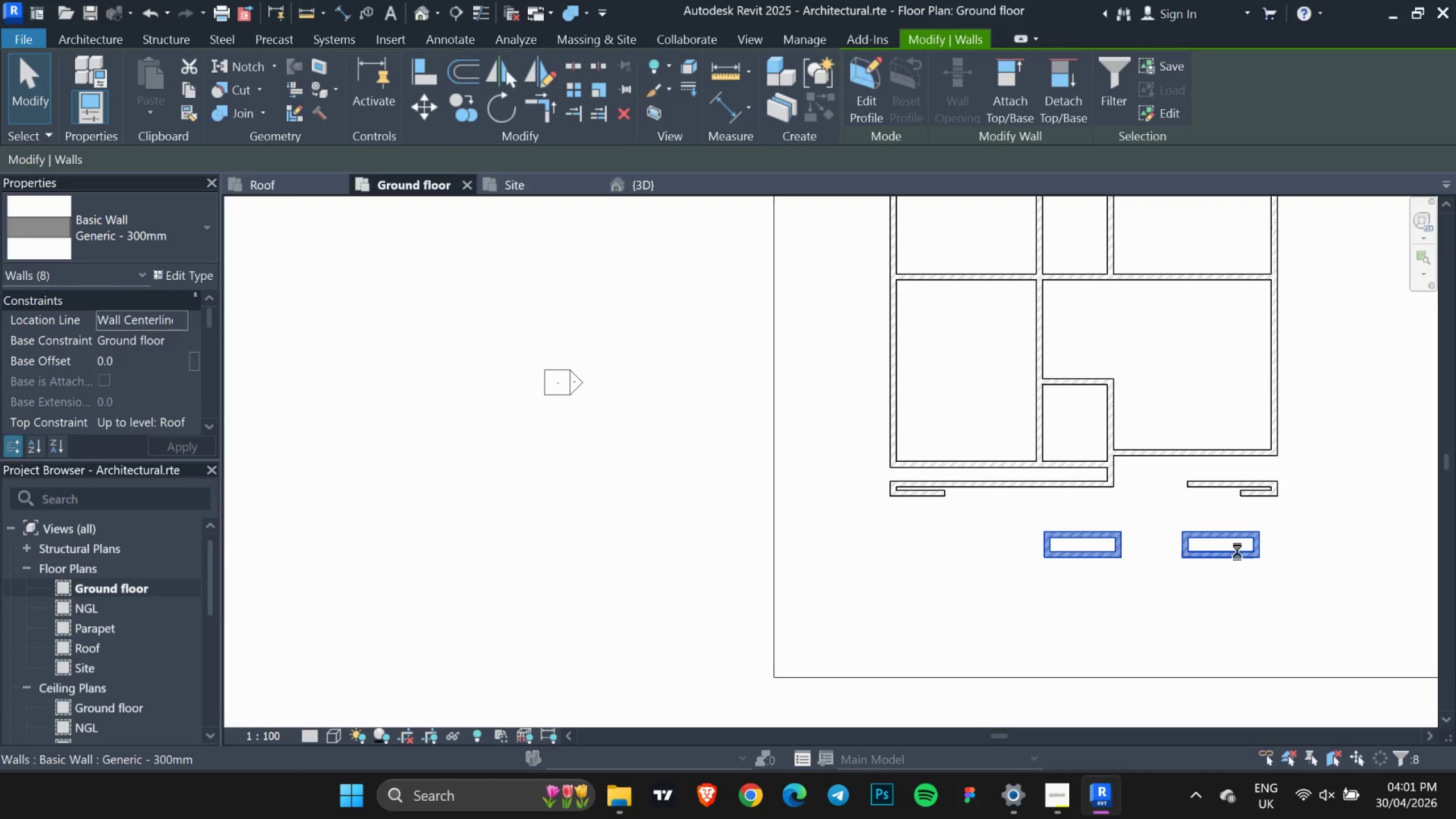 
key(ArrowDown)
 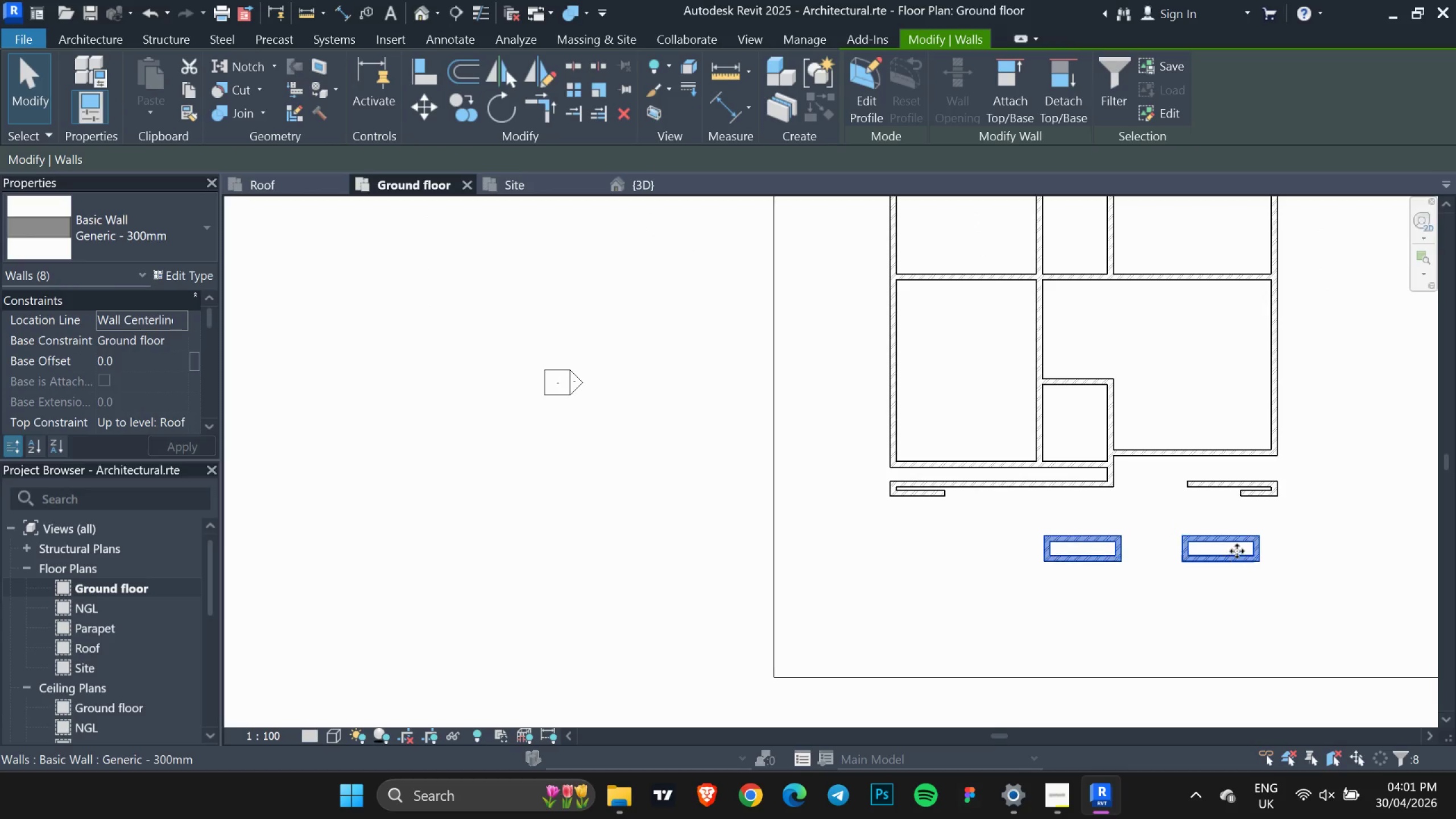 
key(ArrowDown)
 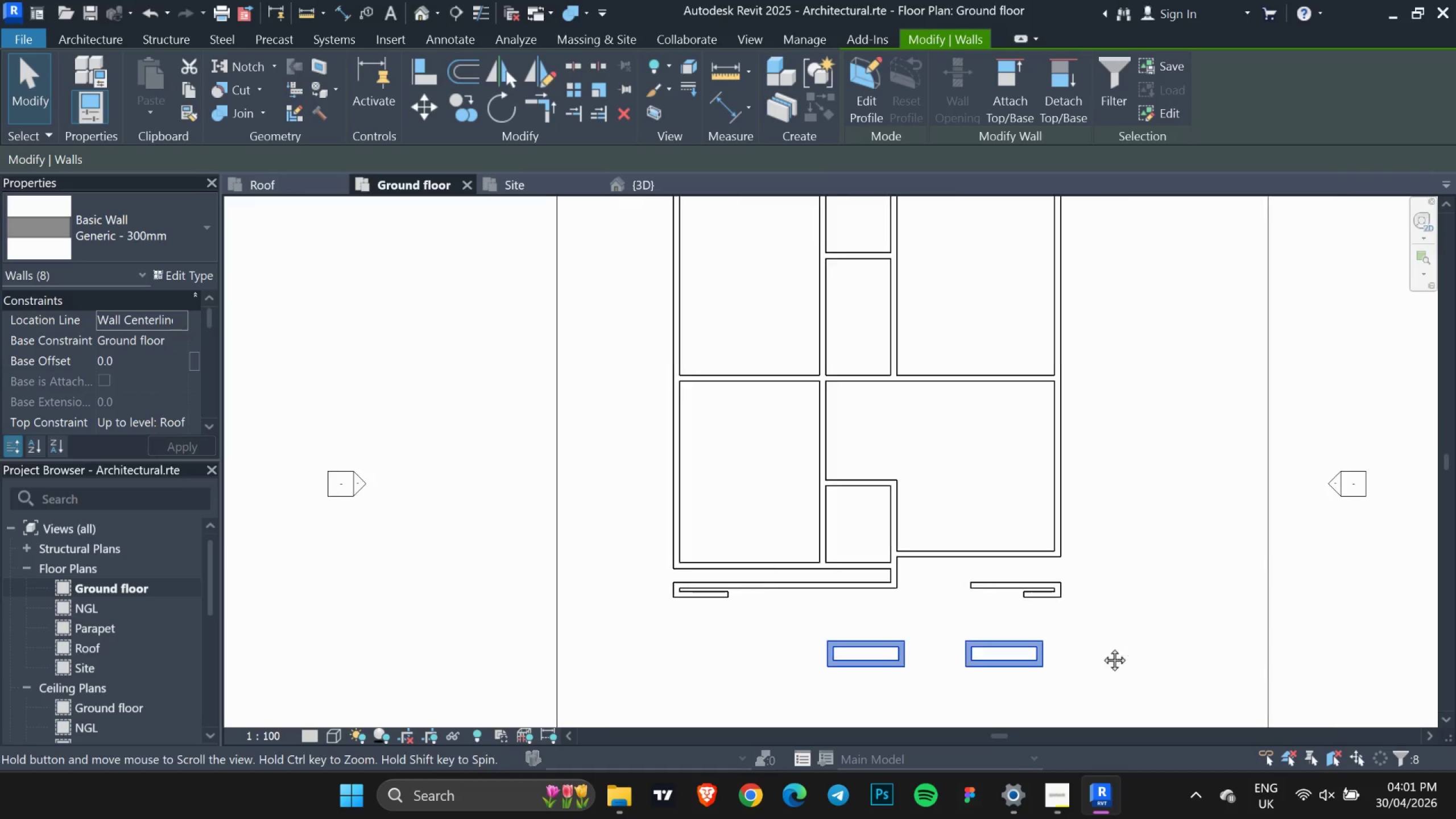 
scroll: coordinate [1141, 593], scroll_direction: down, amount: 2.0
 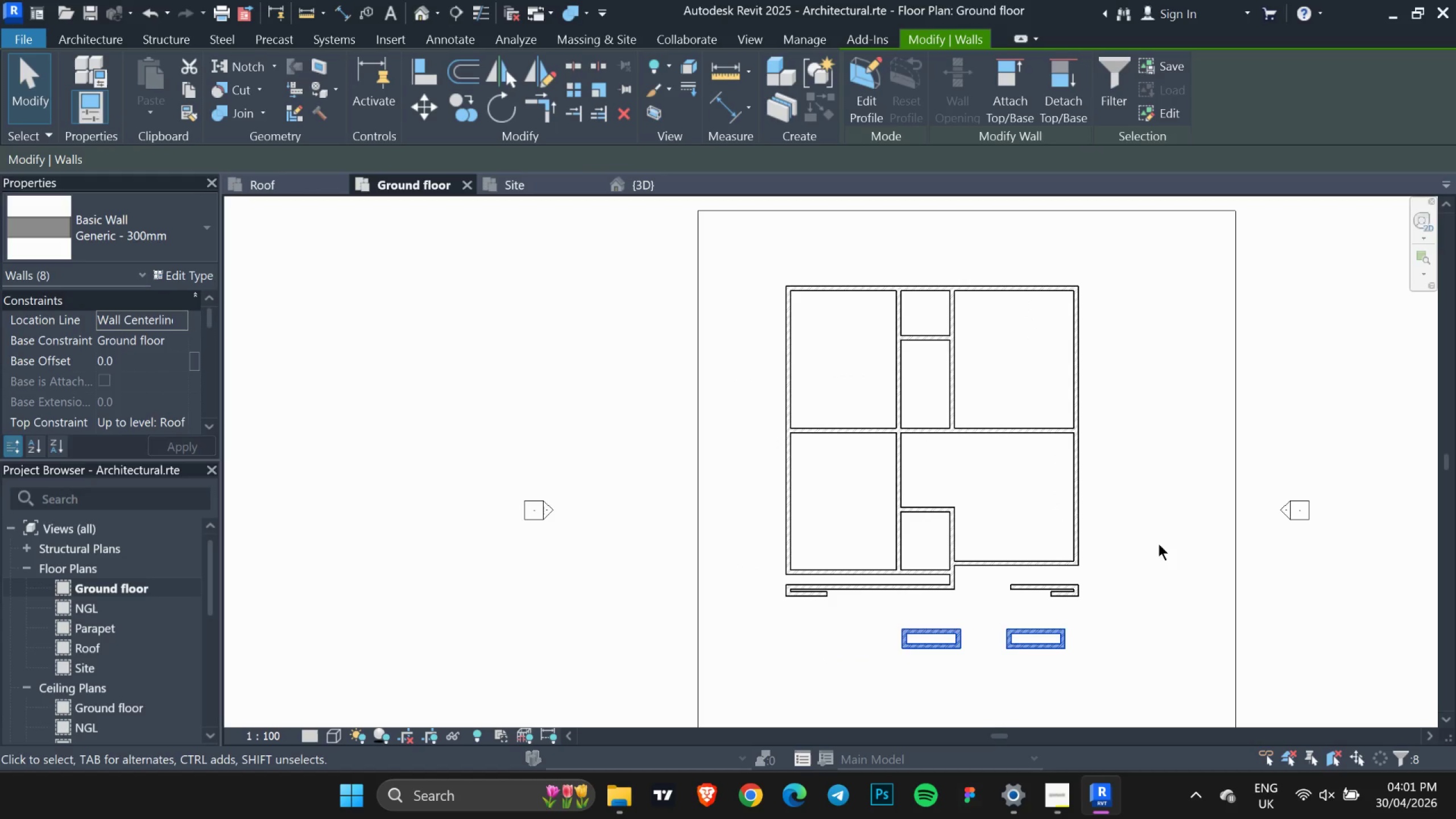 
left_click([1159, 541])
 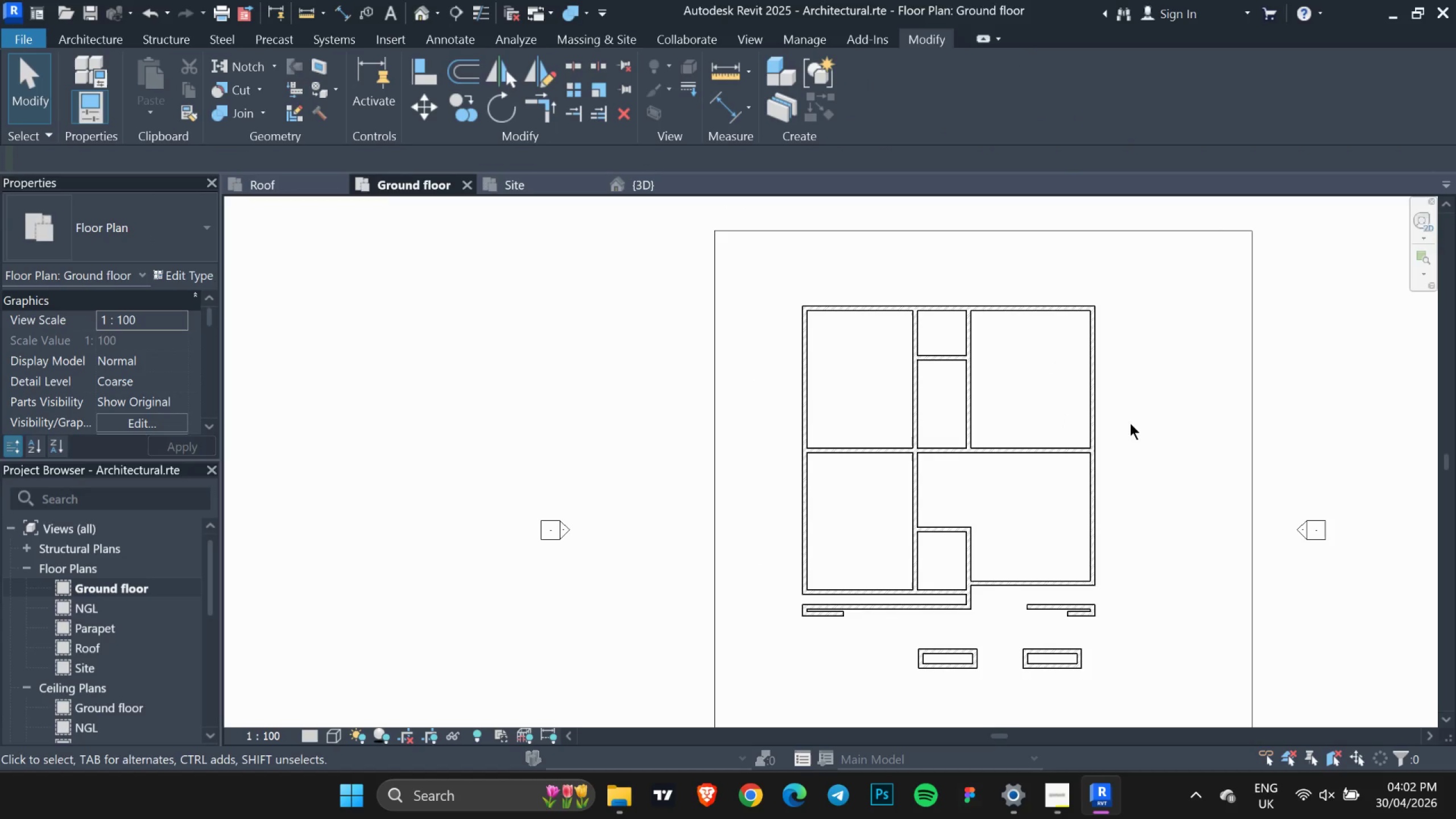 
left_click_drag(start_coordinate=[1040, 259], to_coordinate=[1152, 632])
 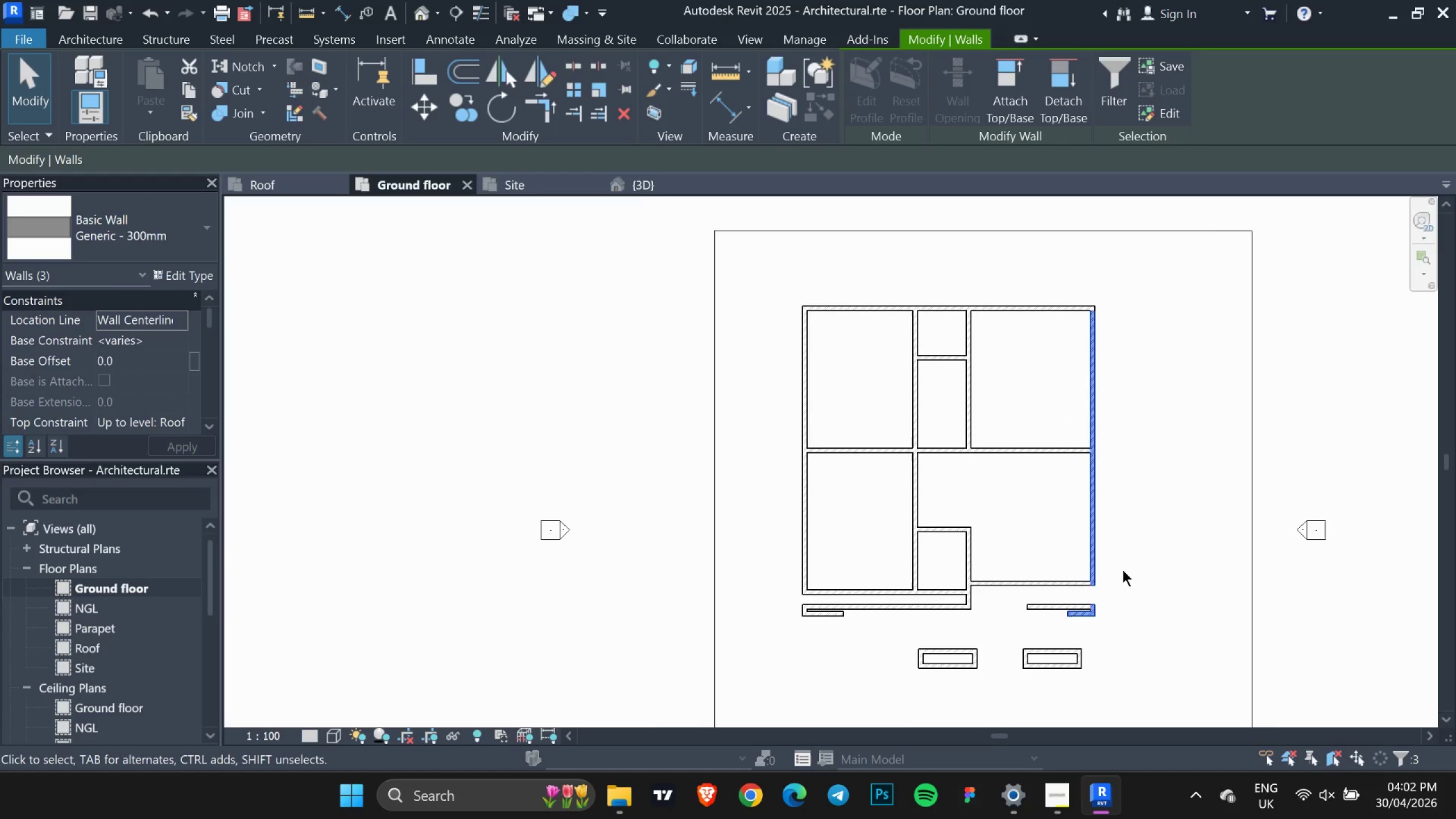 
left_click_drag(start_coordinate=[1077, 537], to_coordinate=[1145, 534])
 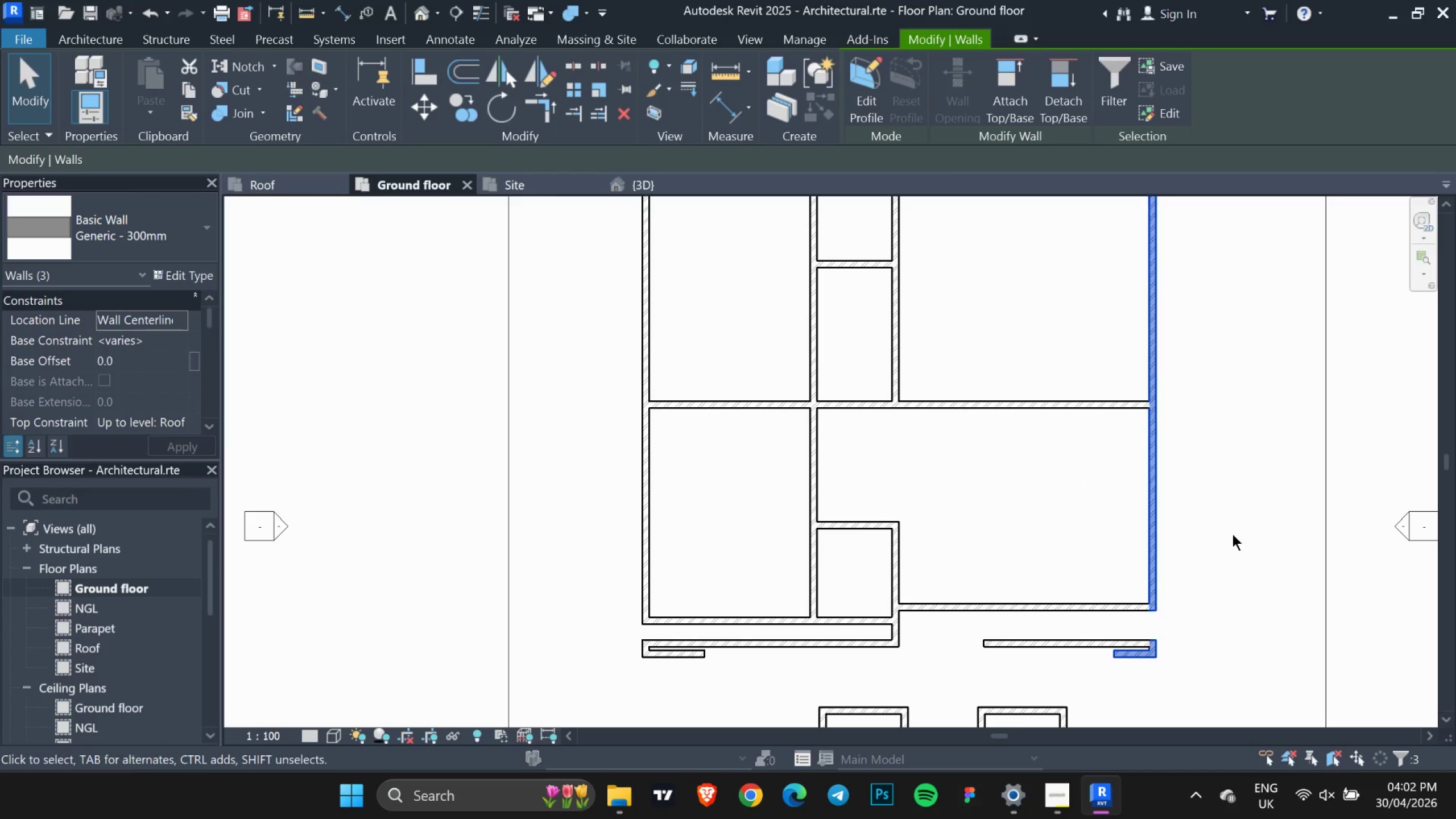 
scroll: coordinate [1110, 537], scroll_direction: up, amount: 3.0
 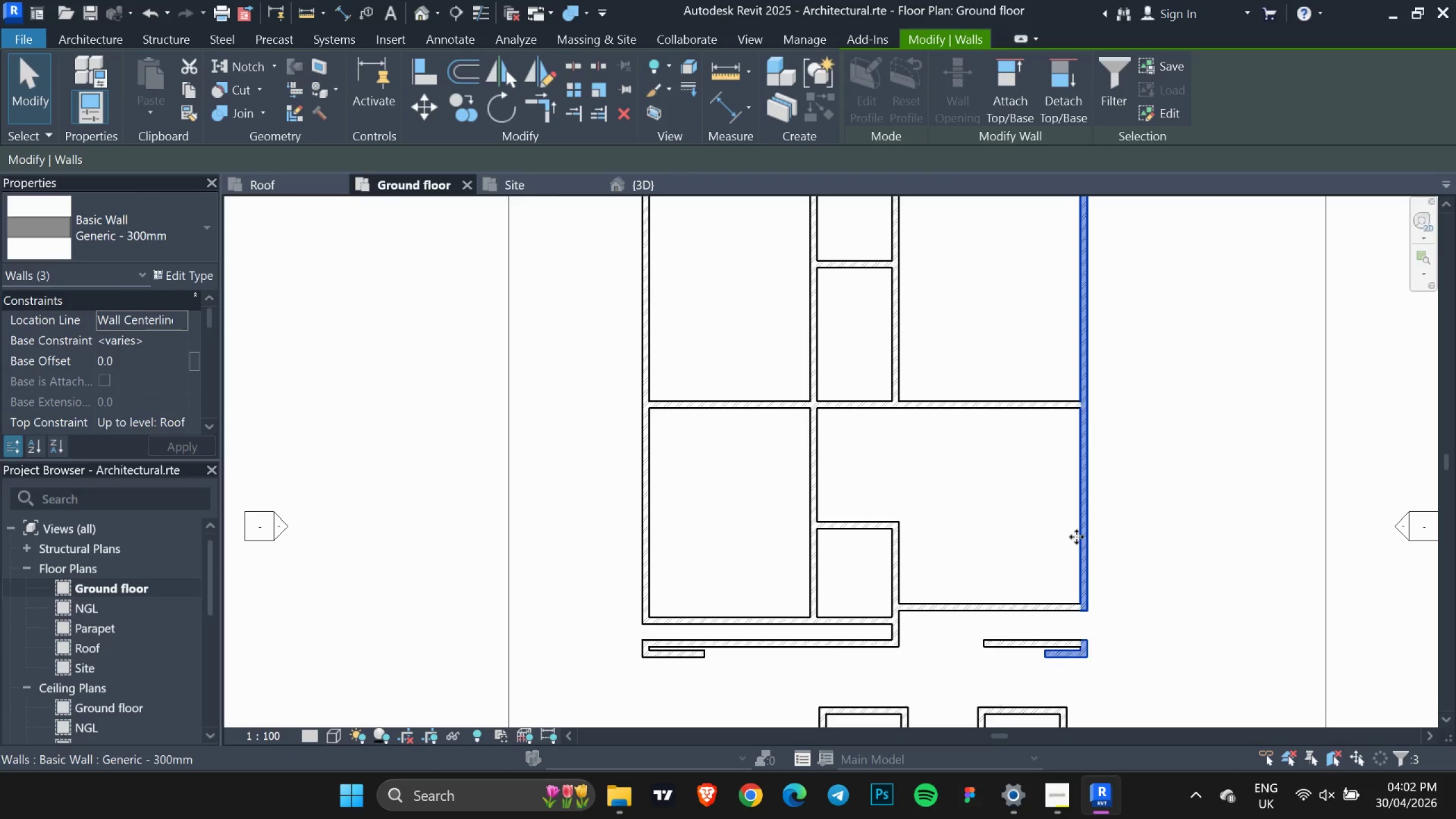 
left_click_drag(start_coordinate=[1234, 535], to_coordinate=[1231, 535])
 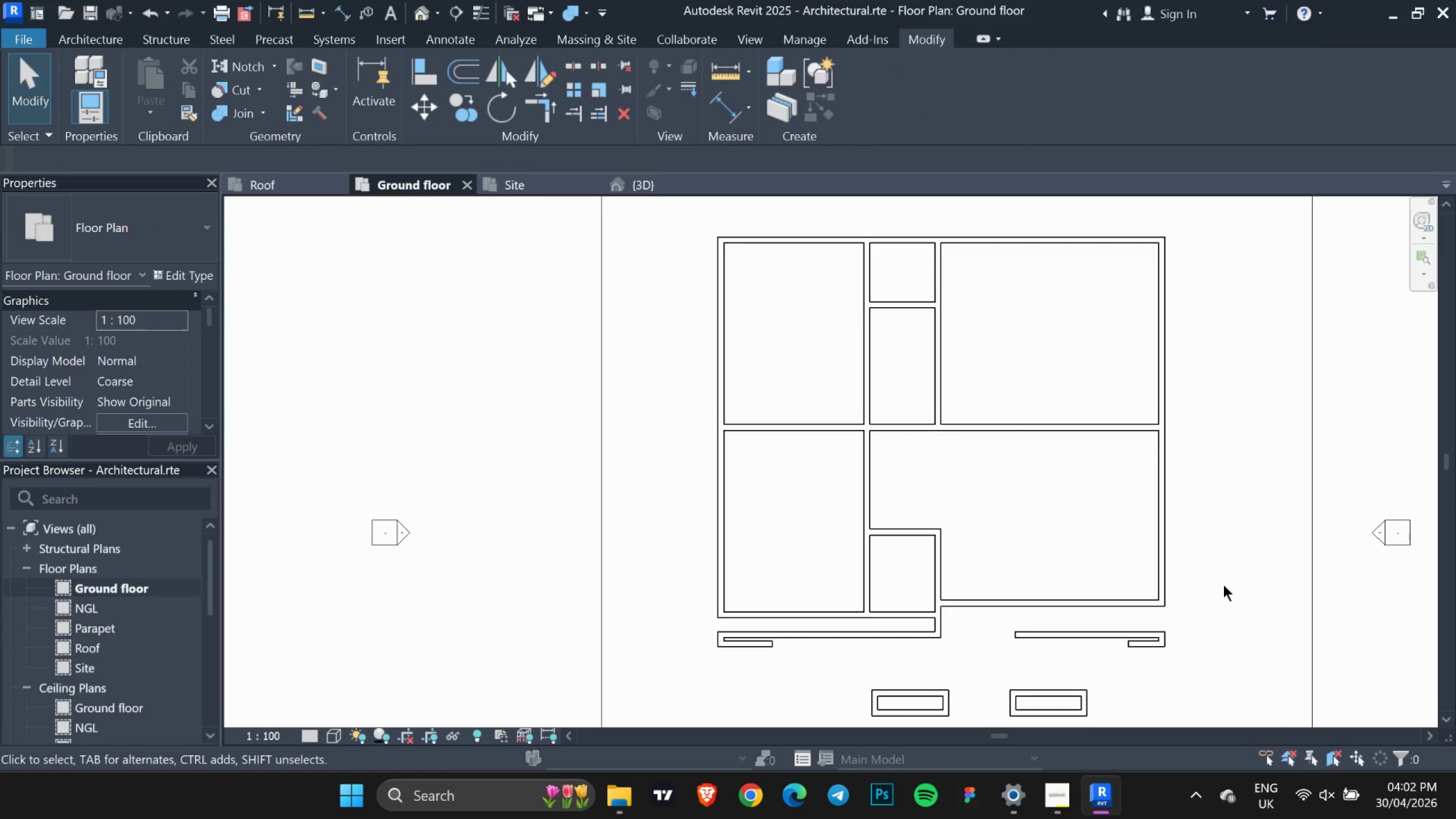 
scroll: coordinate [1225, 588], scroll_direction: down, amount: 2.0
 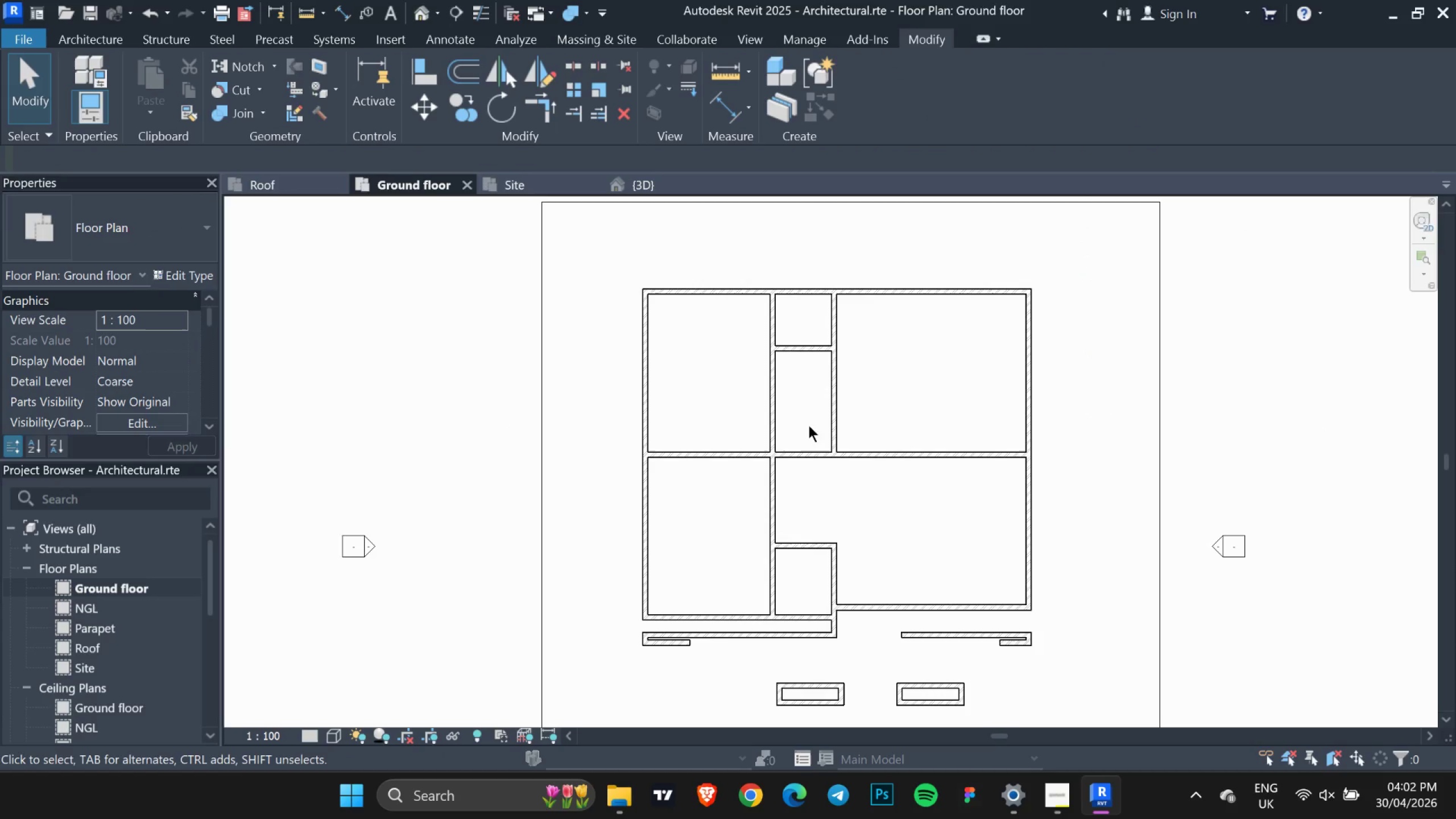 
left_click_drag(start_coordinate=[752, 253], to_coordinate=[878, 626])
 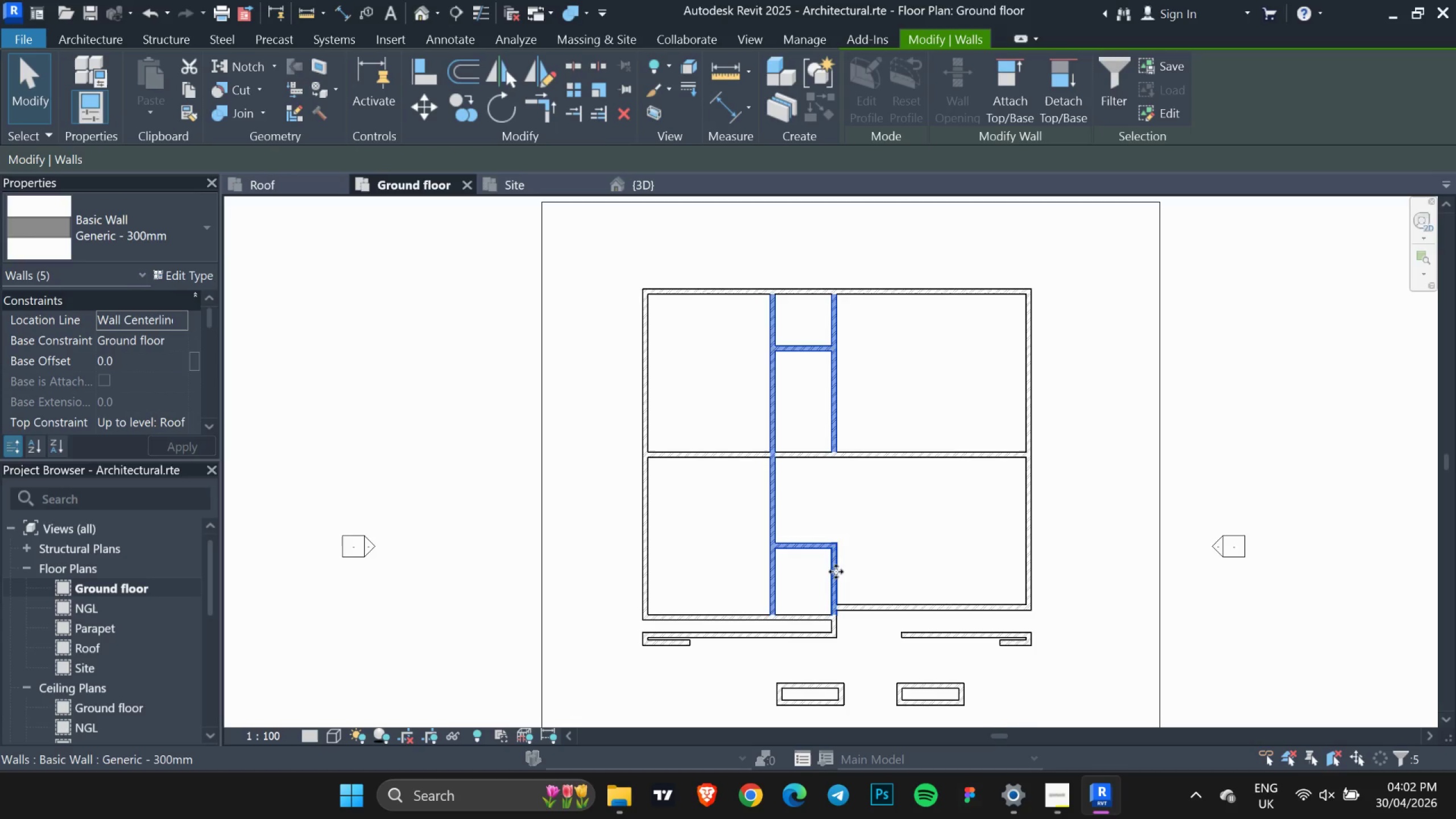 
left_click_drag(start_coordinate=[834, 572], to_coordinate=[855, 576])
 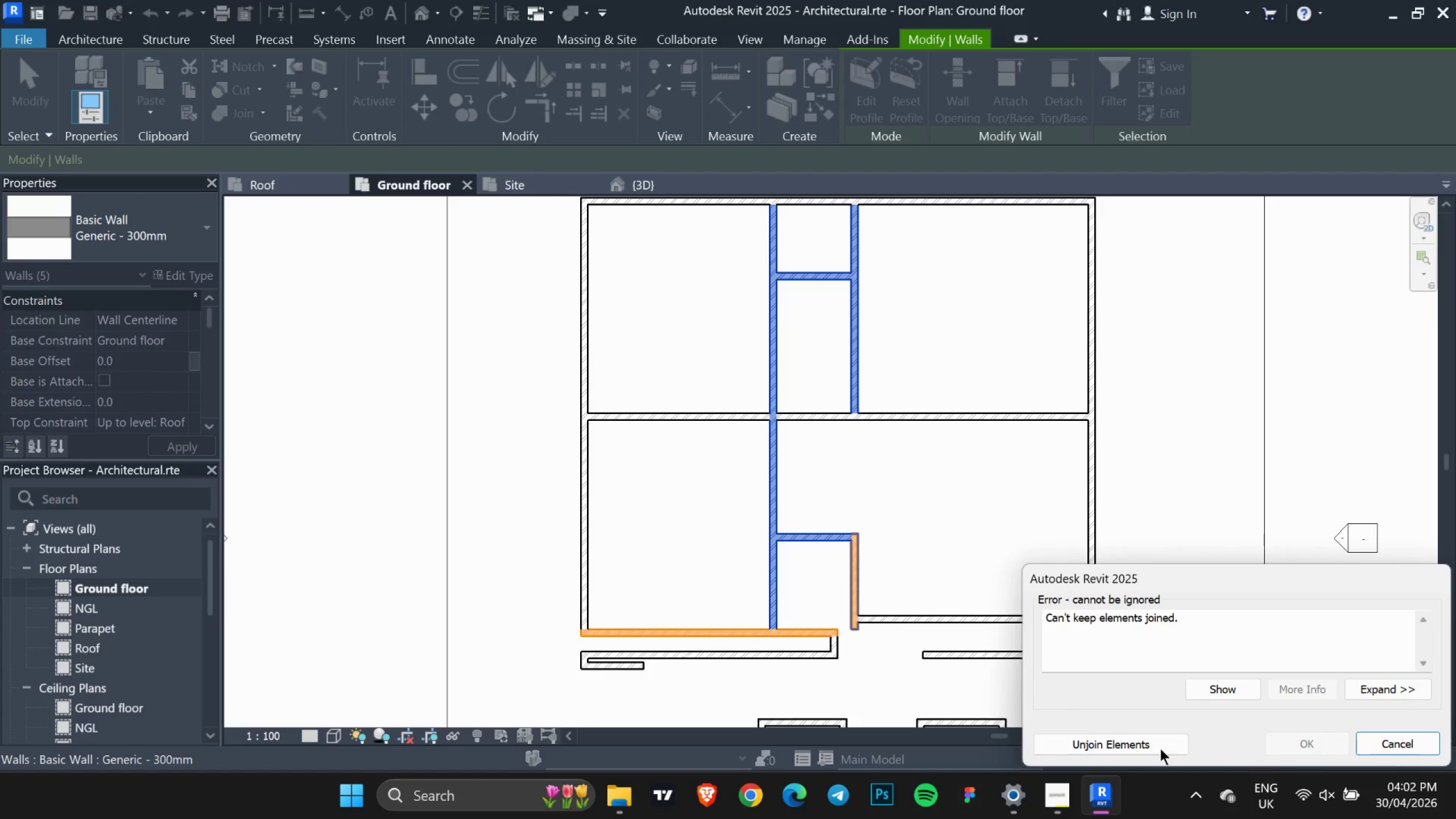 
scroll: coordinate [834, 572], scroll_direction: up, amount: 2.0
 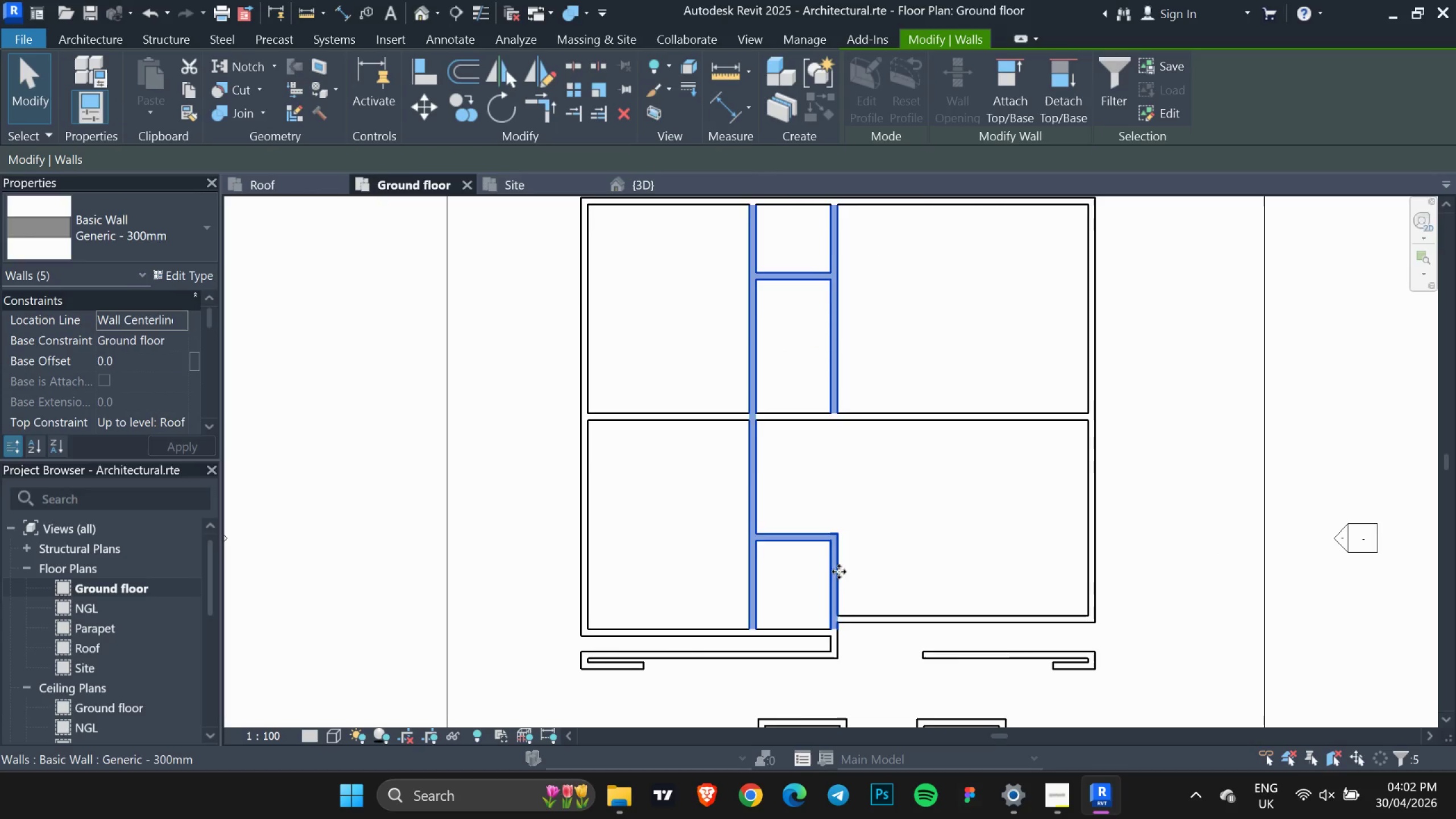 
left_click([1147, 741])
 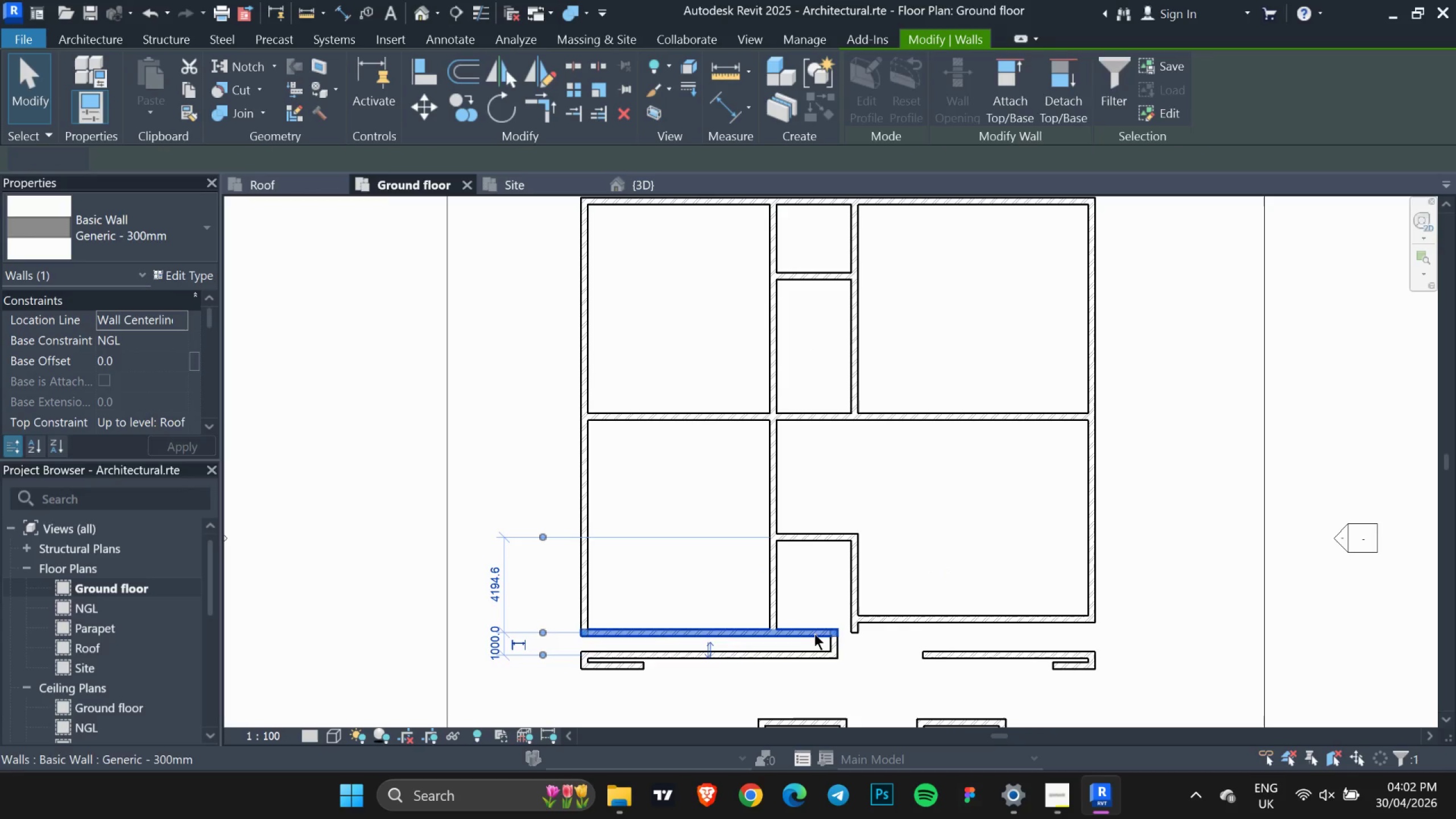 
left_click_drag(start_coordinate=[841, 634], to_coordinate=[863, 634])
 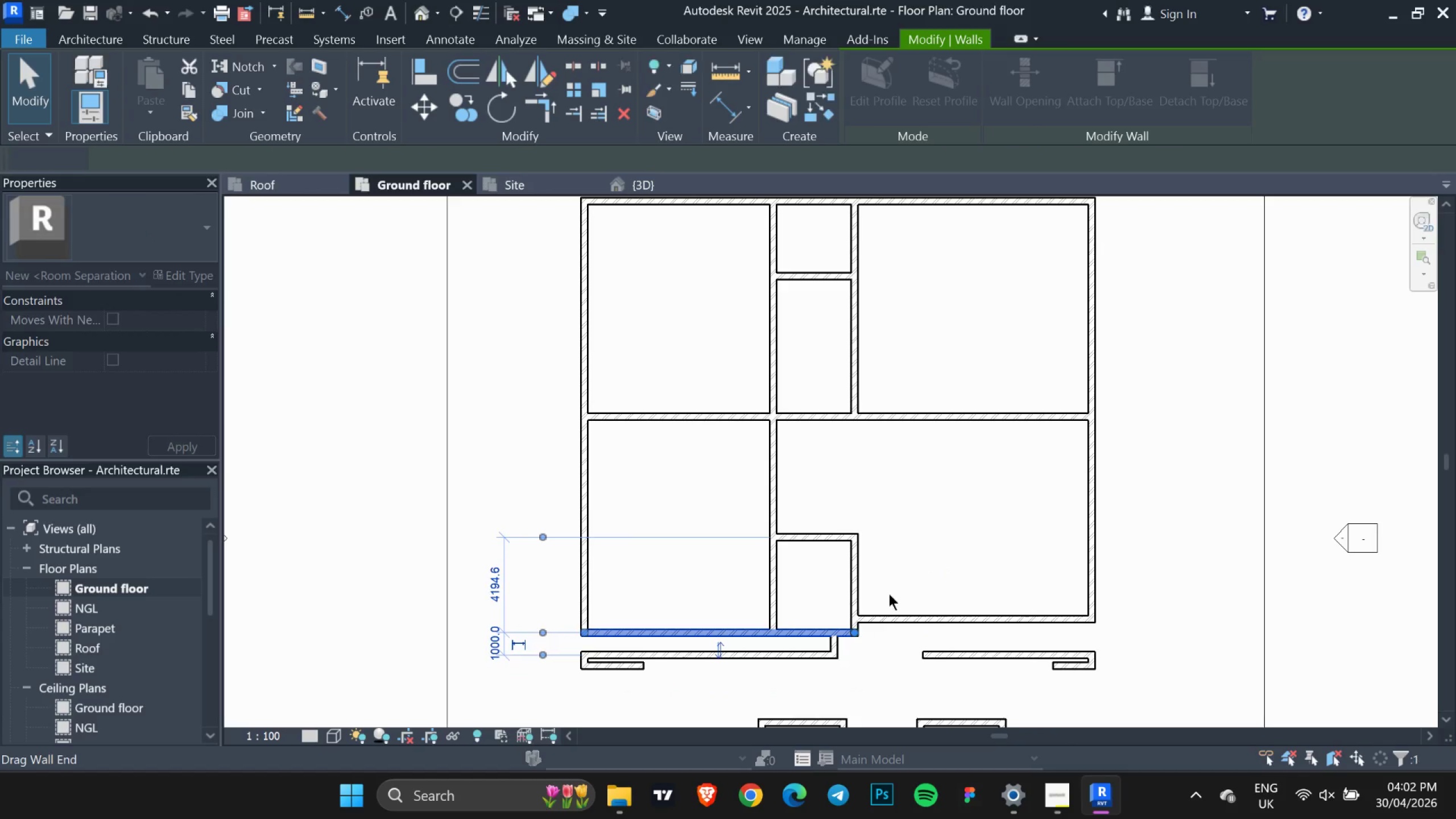 
left_click([896, 582])
 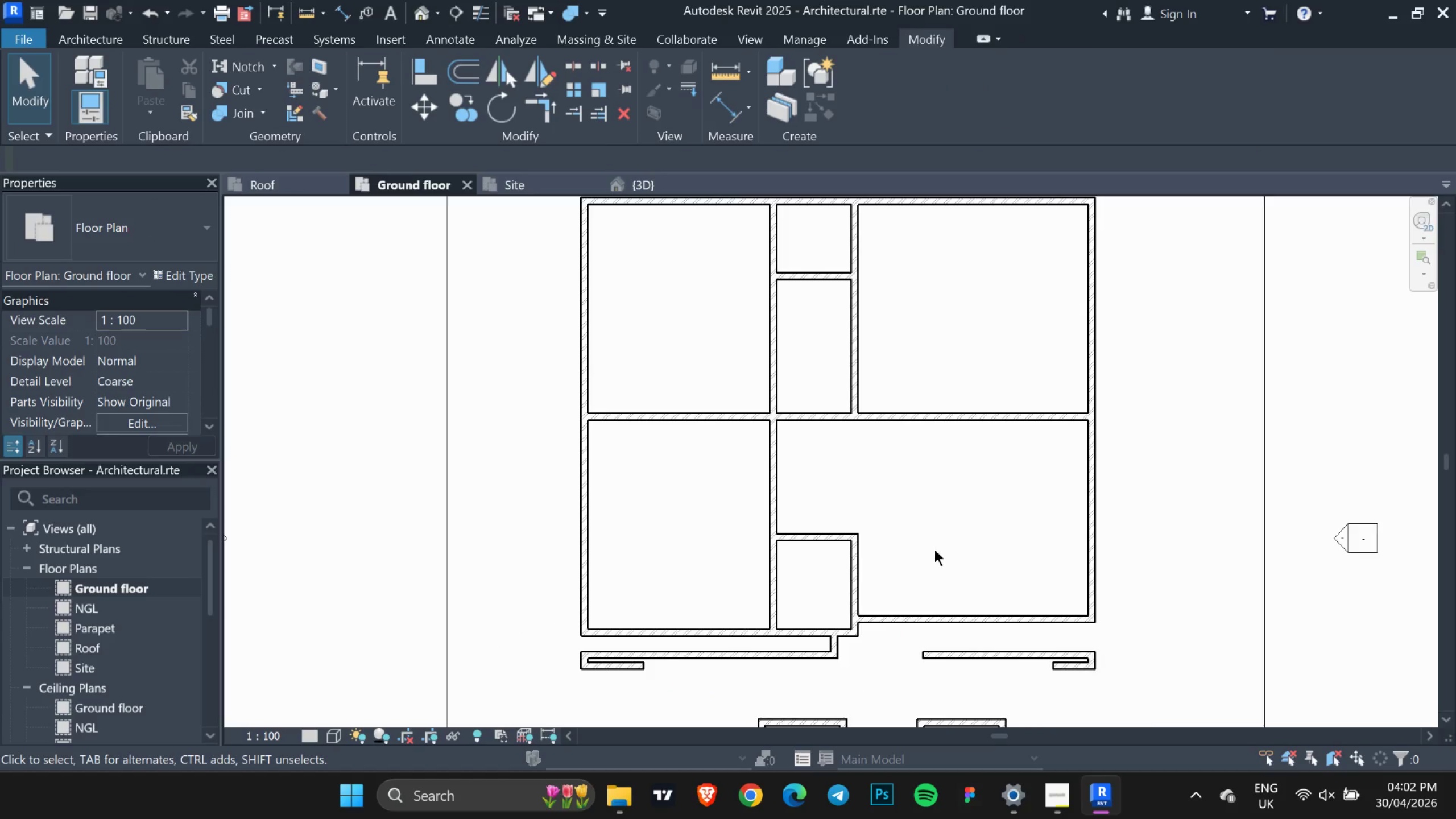 
scroll: coordinate [937, 555], scroll_direction: down, amount: 7.0
 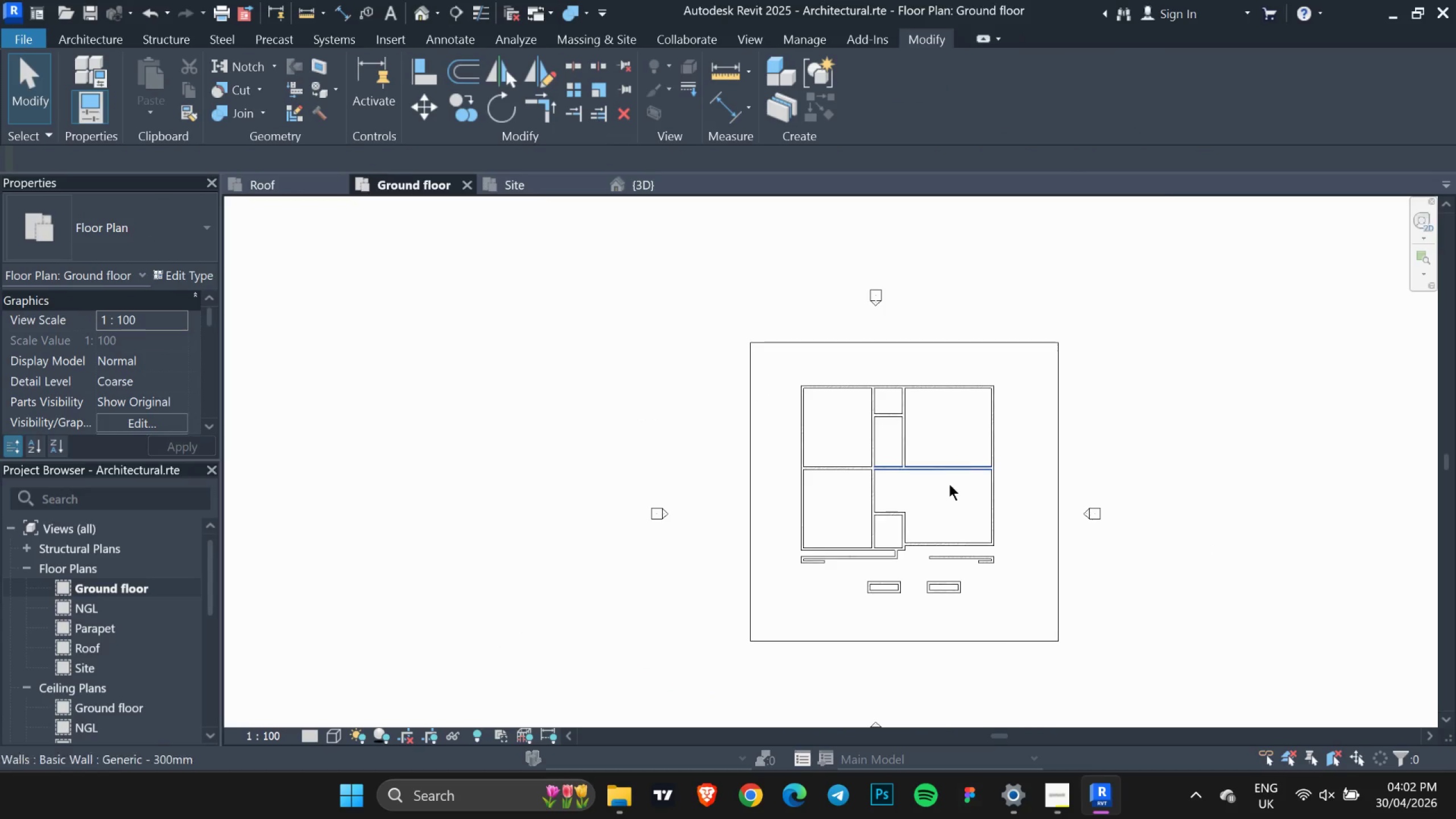 
scroll: coordinate [833, 493], scroll_direction: up, amount: 17.0
 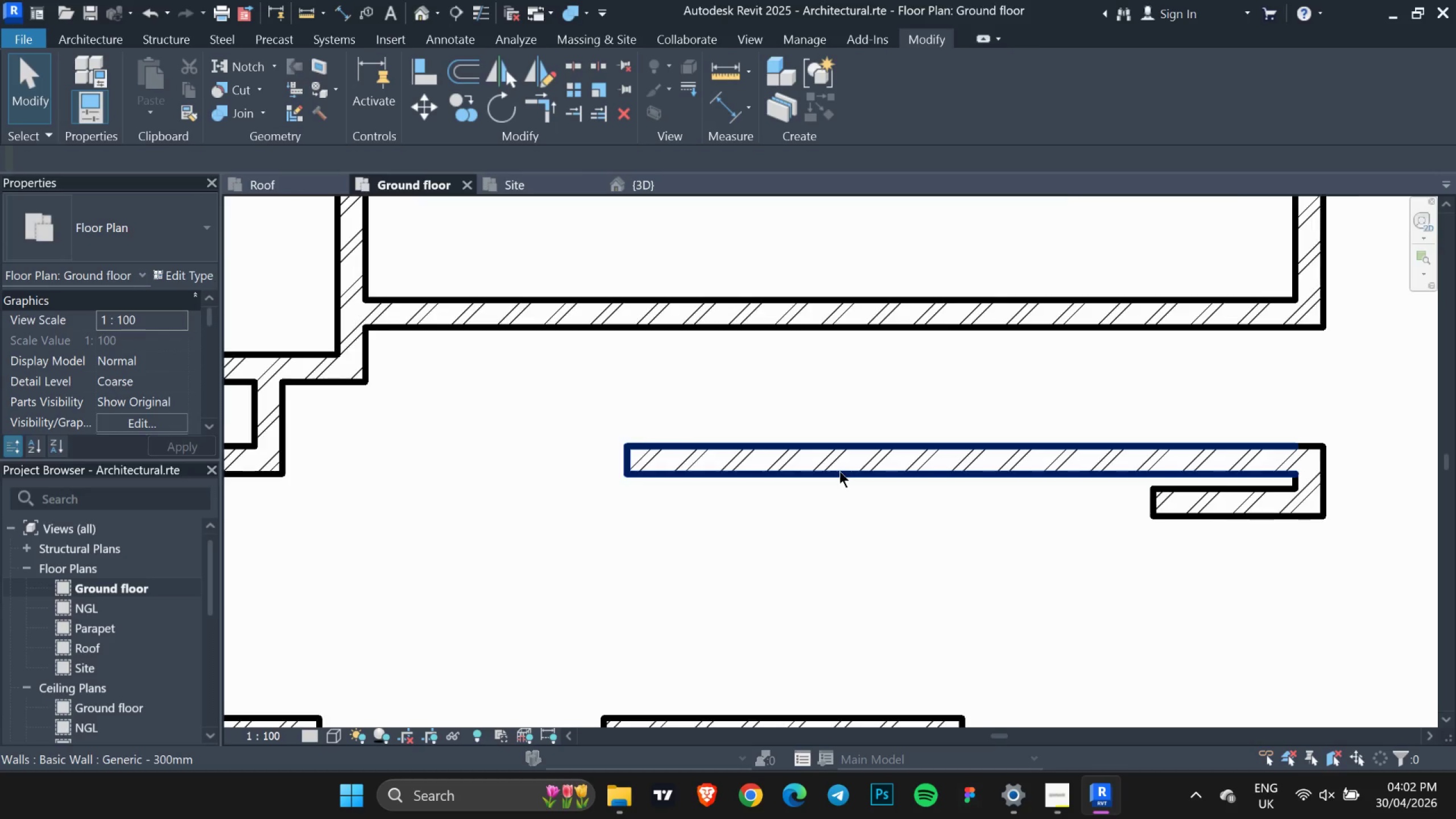 
scroll: coordinate [841, 471], scroll_direction: down, amount: 6.0
 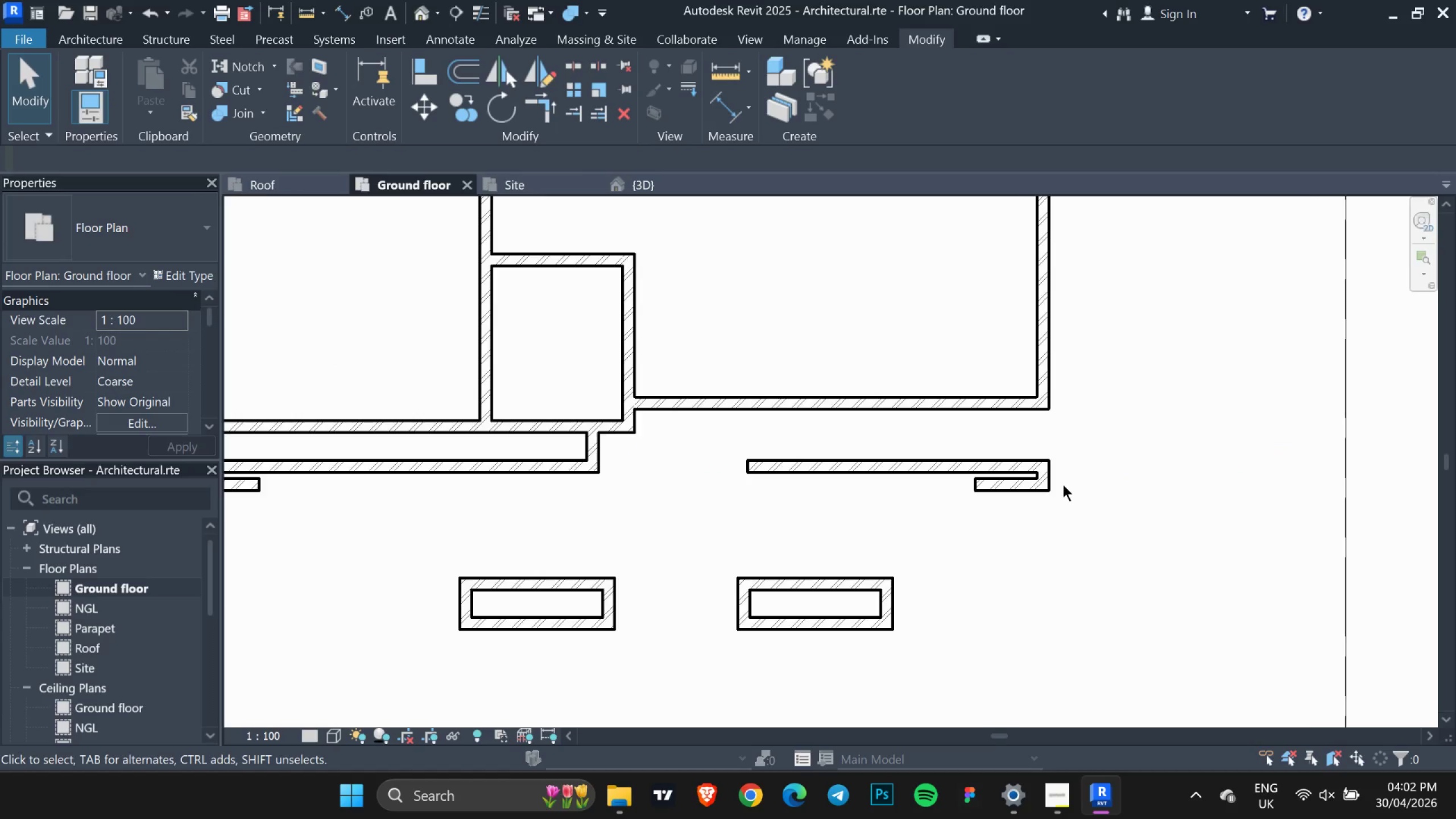 
left_click([1048, 469])
 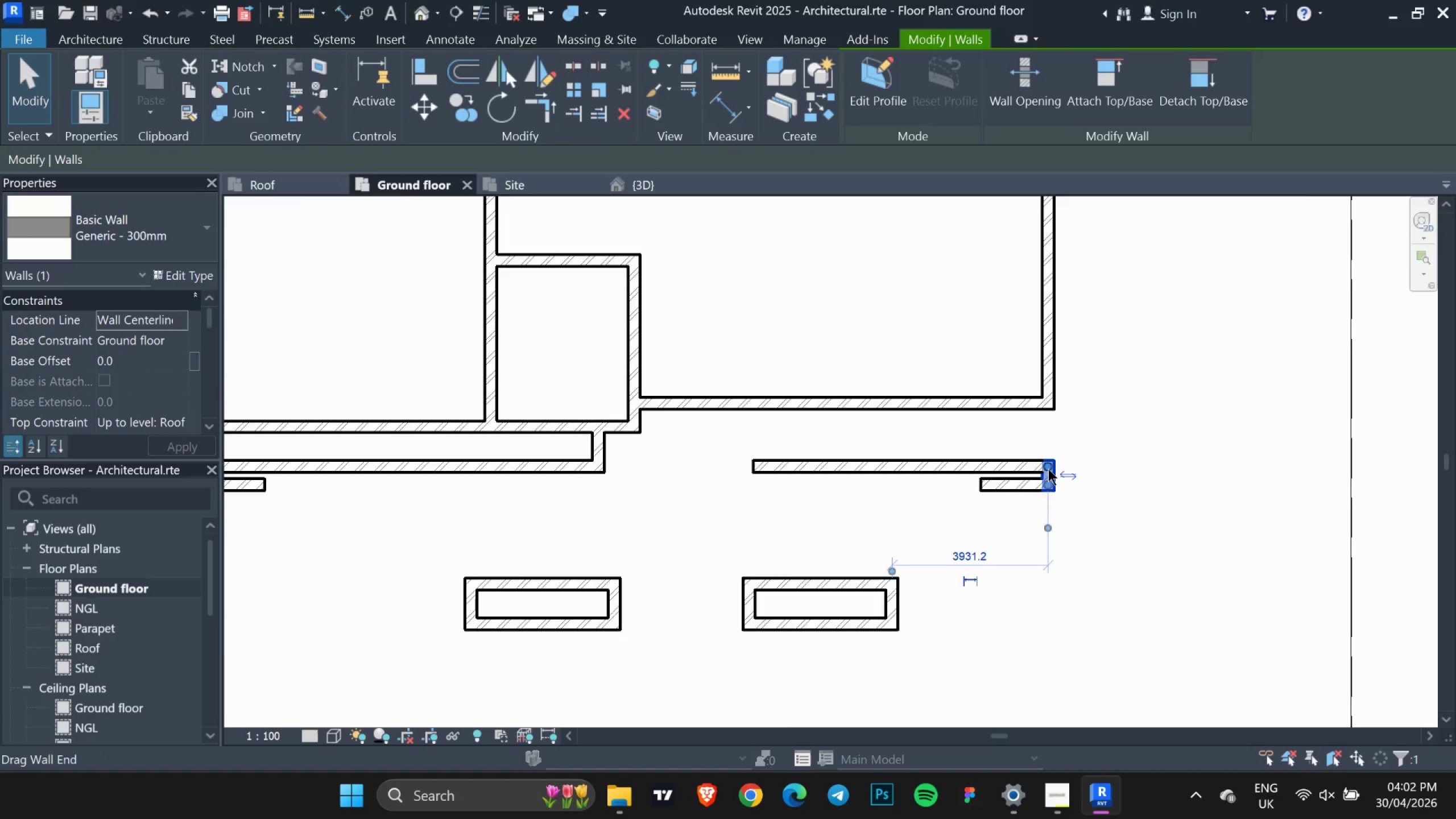 
scroll: coordinate [1050, 485], scroll_direction: none, amount: 0.0
 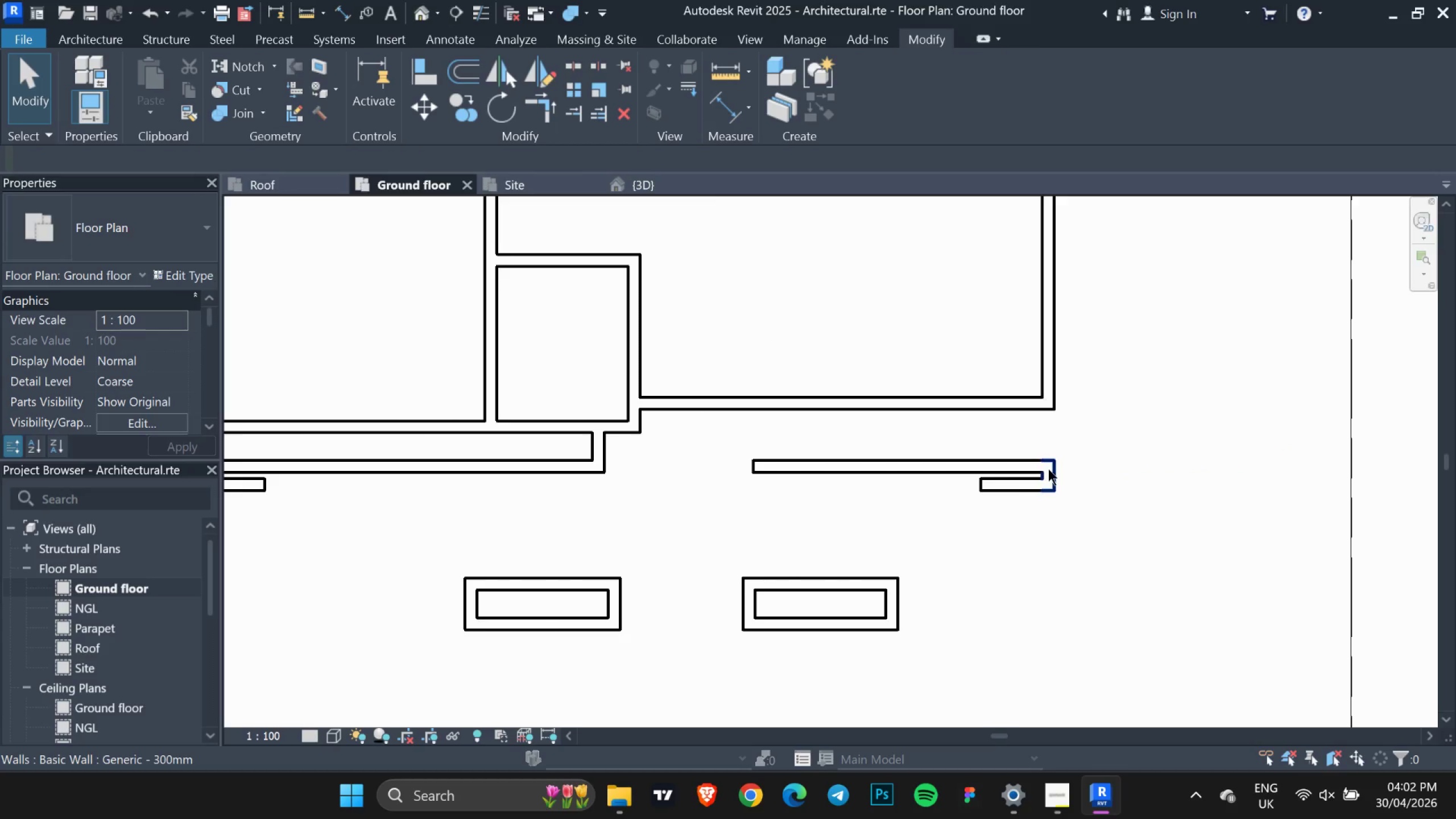 
scroll: coordinate [1048, 469], scroll_direction: up, amount: 4.0
 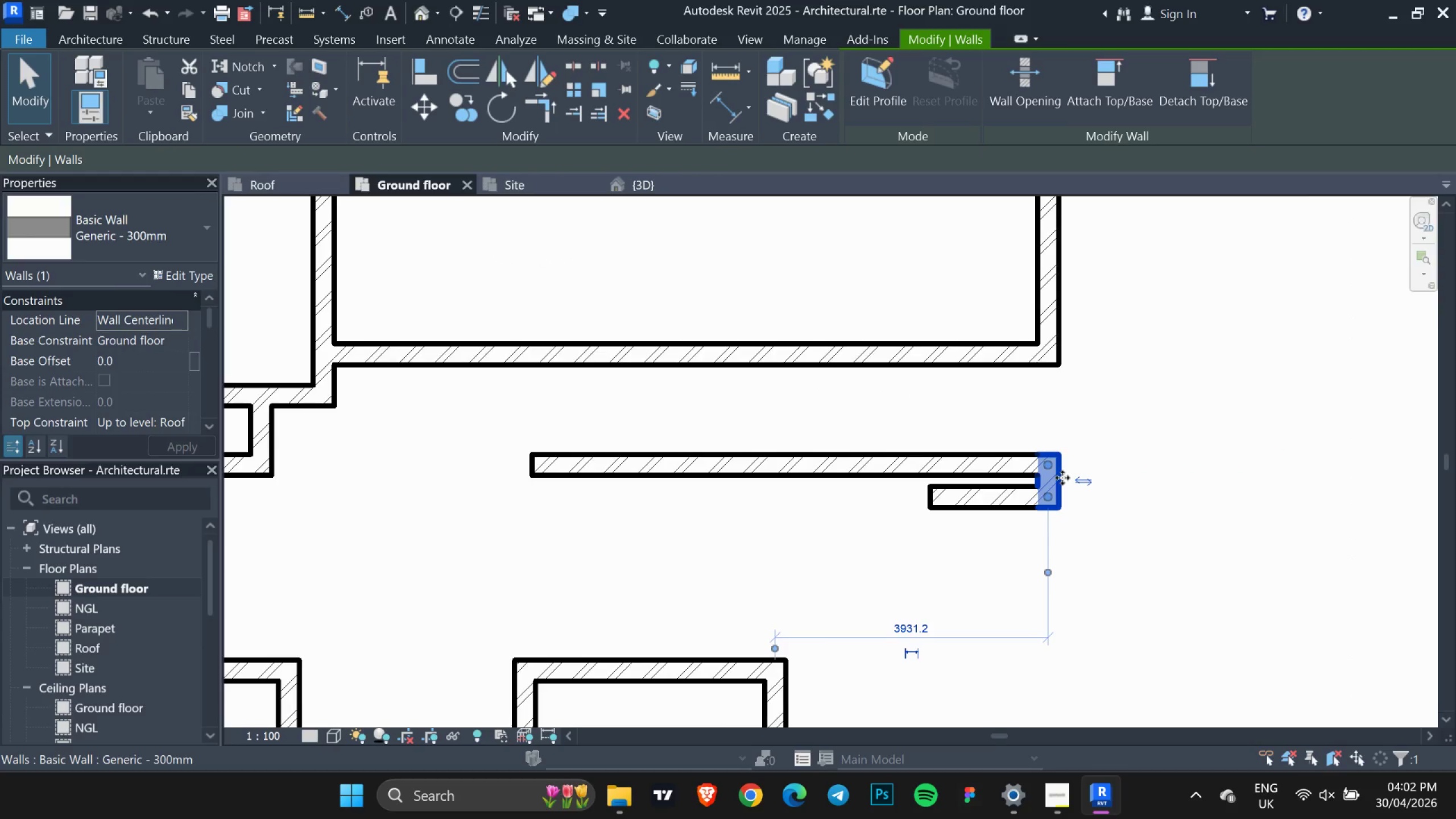 
left_click_drag(start_coordinate=[1062, 478], to_coordinate=[1061, 471])
 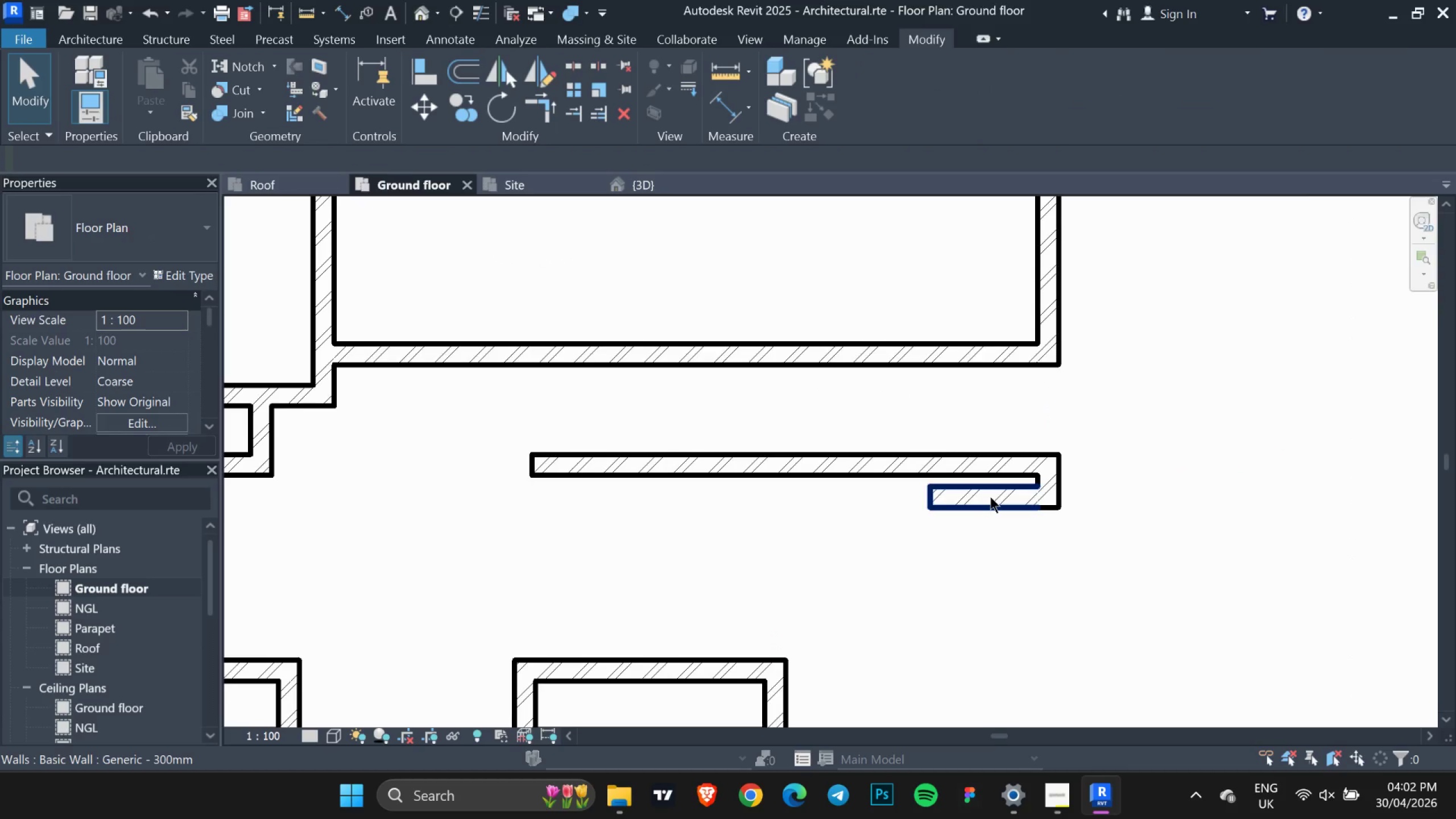 
double_click([990, 497])
 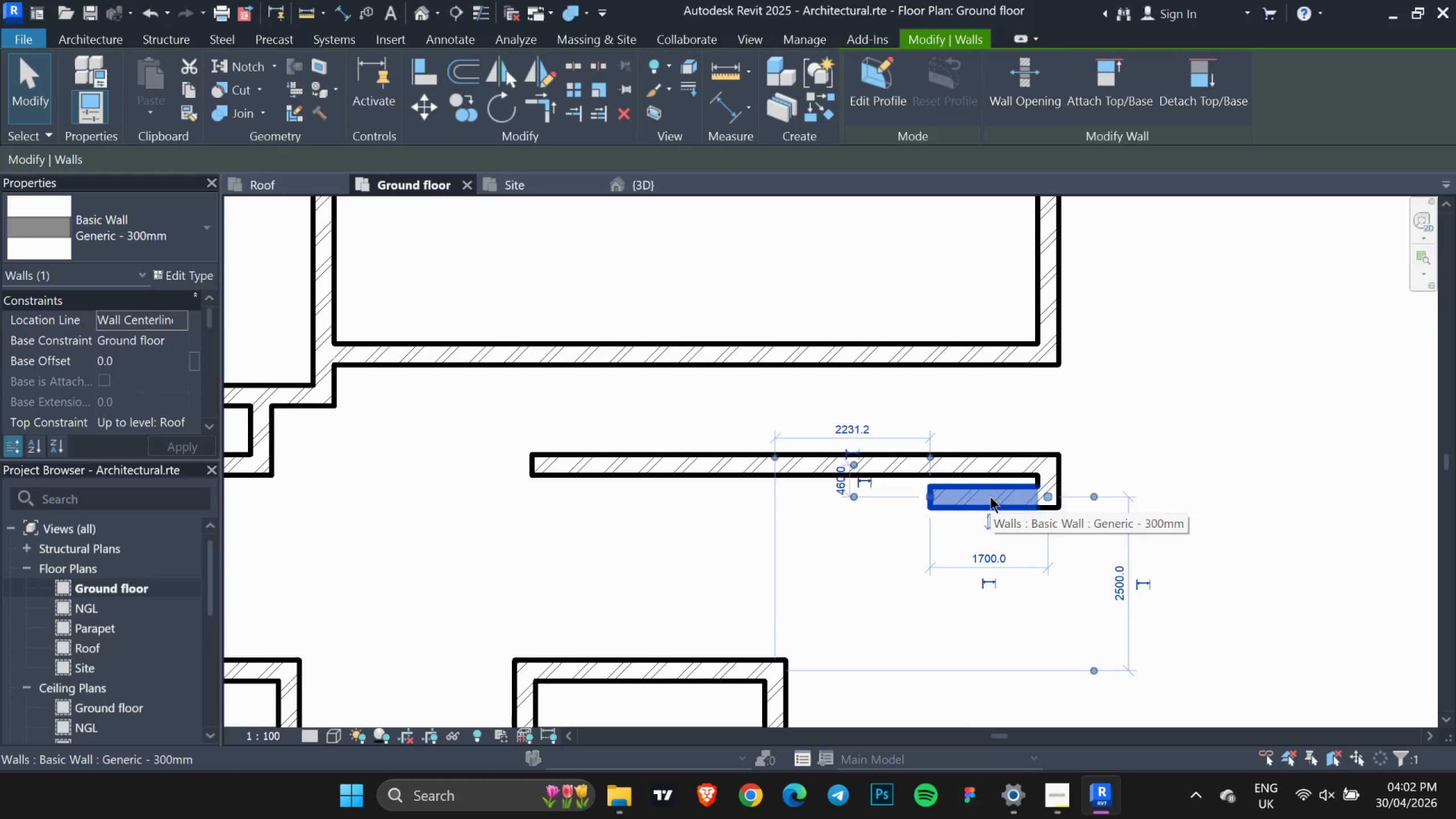 
key(ArrowUp)
 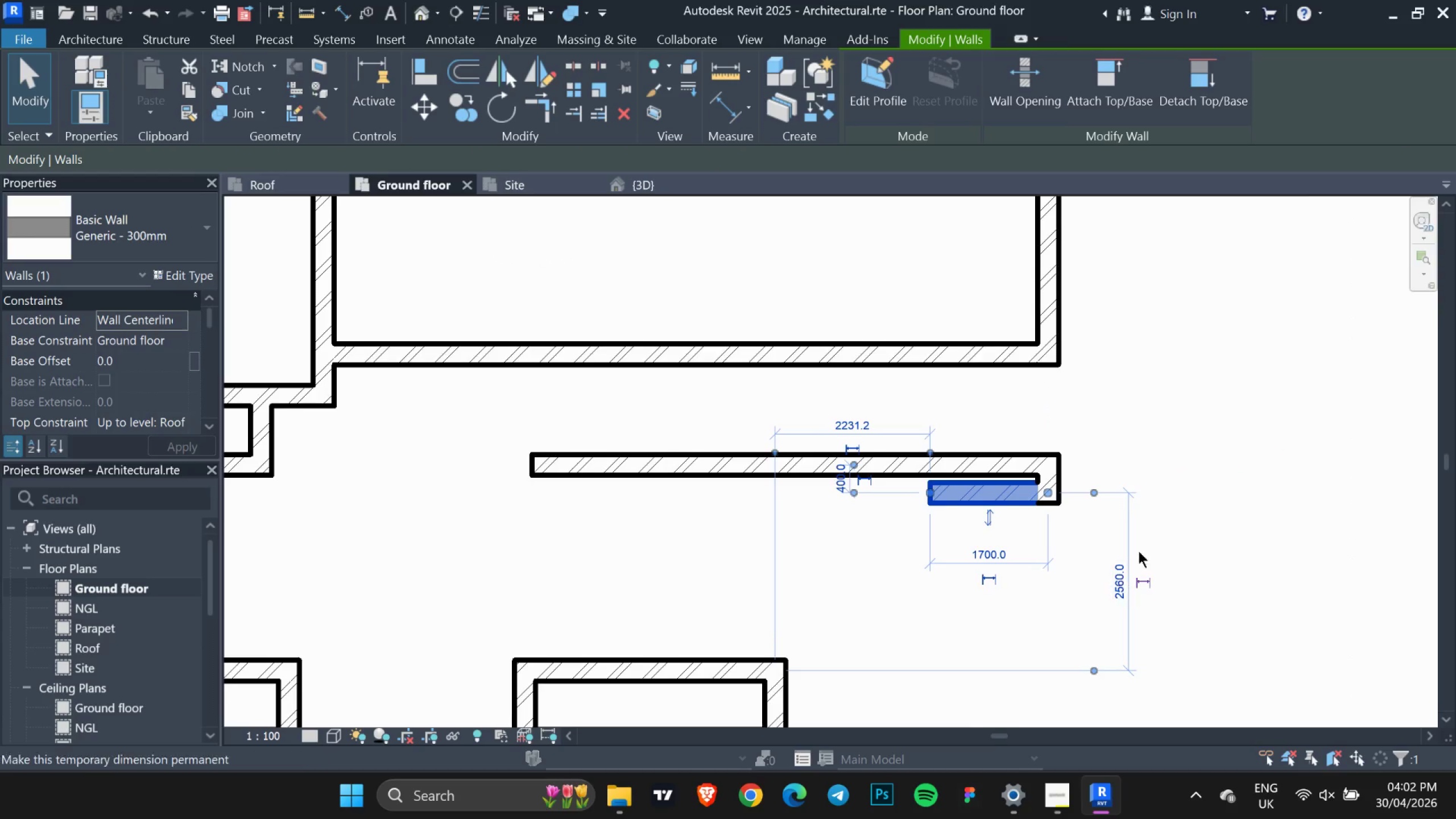 
key(Escape)
 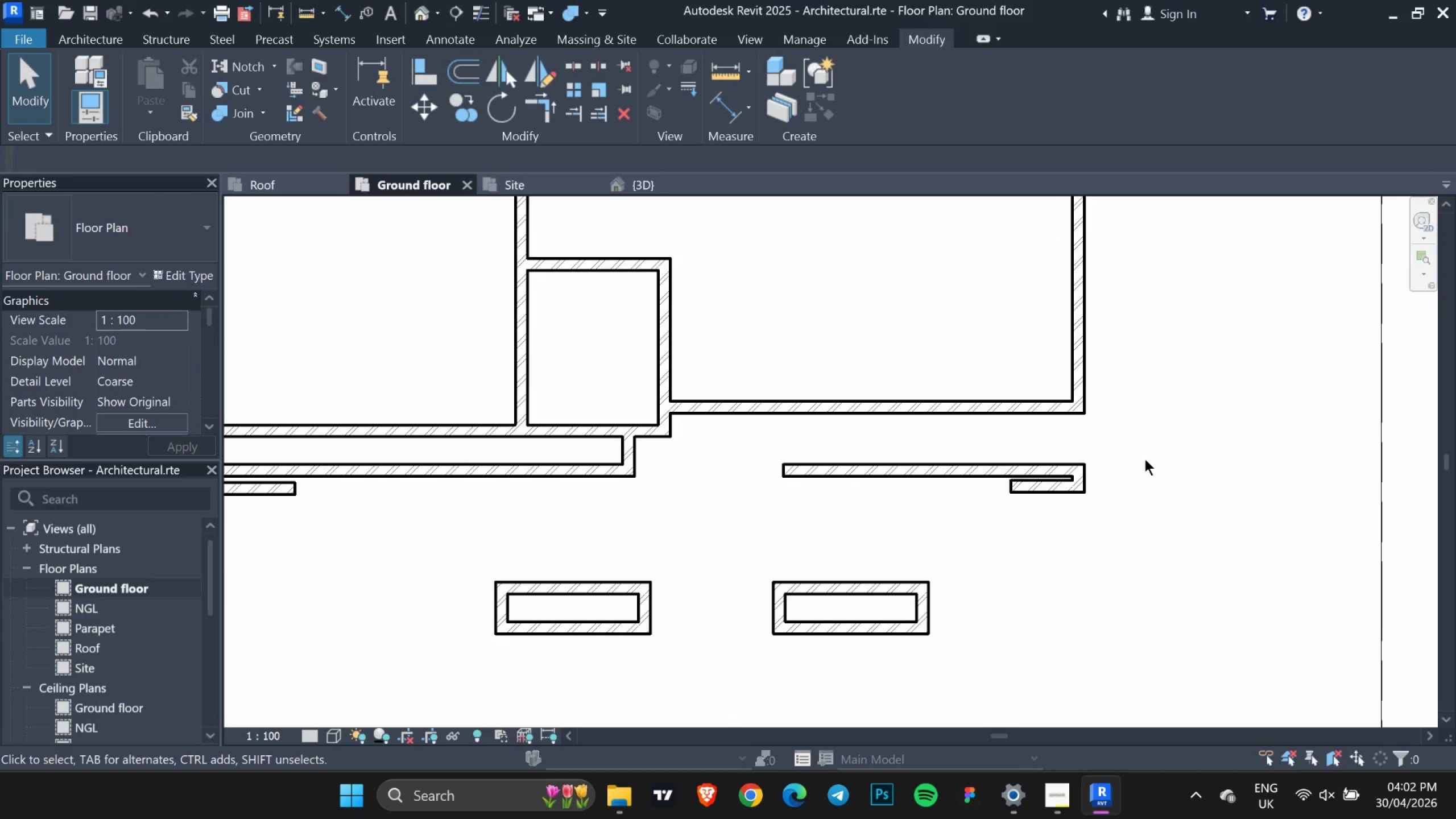 
scroll: coordinate [1118, 478], scroll_direction: down, amount: 4.0
 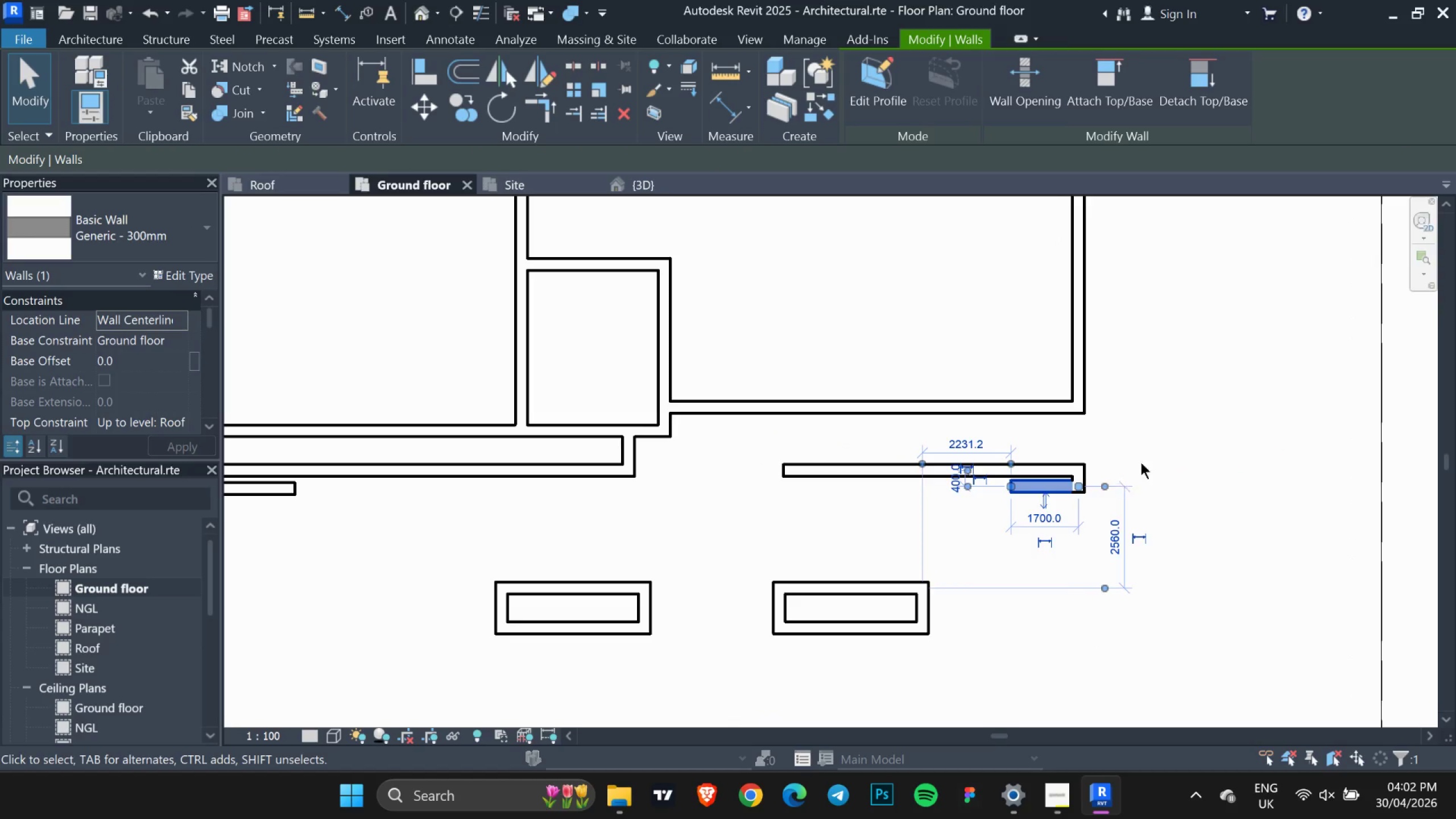 
key(Escape)
 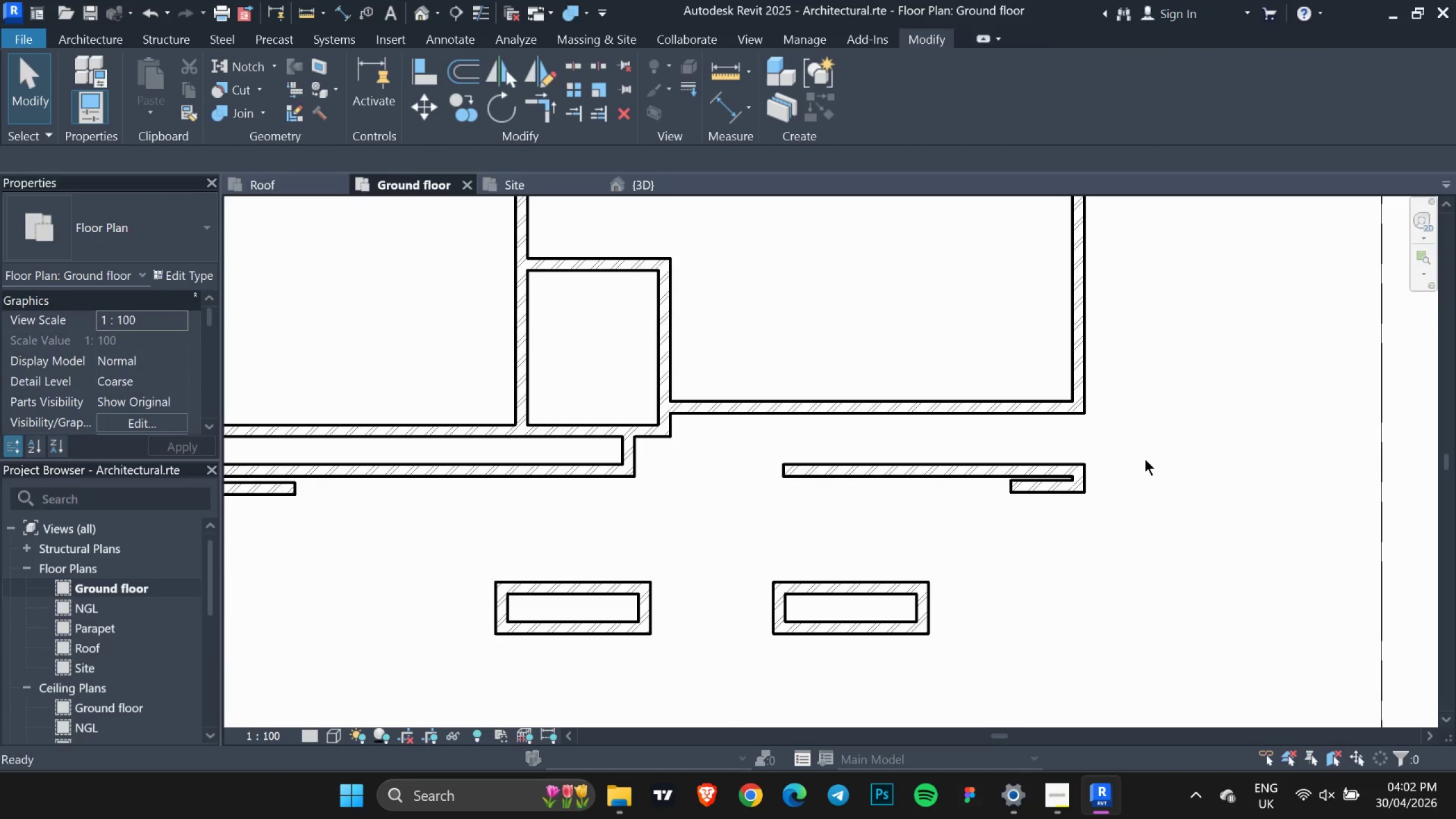 
key(Escape)
 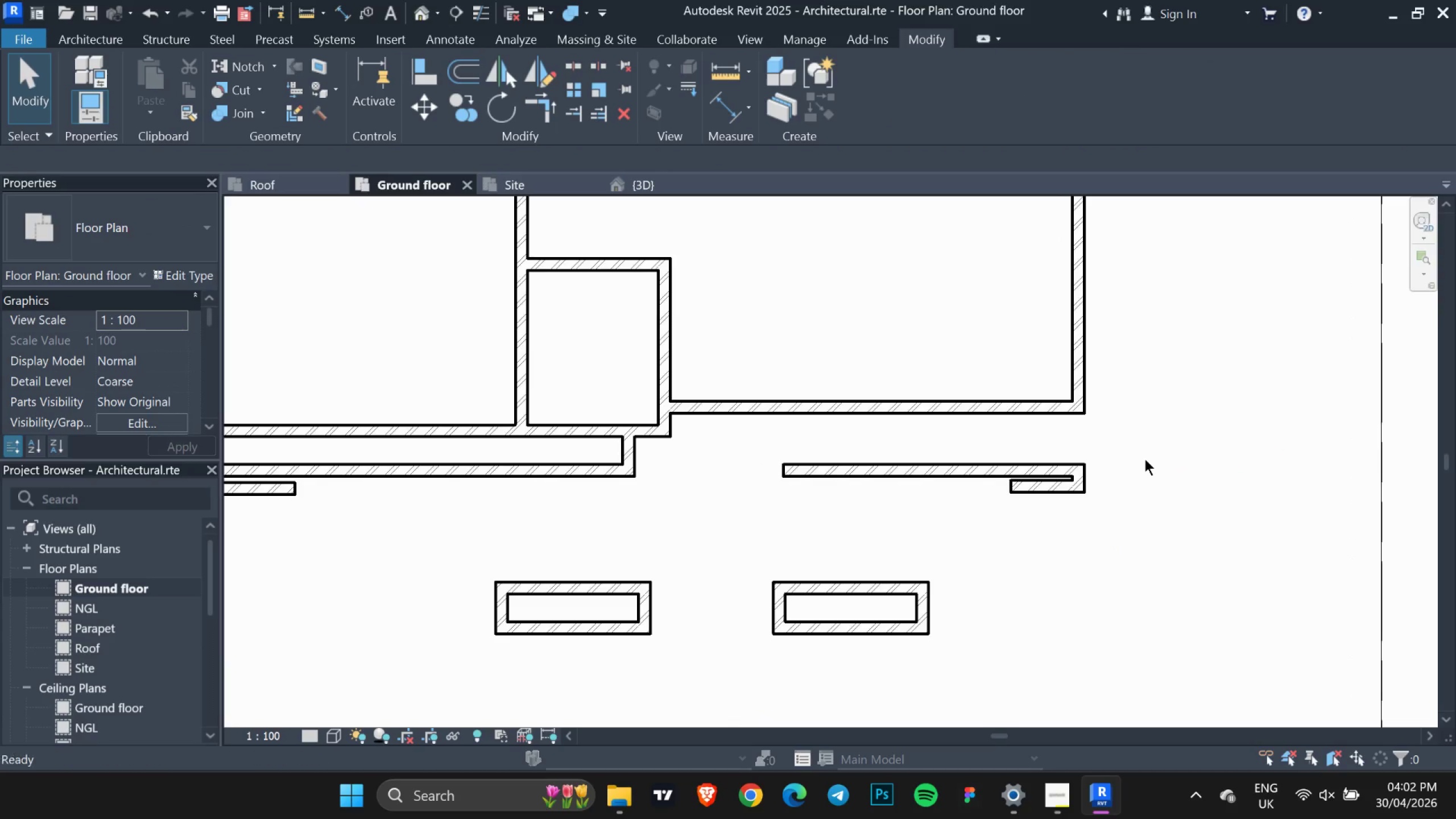 
key(Escape)
 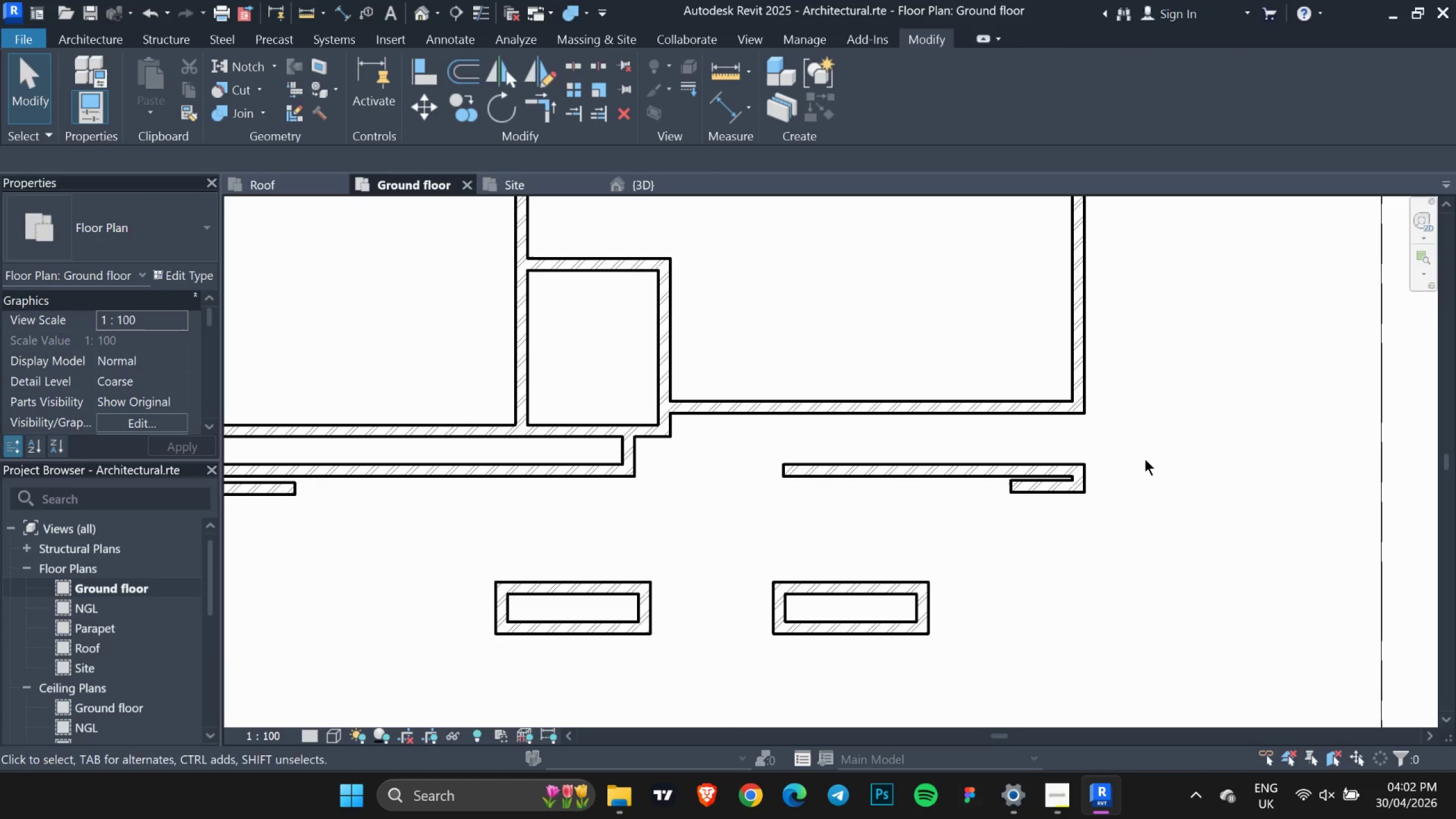 
key(Escape)
 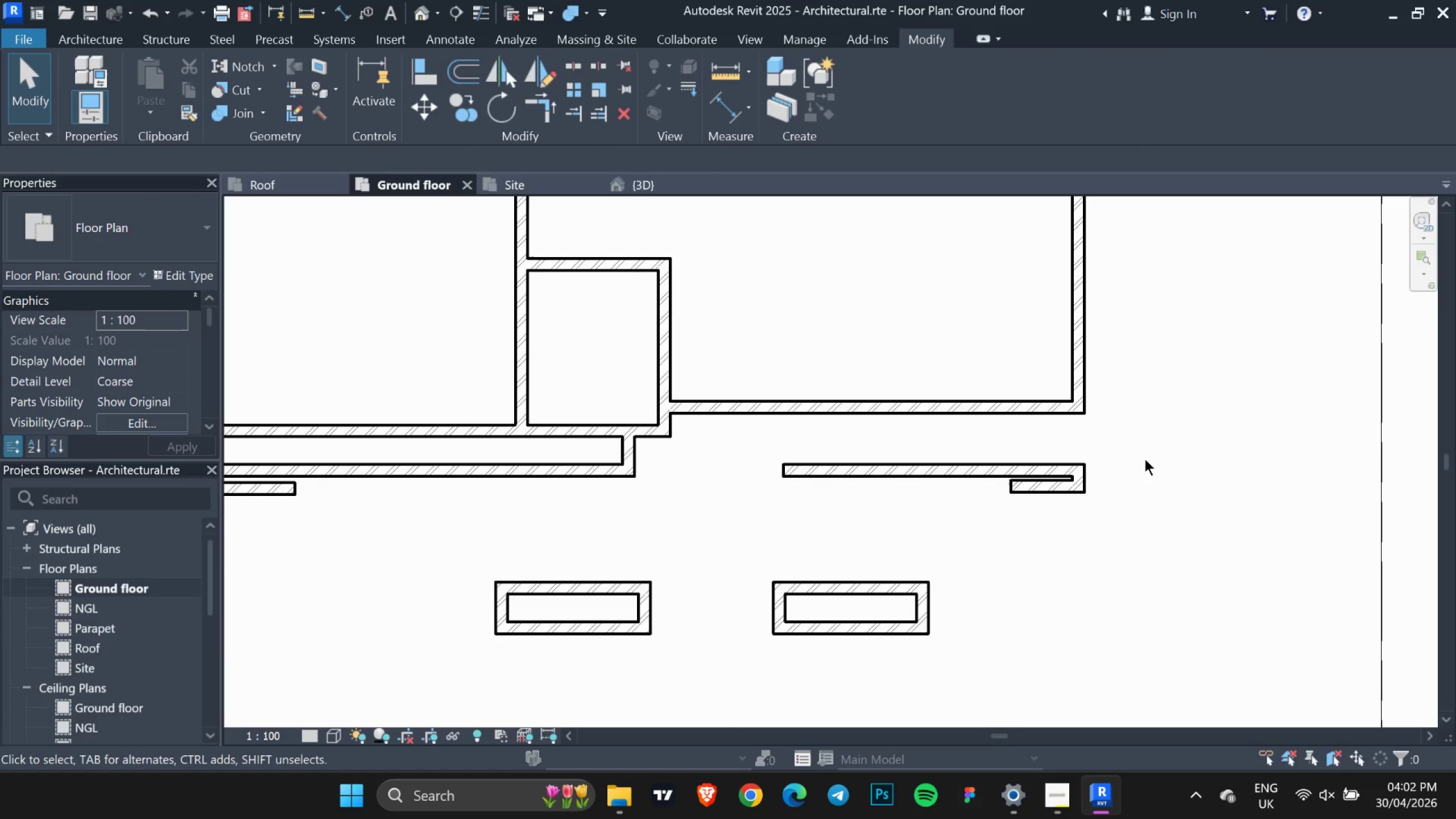 
key(Escape)
 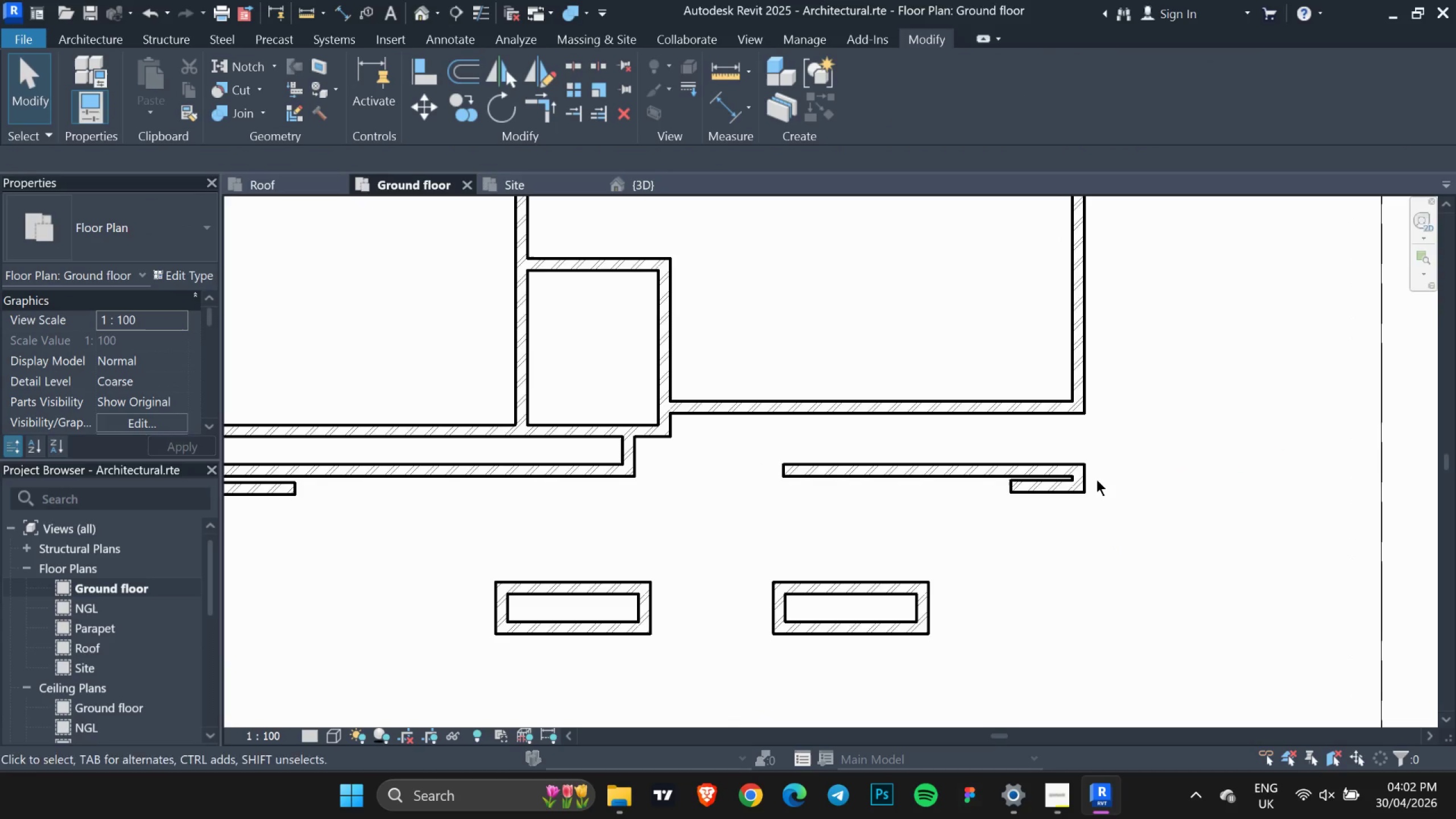 
key(Escape)
 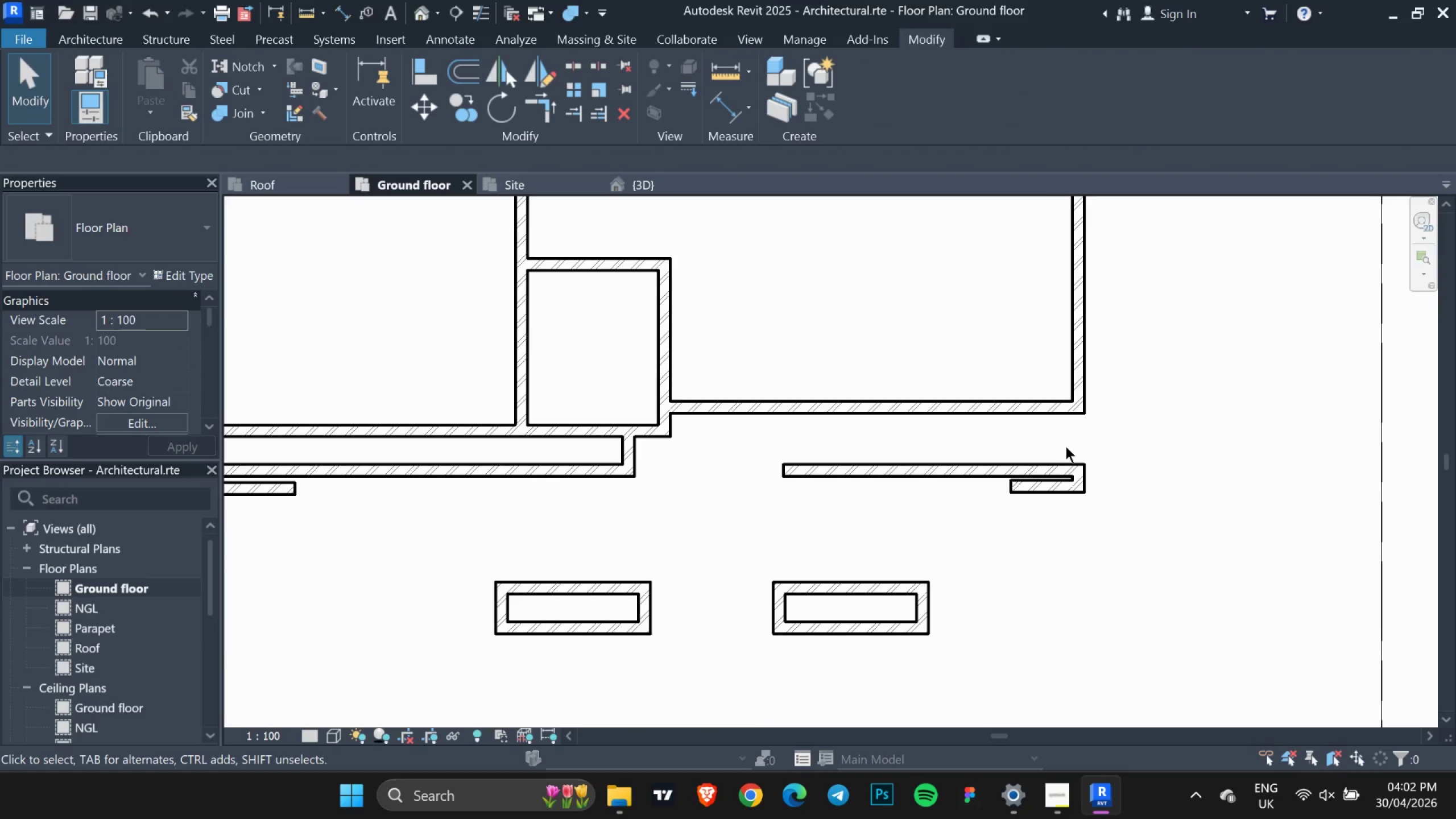 
left_click([751, 399])
 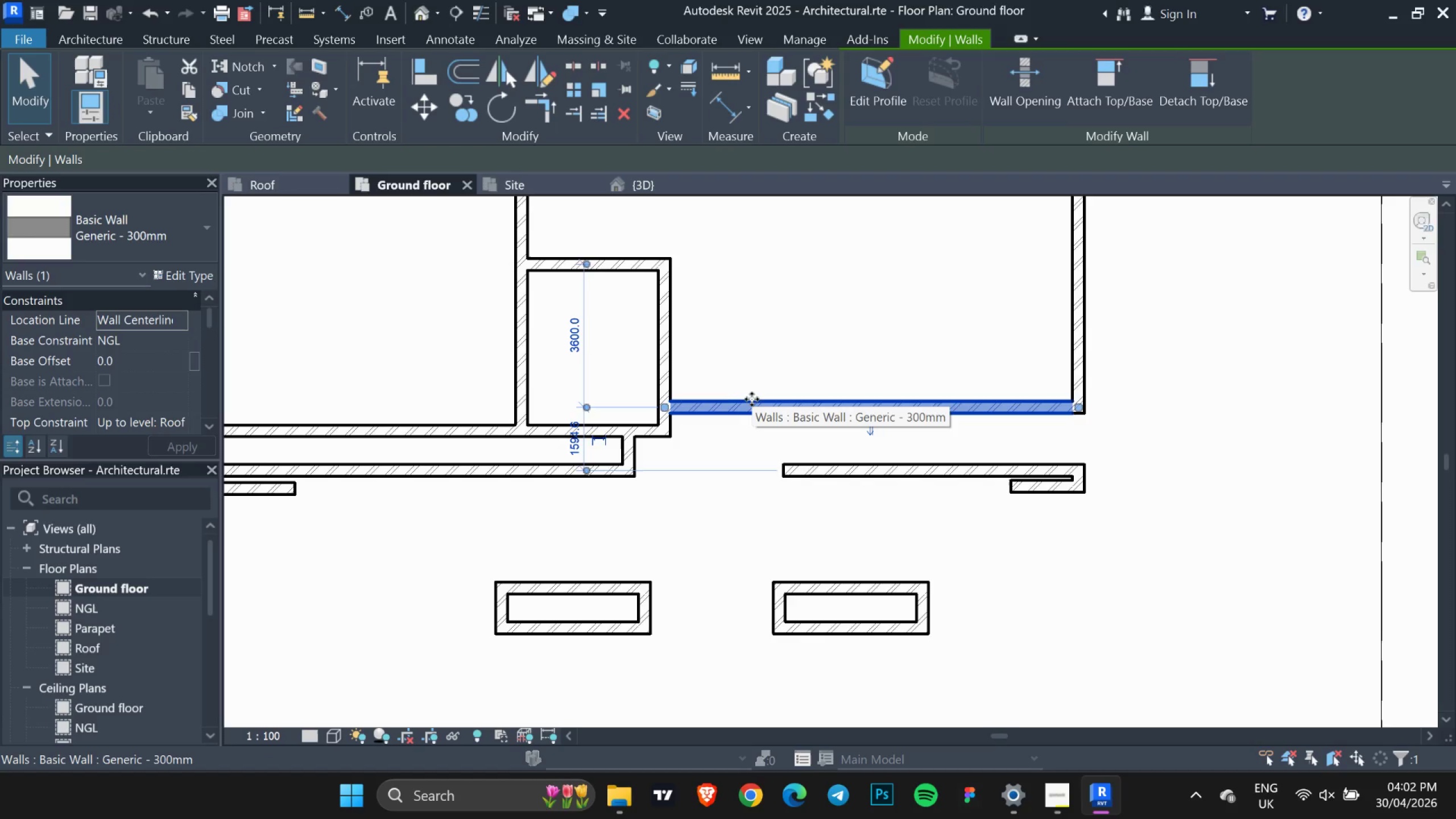 
key(ArrowUp)
 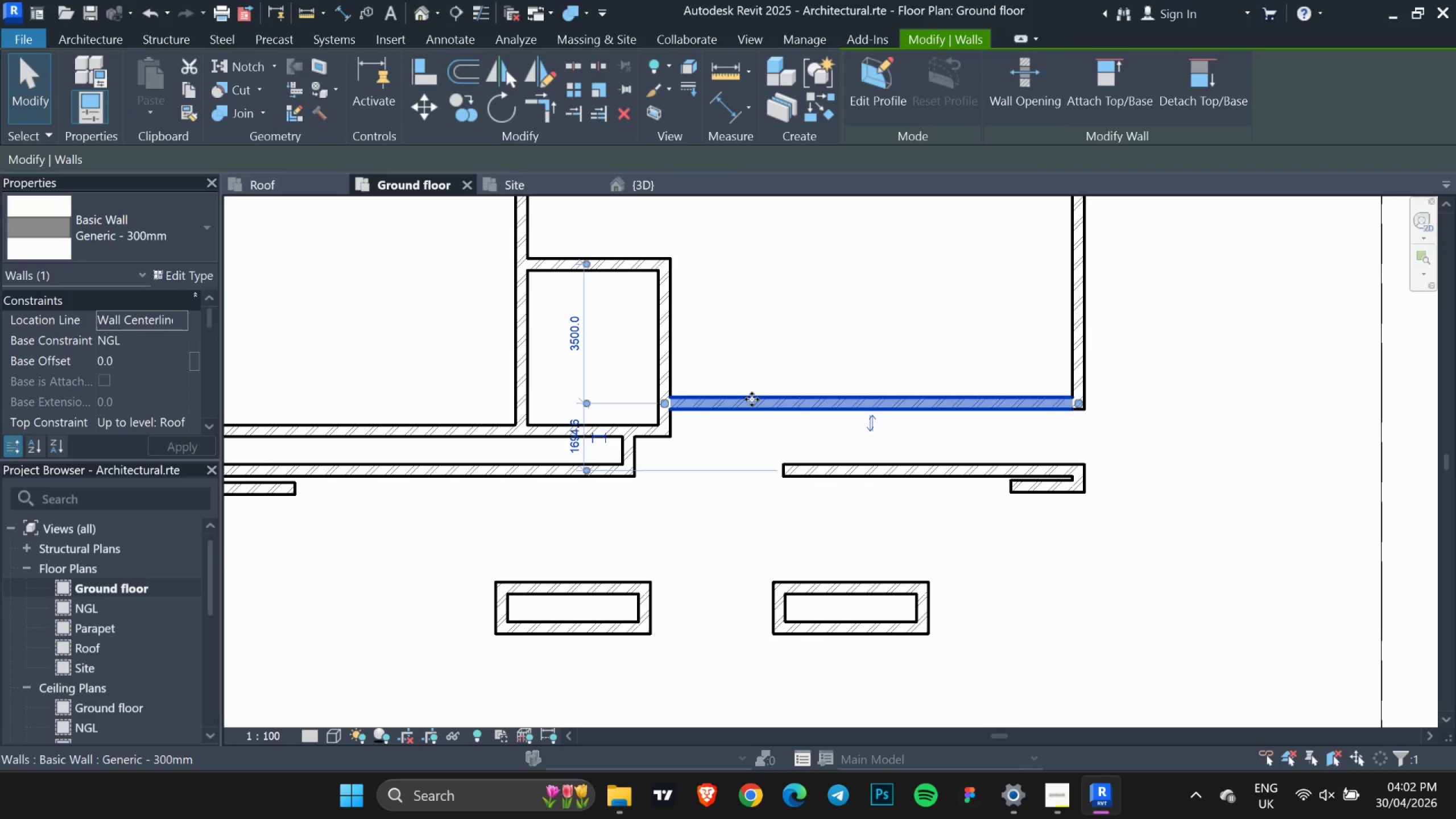 
key(ArrowUp)
 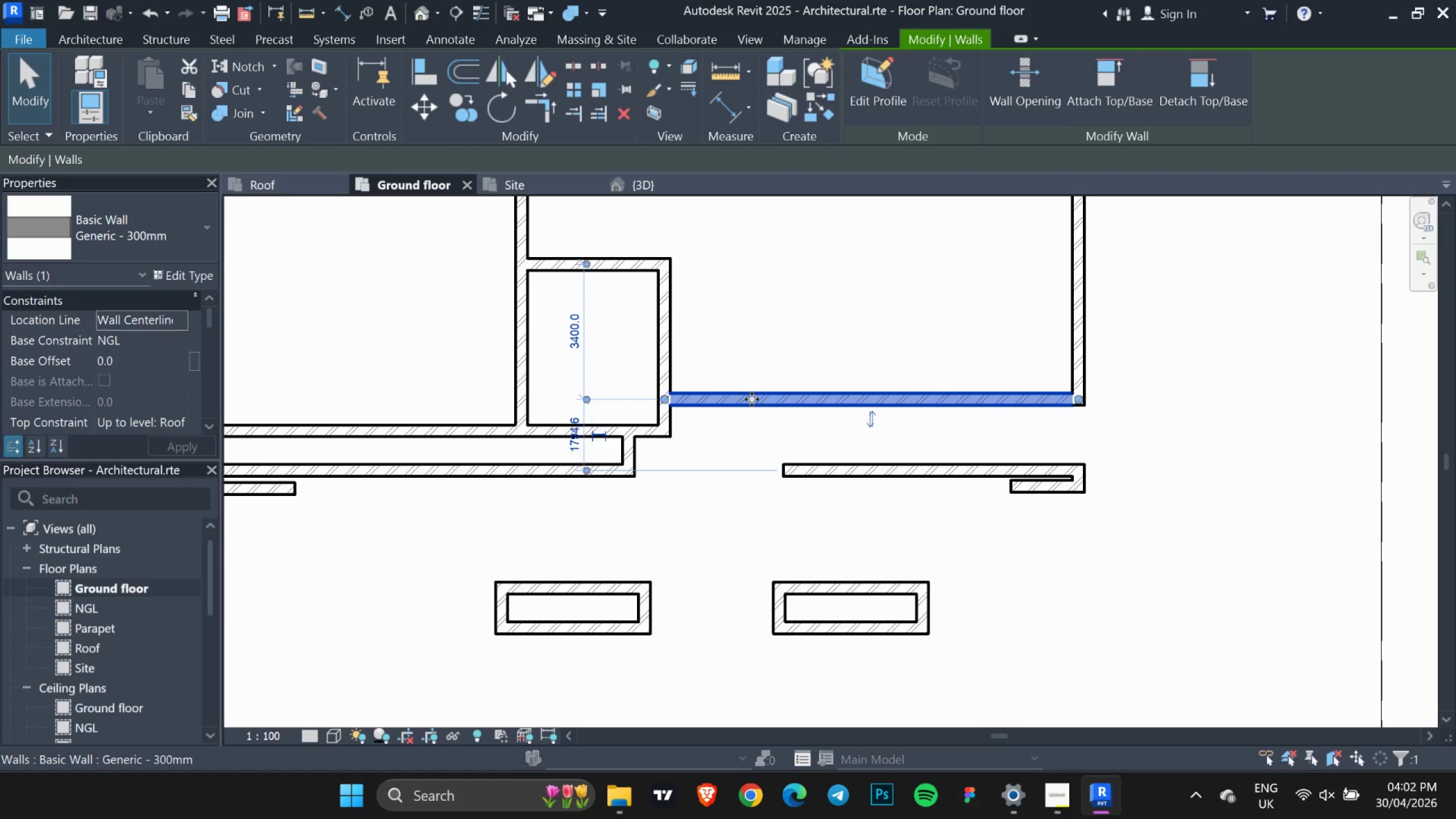 
key(ArrowUp)
 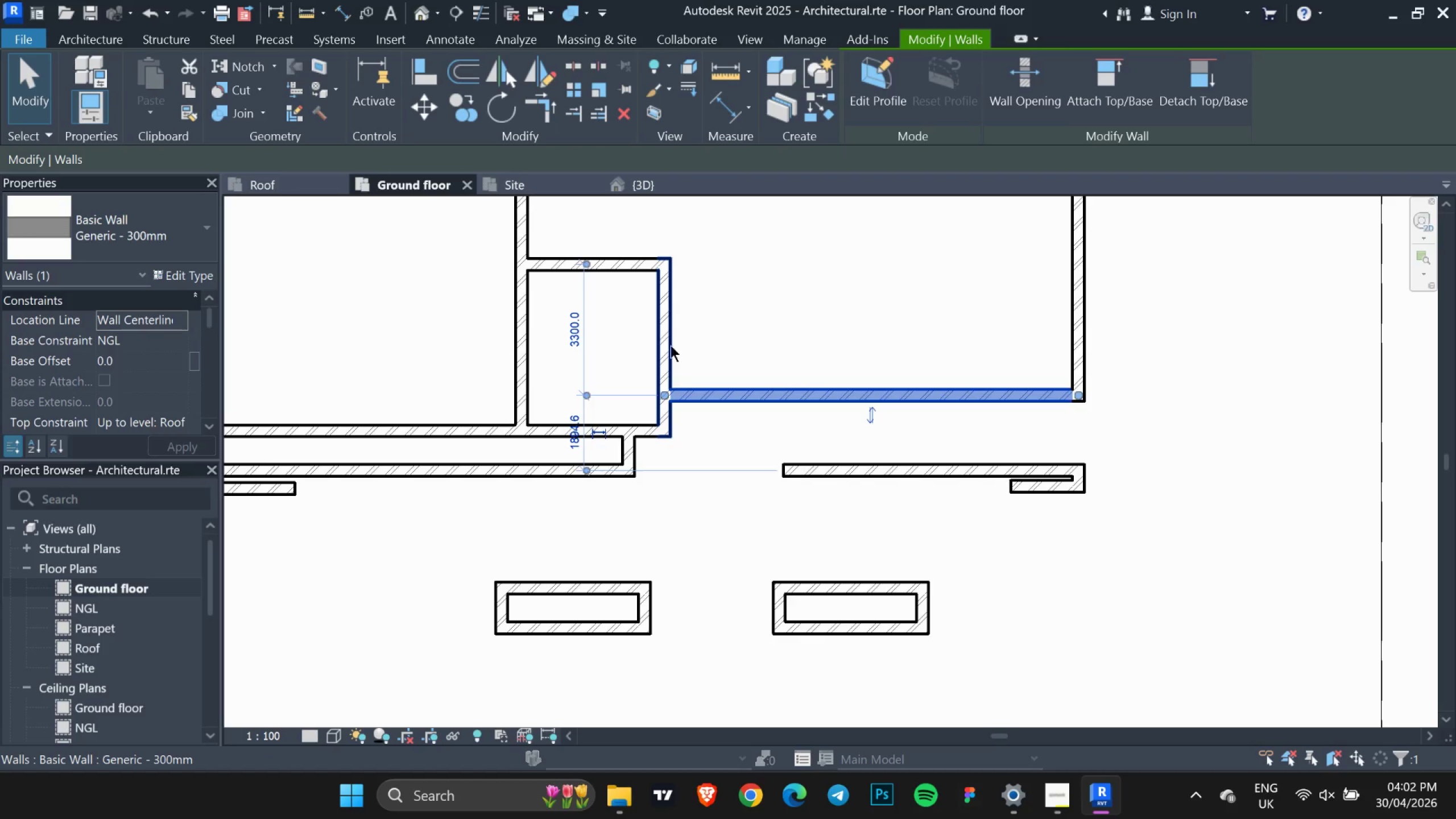 
left_click([667, 341])
 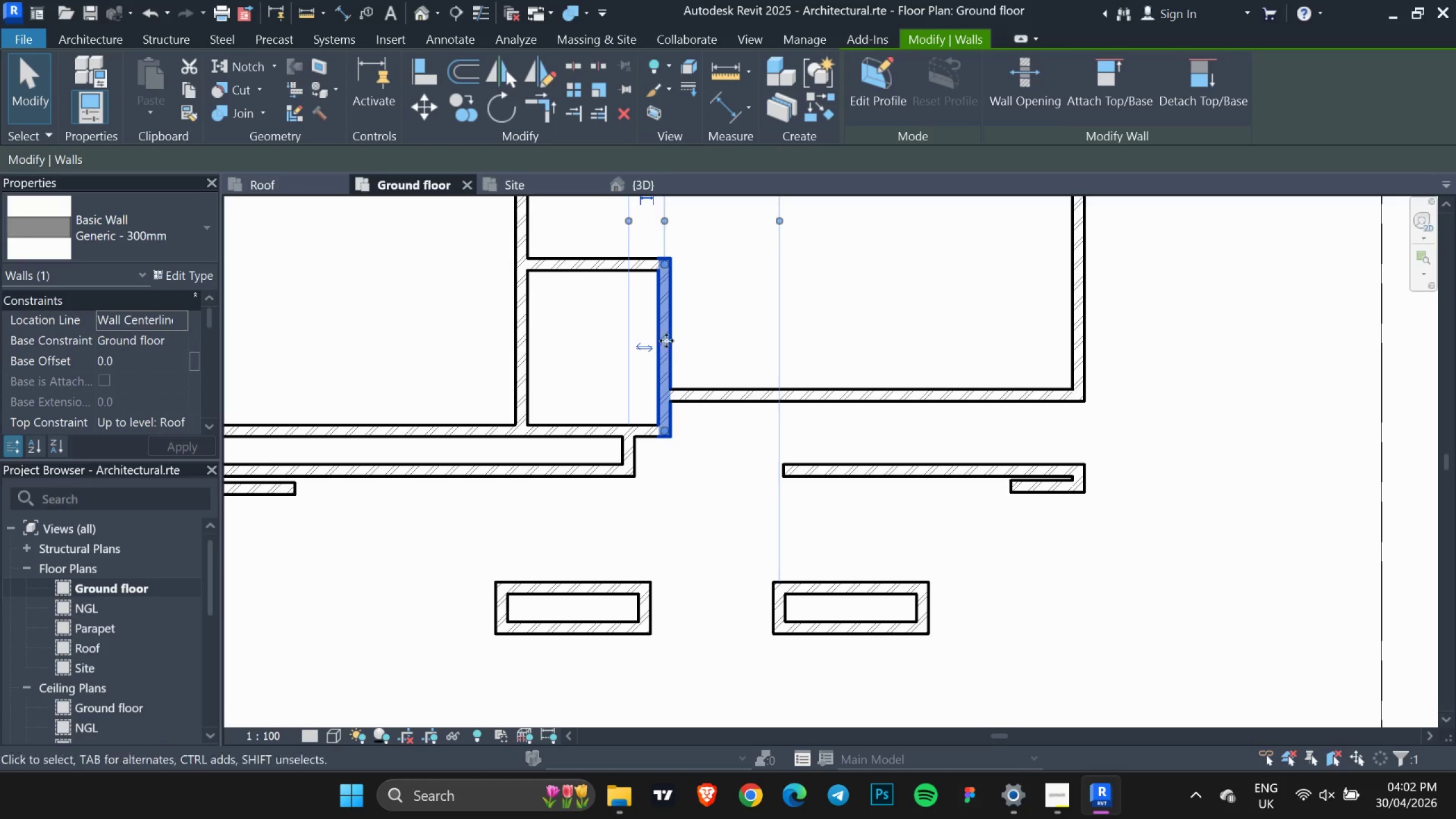 
key(ArrowLeft)
 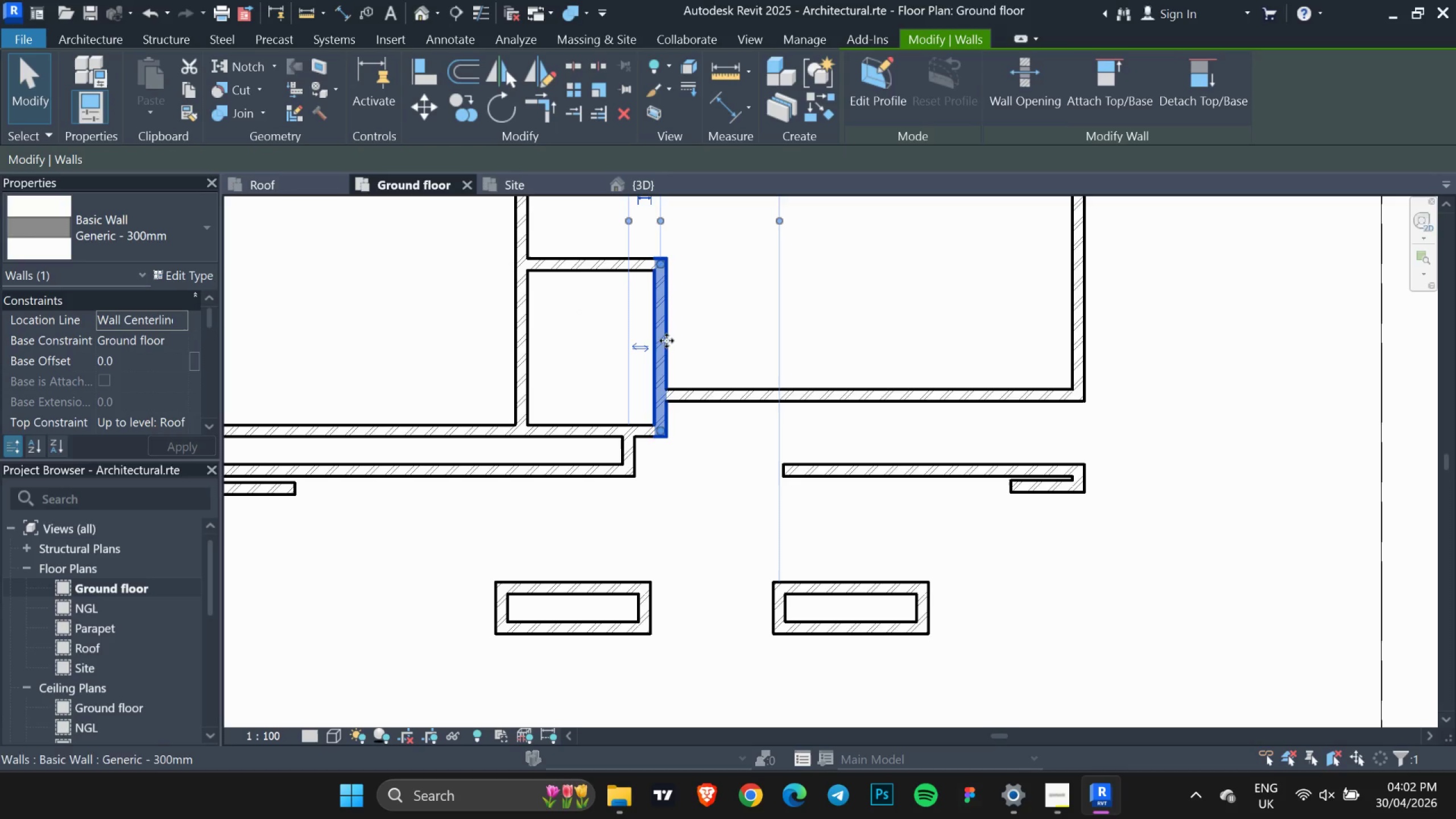 
key(ArrowLeft)
 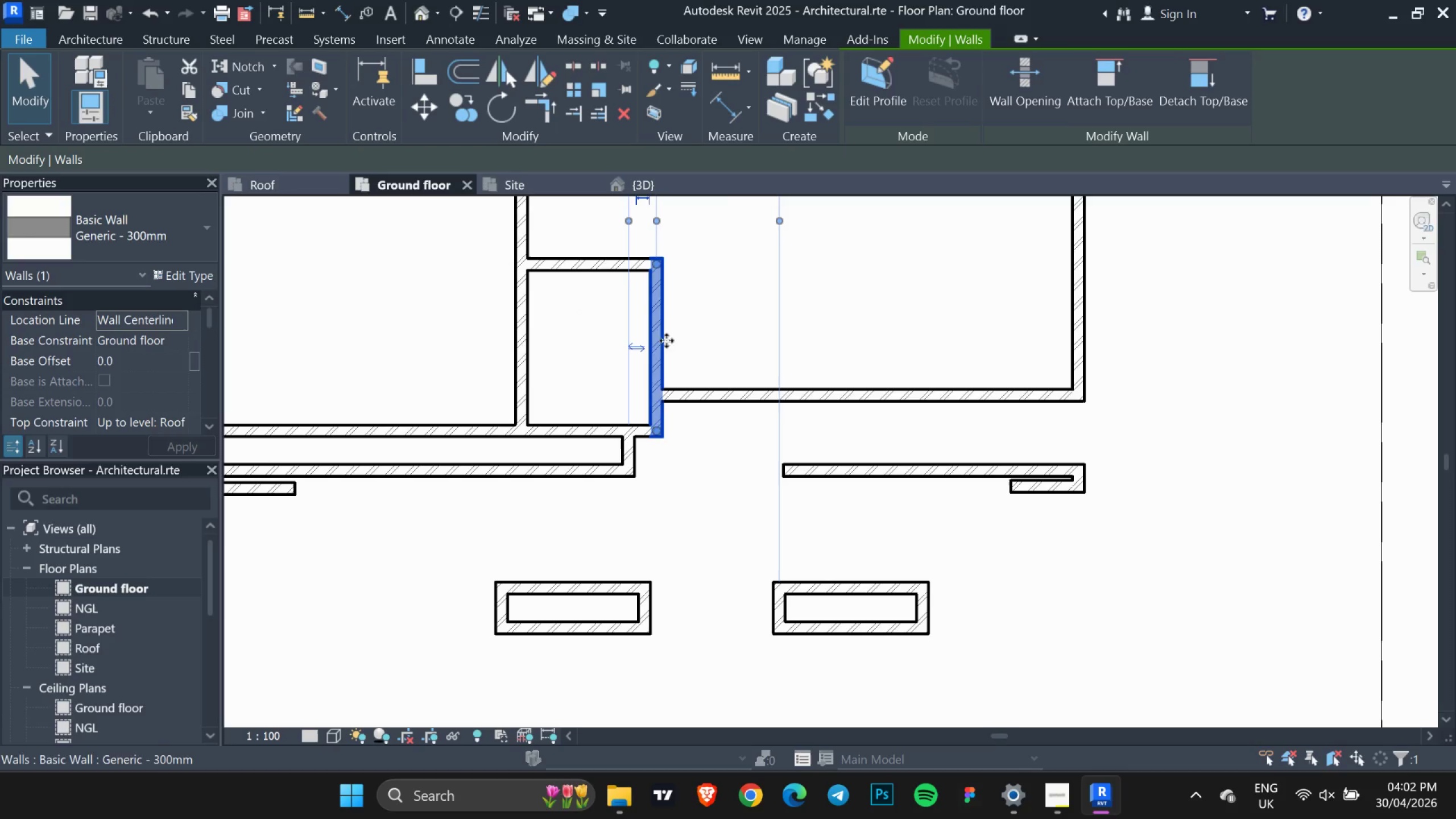 
key(ArrowLeft)
 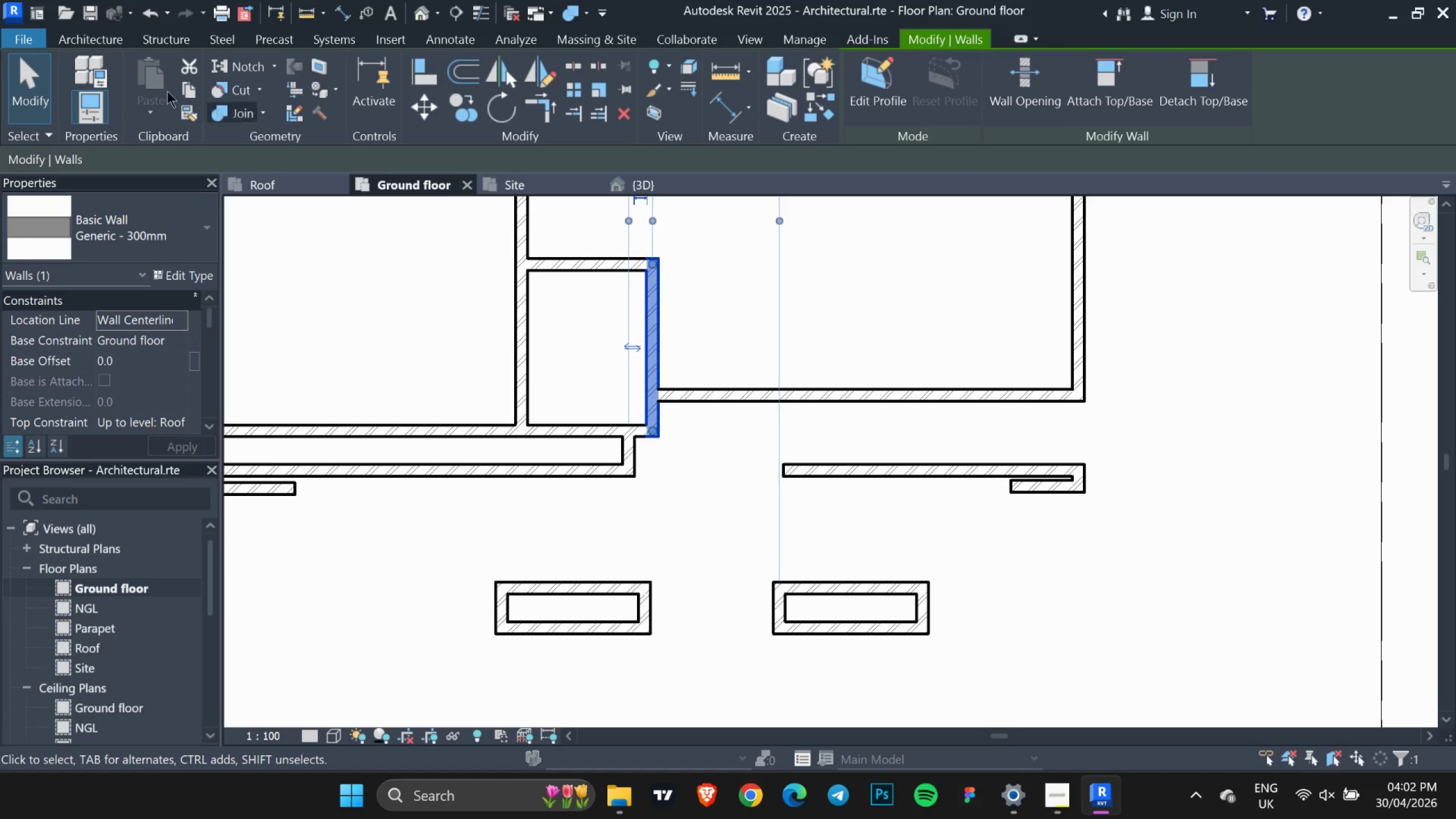 
double_click([82, 65])
 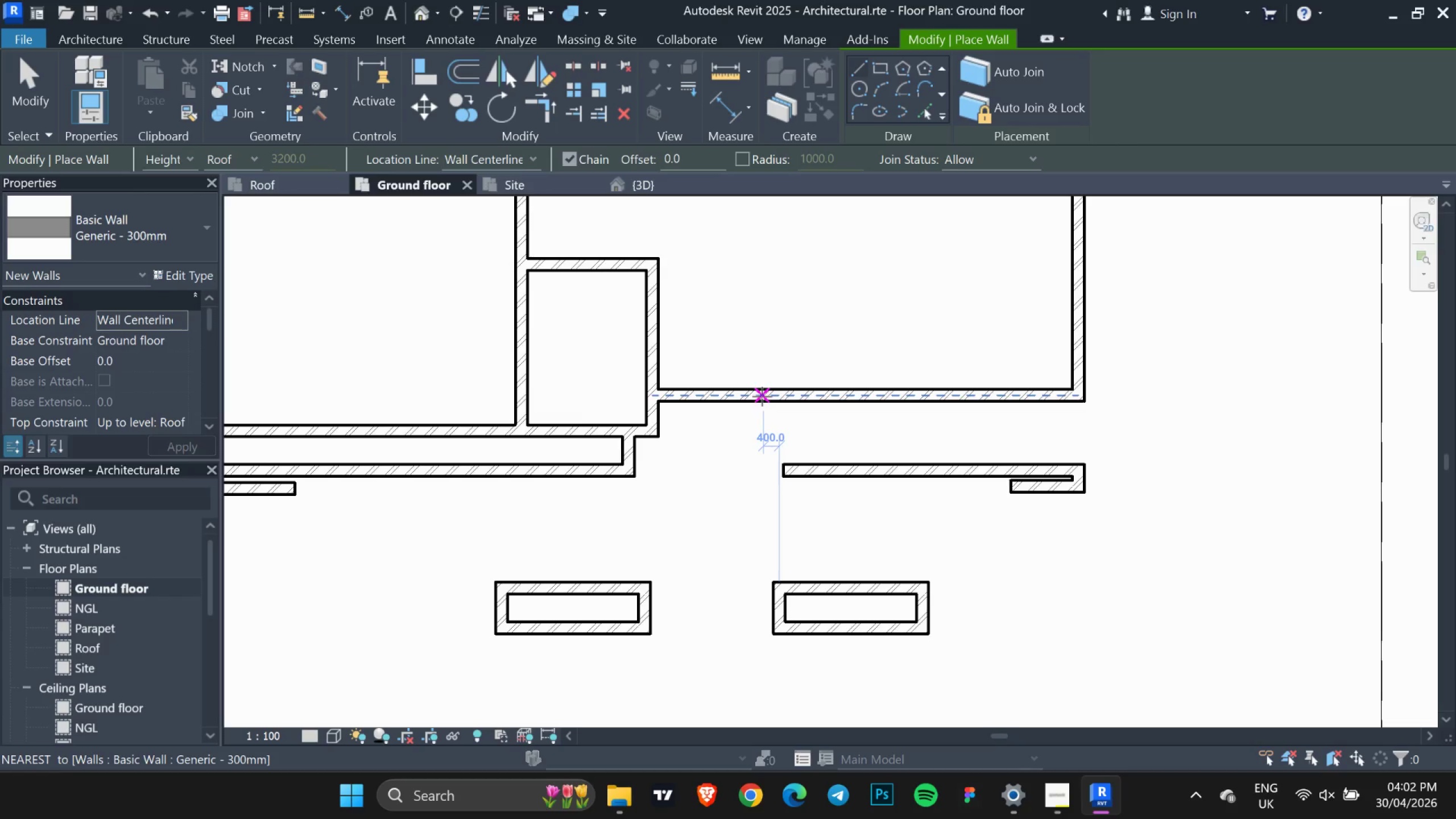 
left_click([767, 400])
 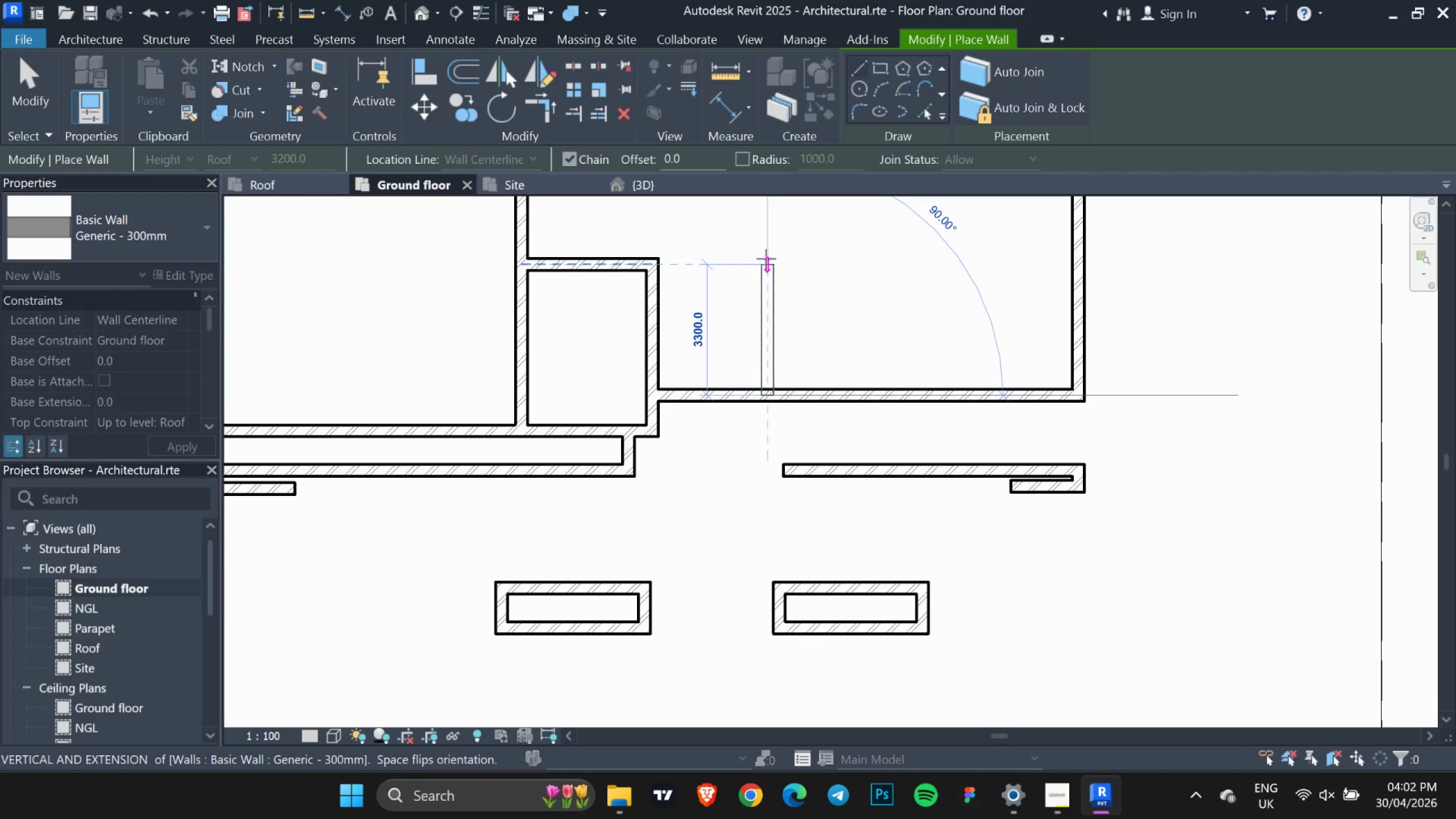 
left_click([766, 264])
 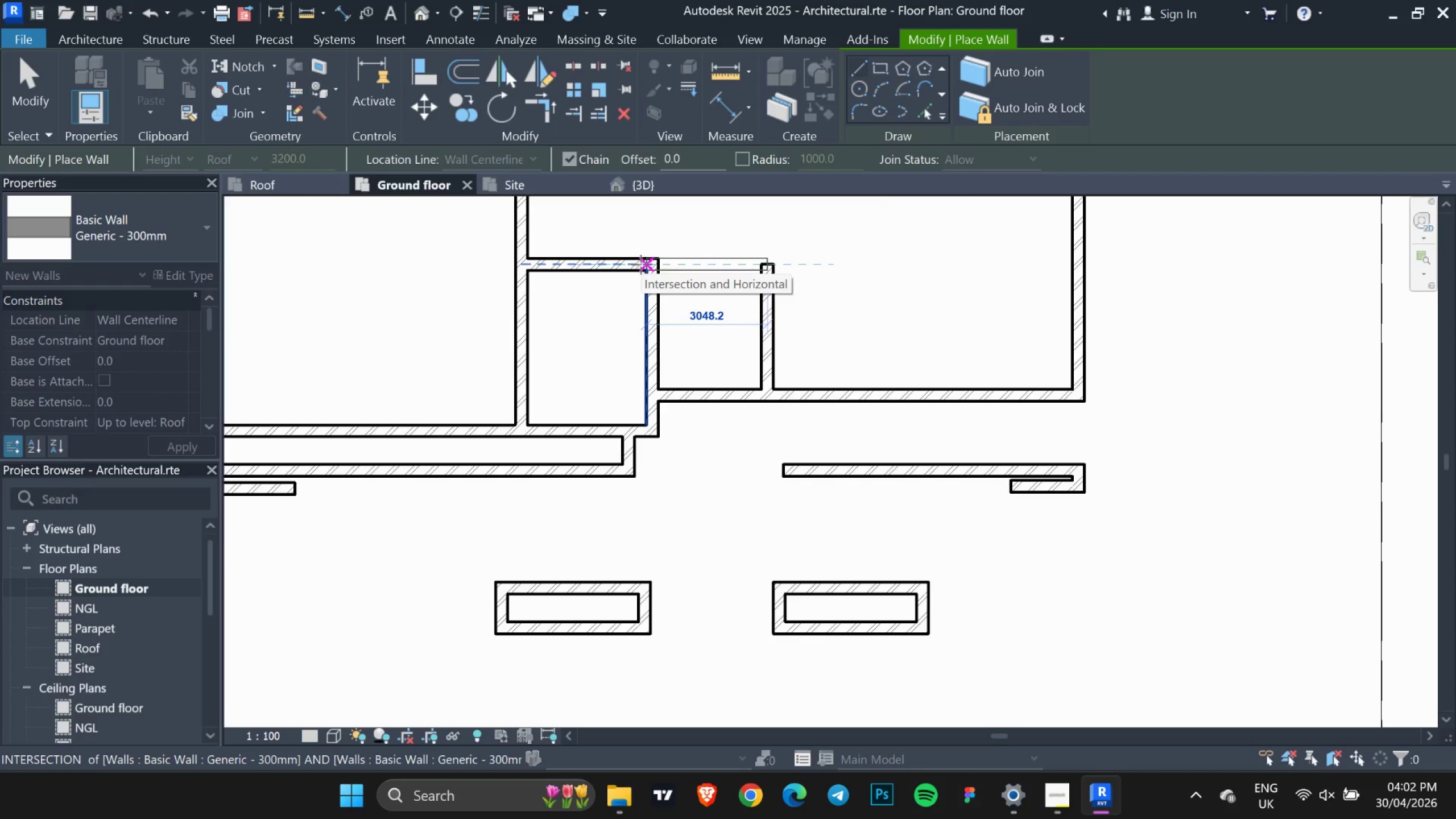 
left_click([641, 264])
 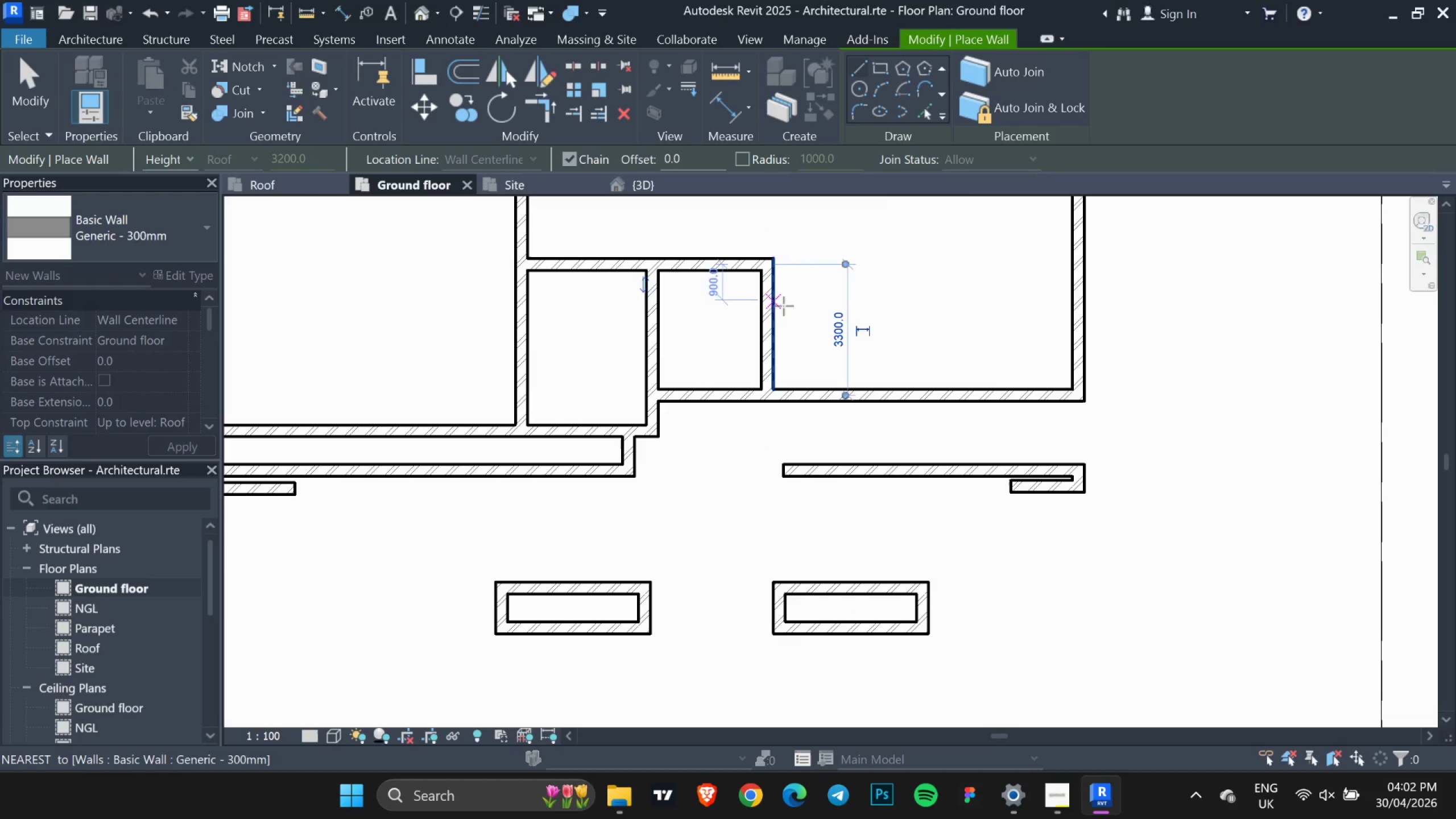 
key(Escape)
 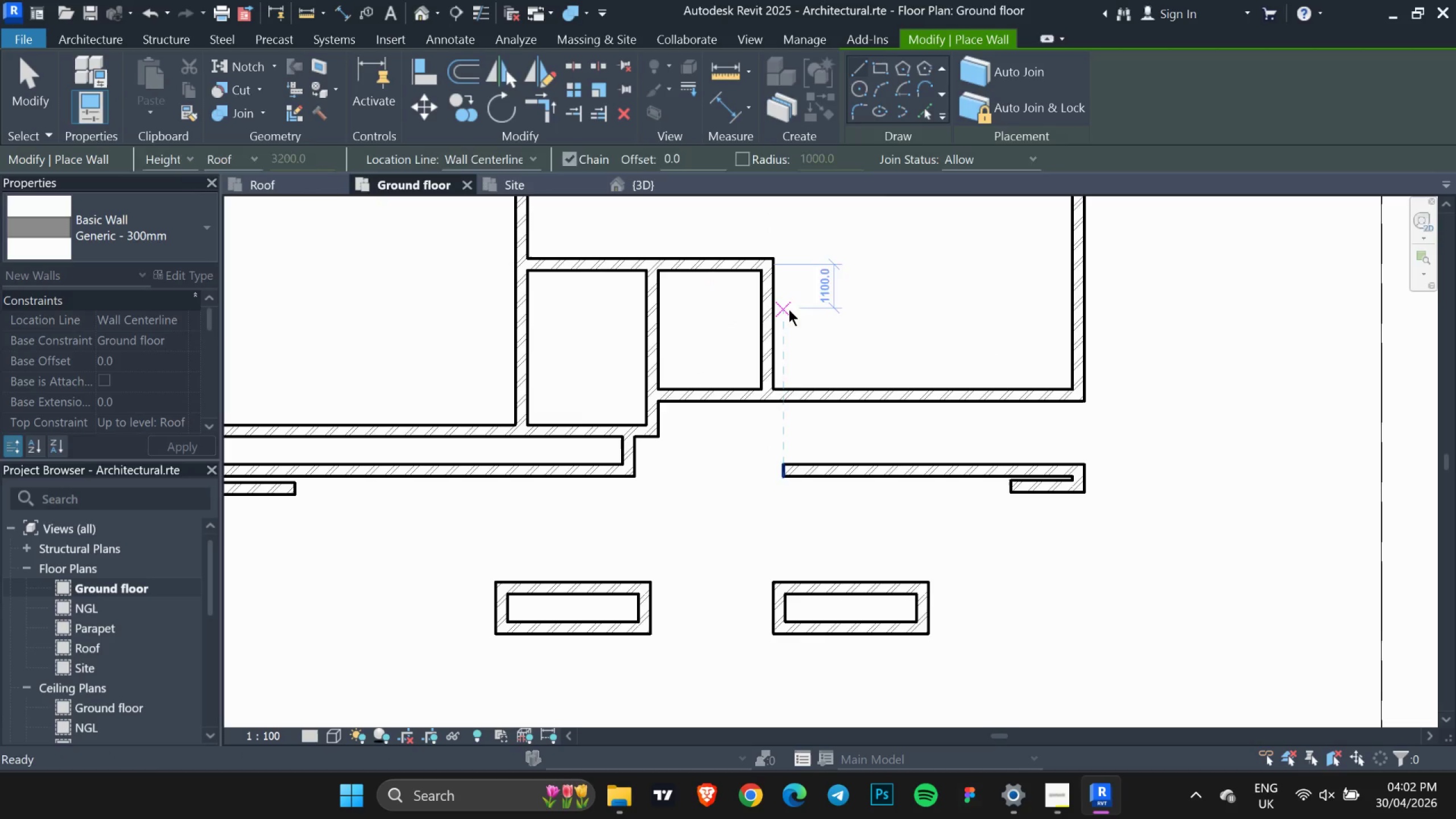 
key(Escape)
 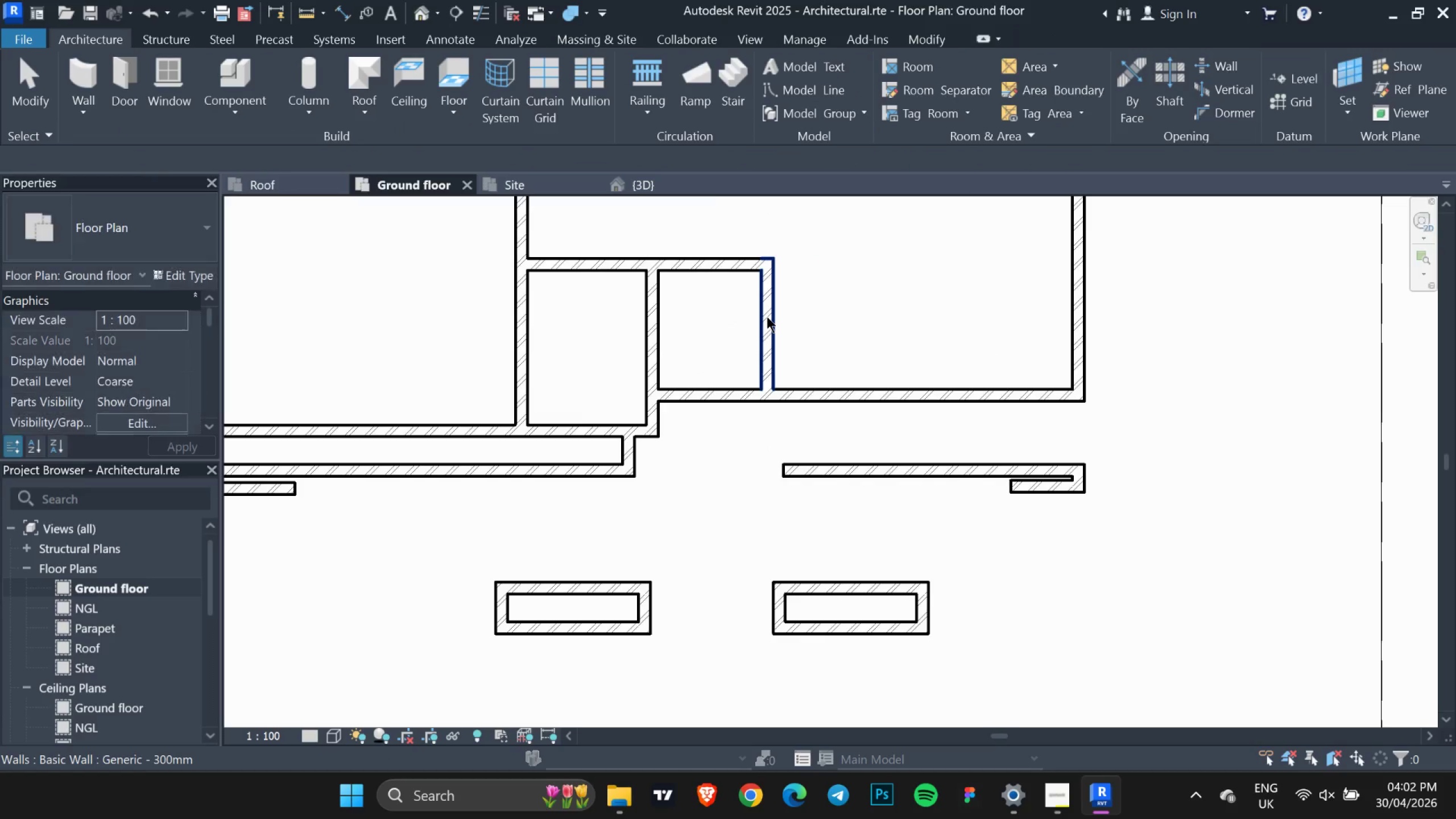 
left_click([767, 316])
 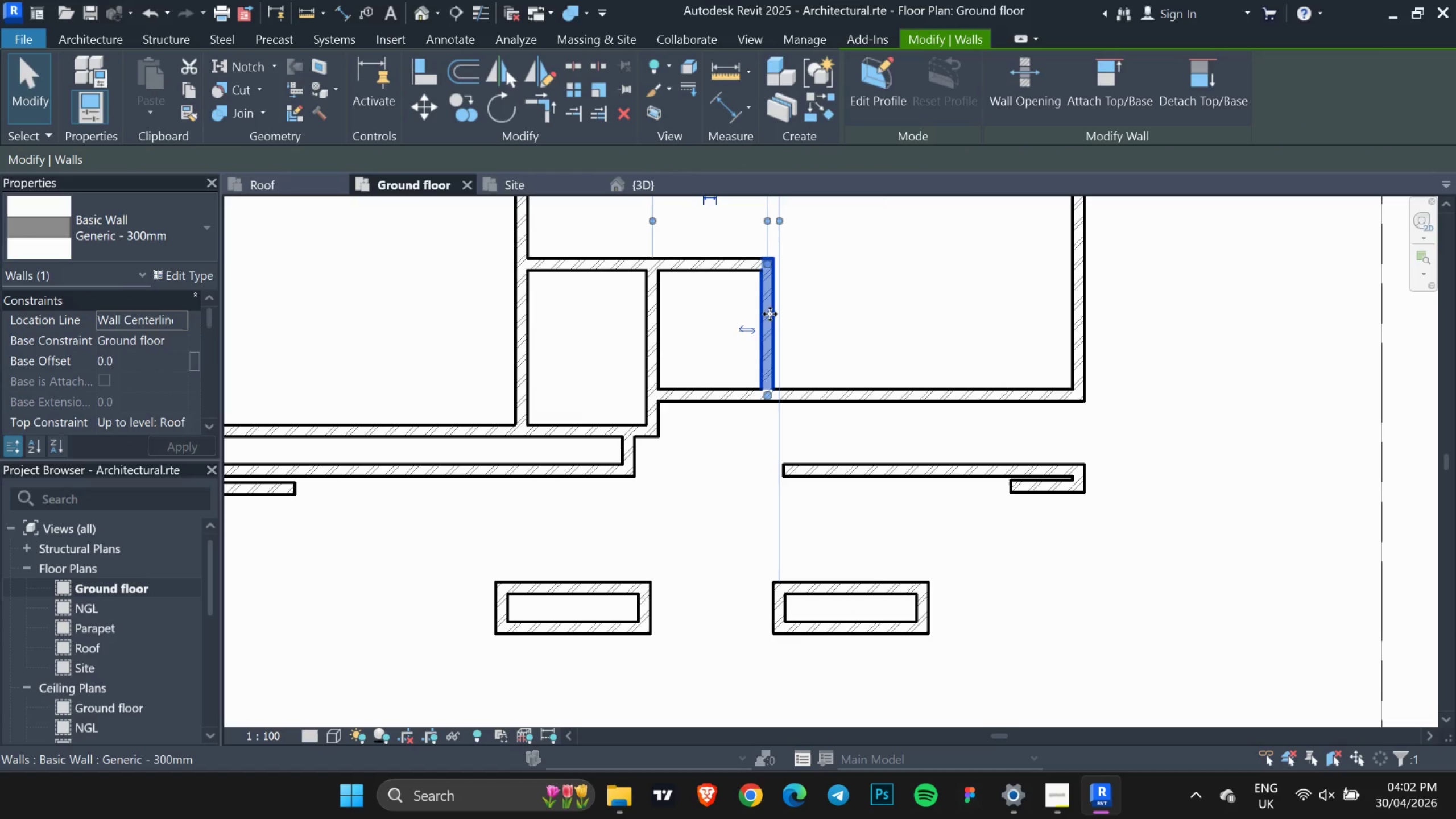 
left_click_drag(start_coordinate=[770, 313], to_coordinate=[733, 312])
 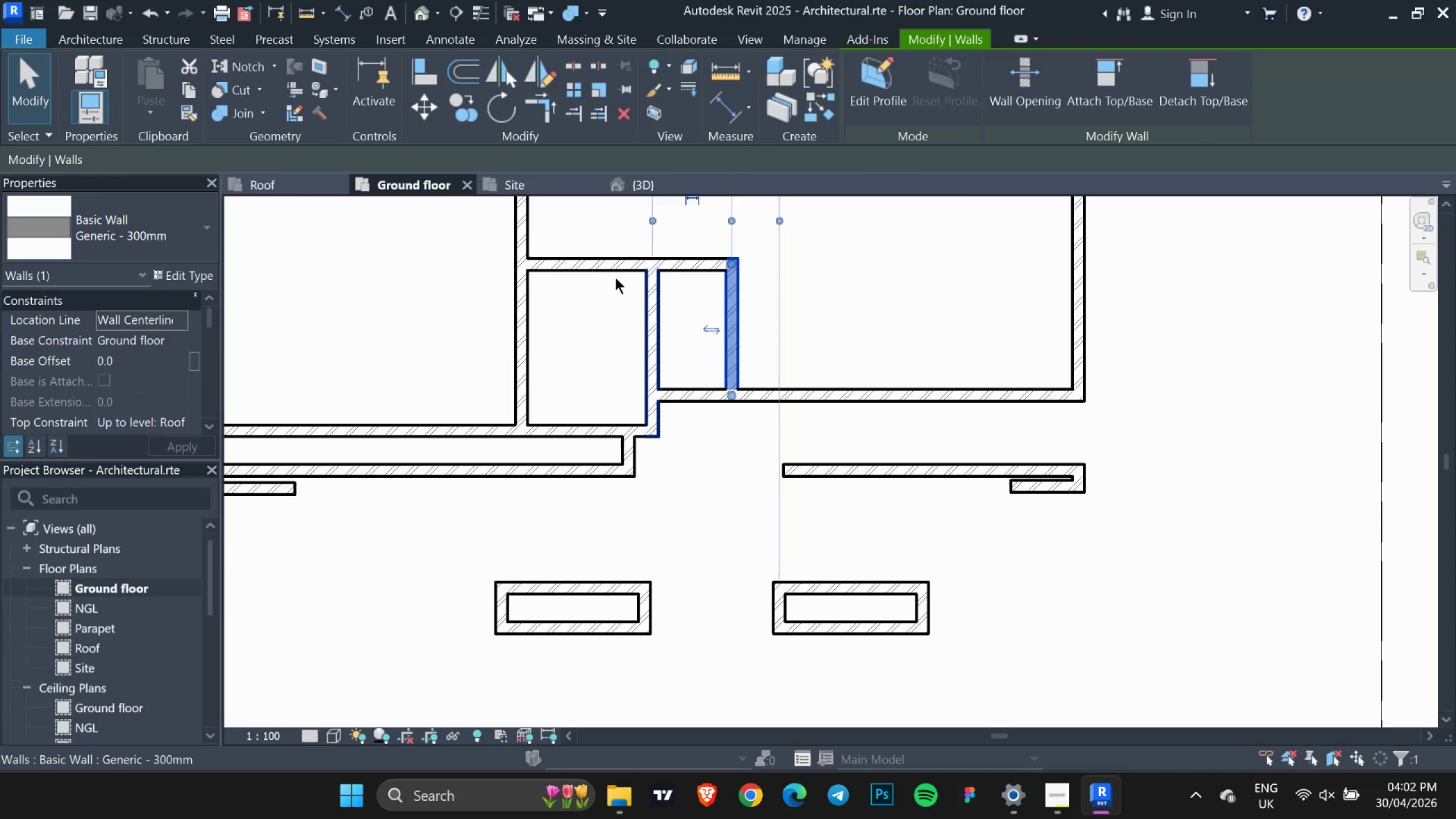 
key(Escape)
 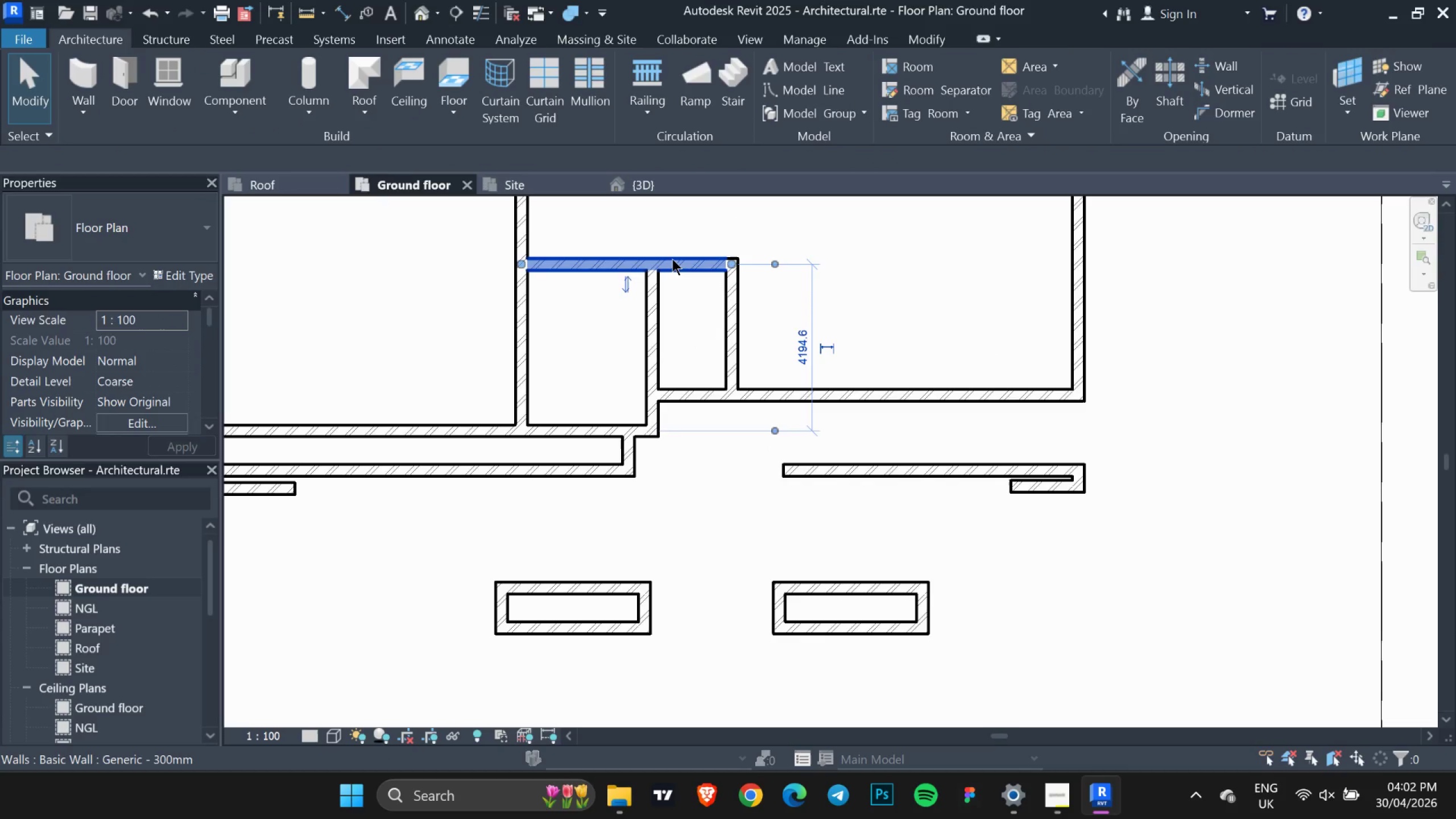 
left_click([672, 259])
 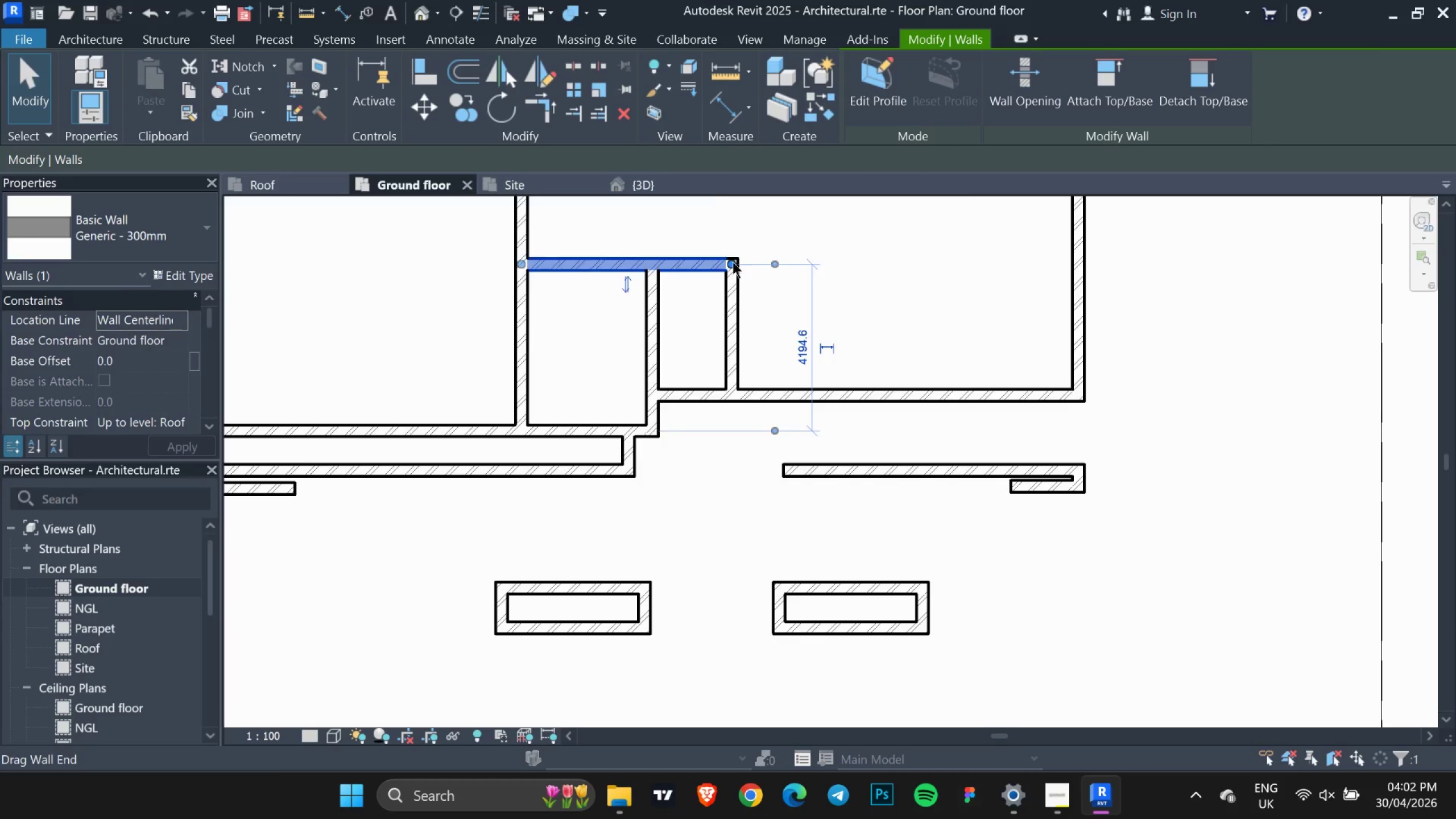 
left_click_drag(start_coordinate=[733, 262], to_coordinate=[839, 262])
 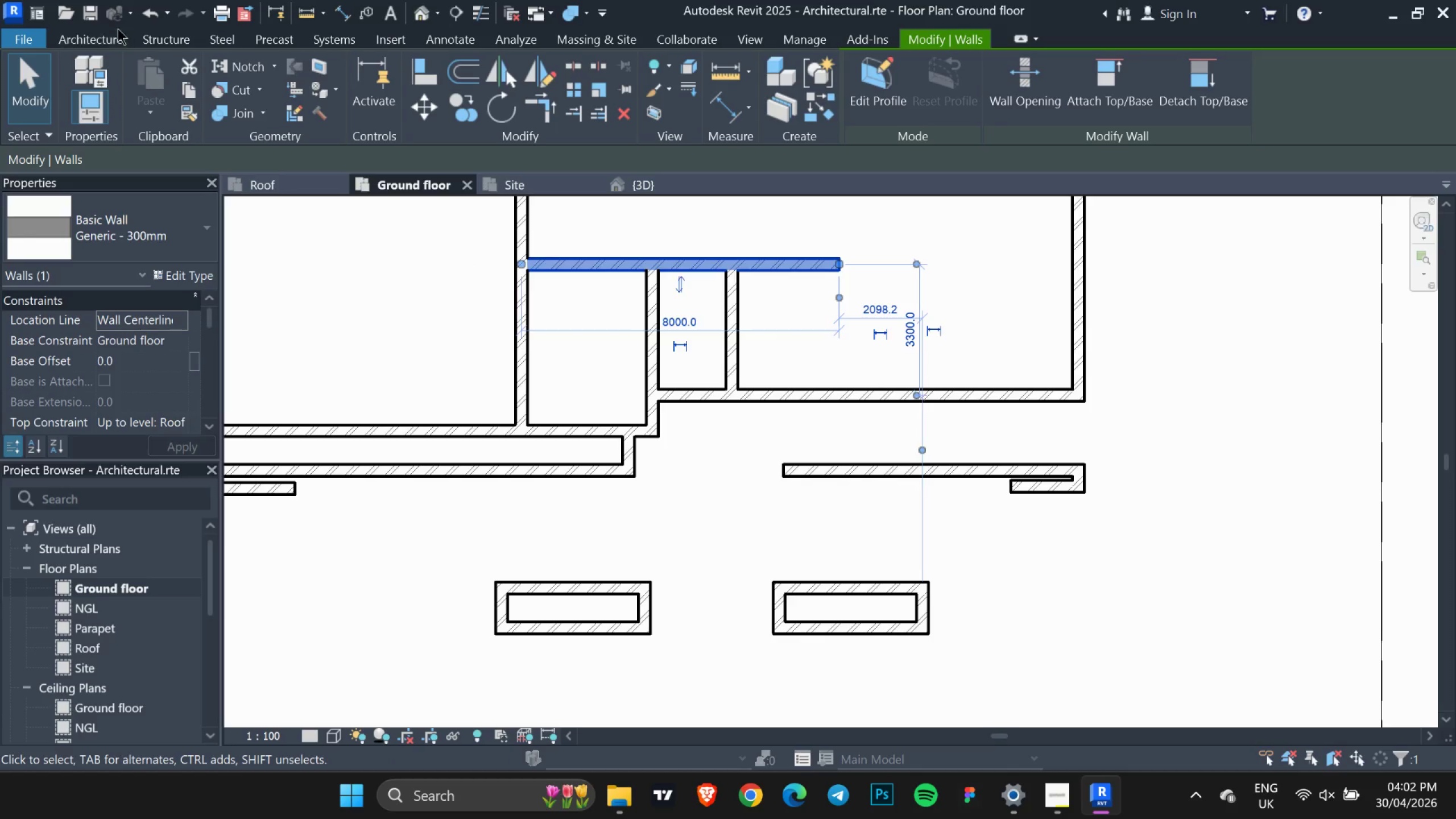 
double_click([105, 38])
 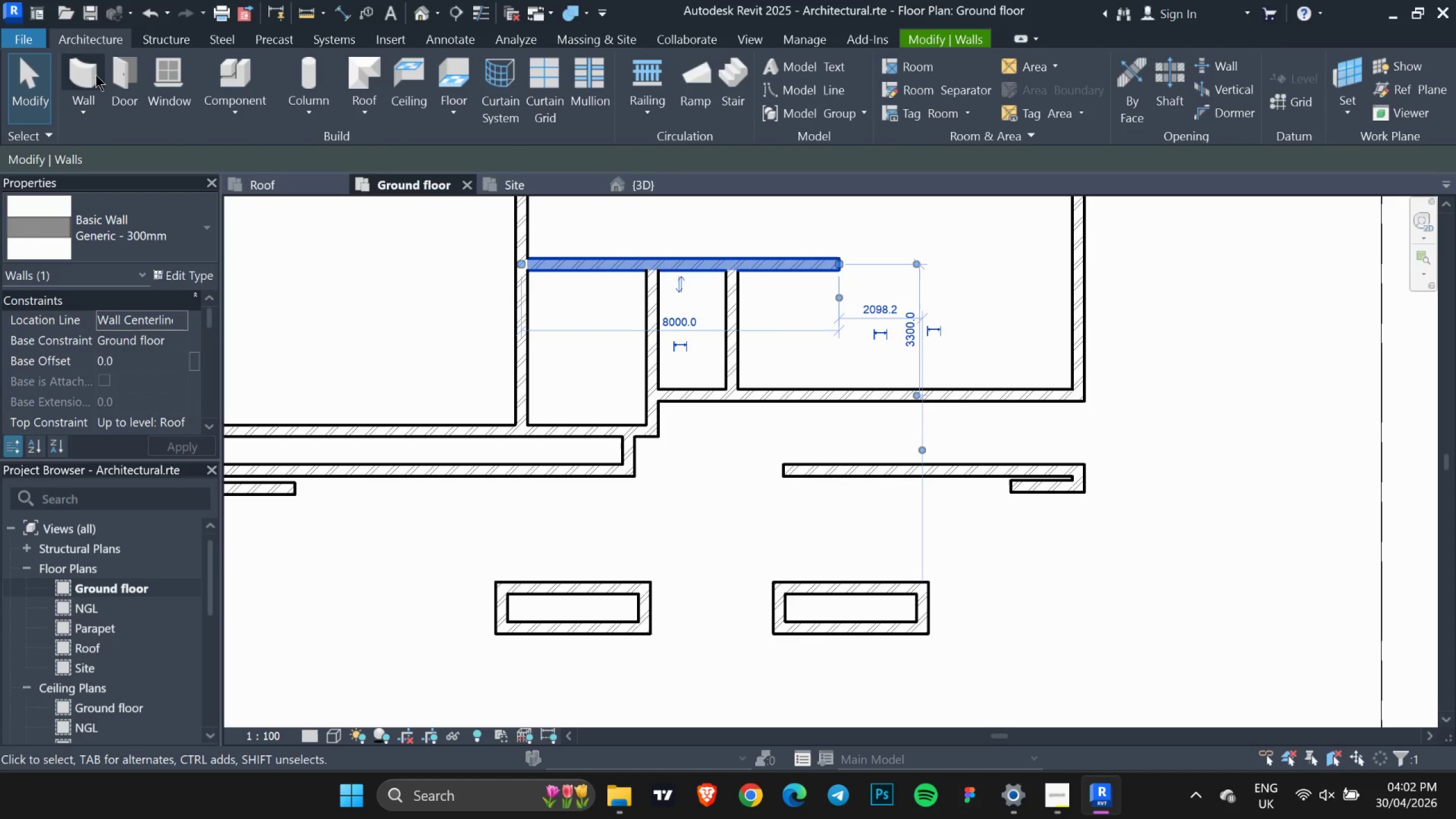 
left_click([96, 75])
 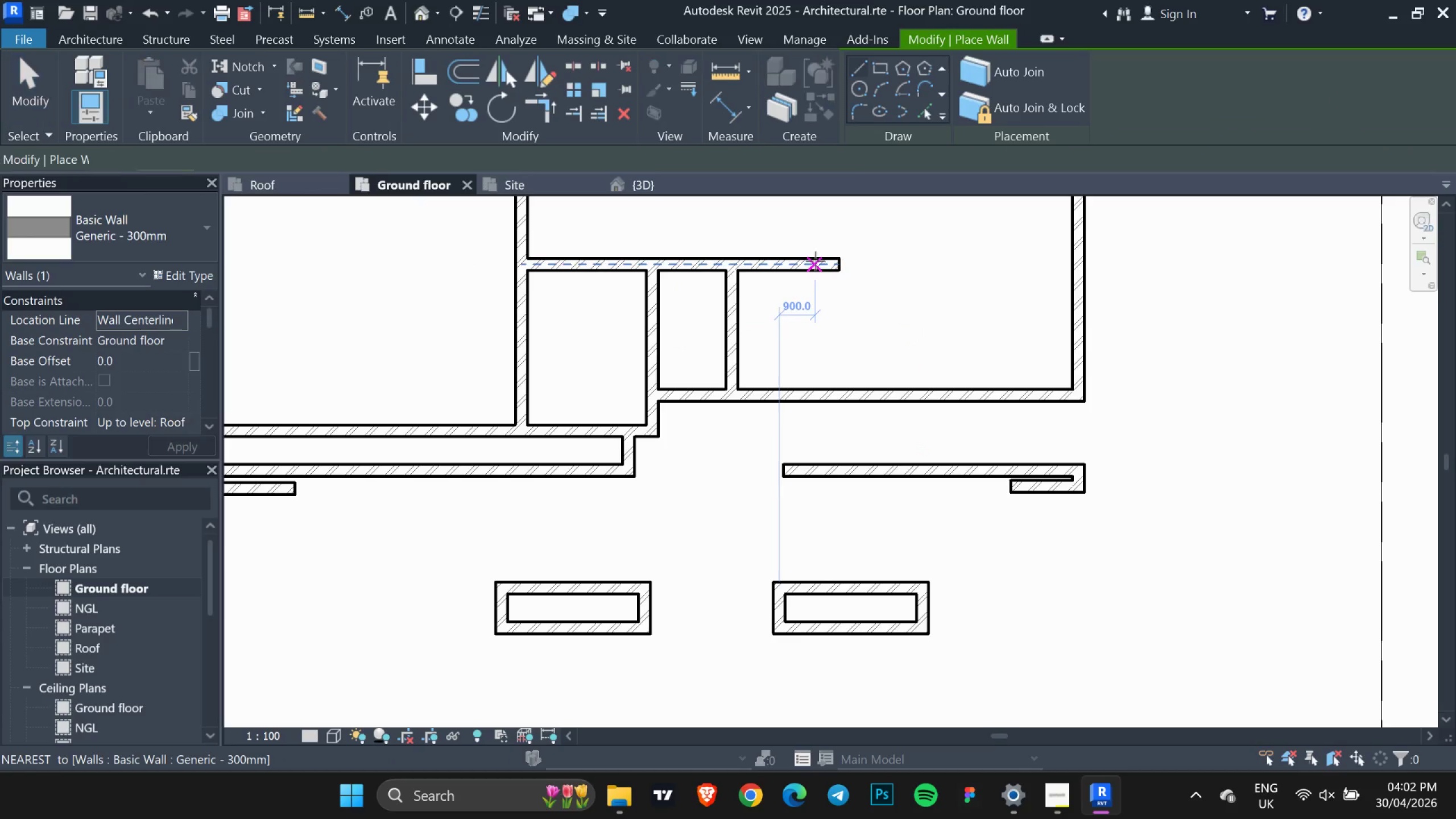 
left_click([837, 264])
 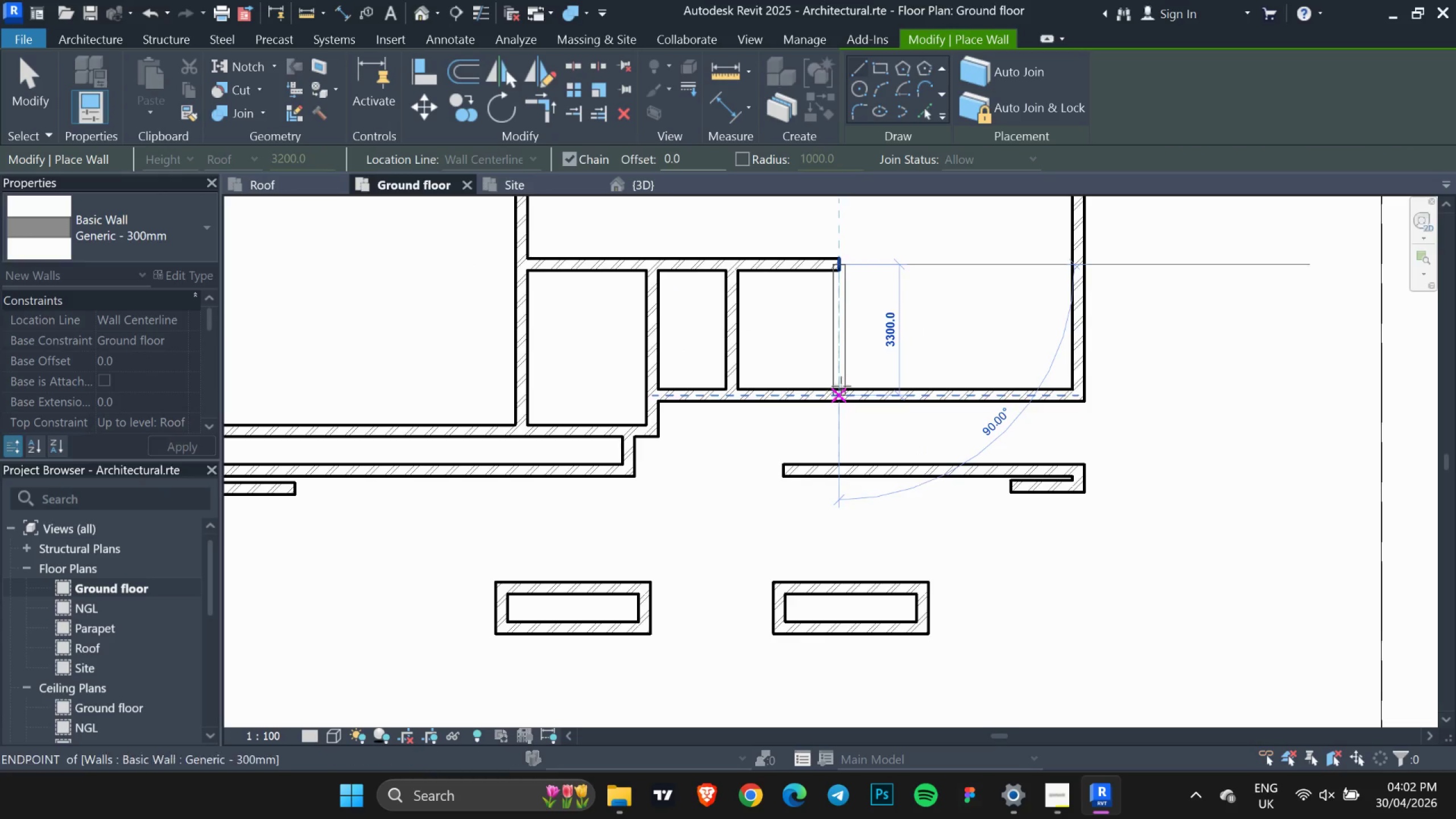 
key(Escape)
 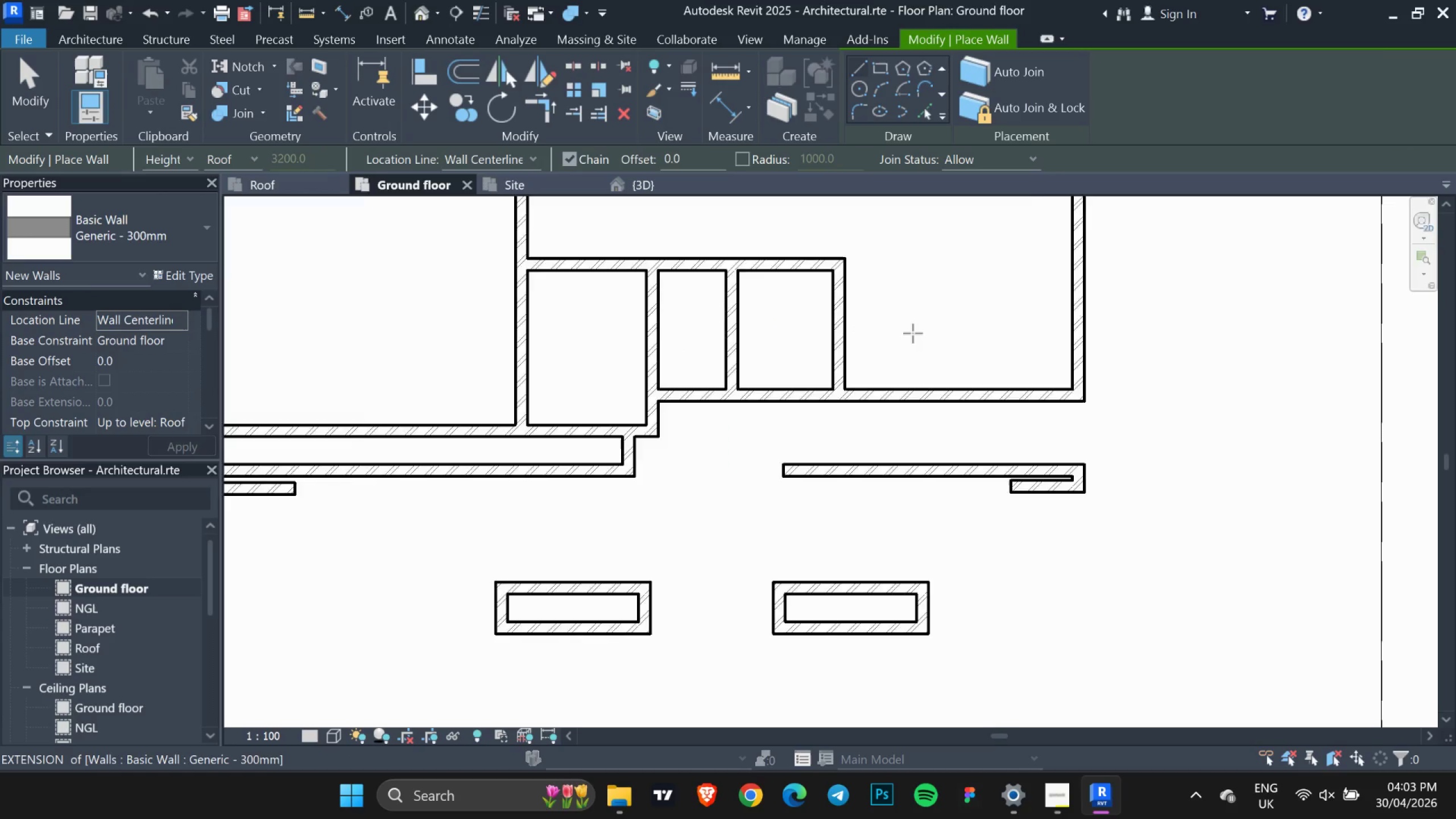 
scroll: coordinate [909, 467], scroll_direction: down, amount: 7.0
 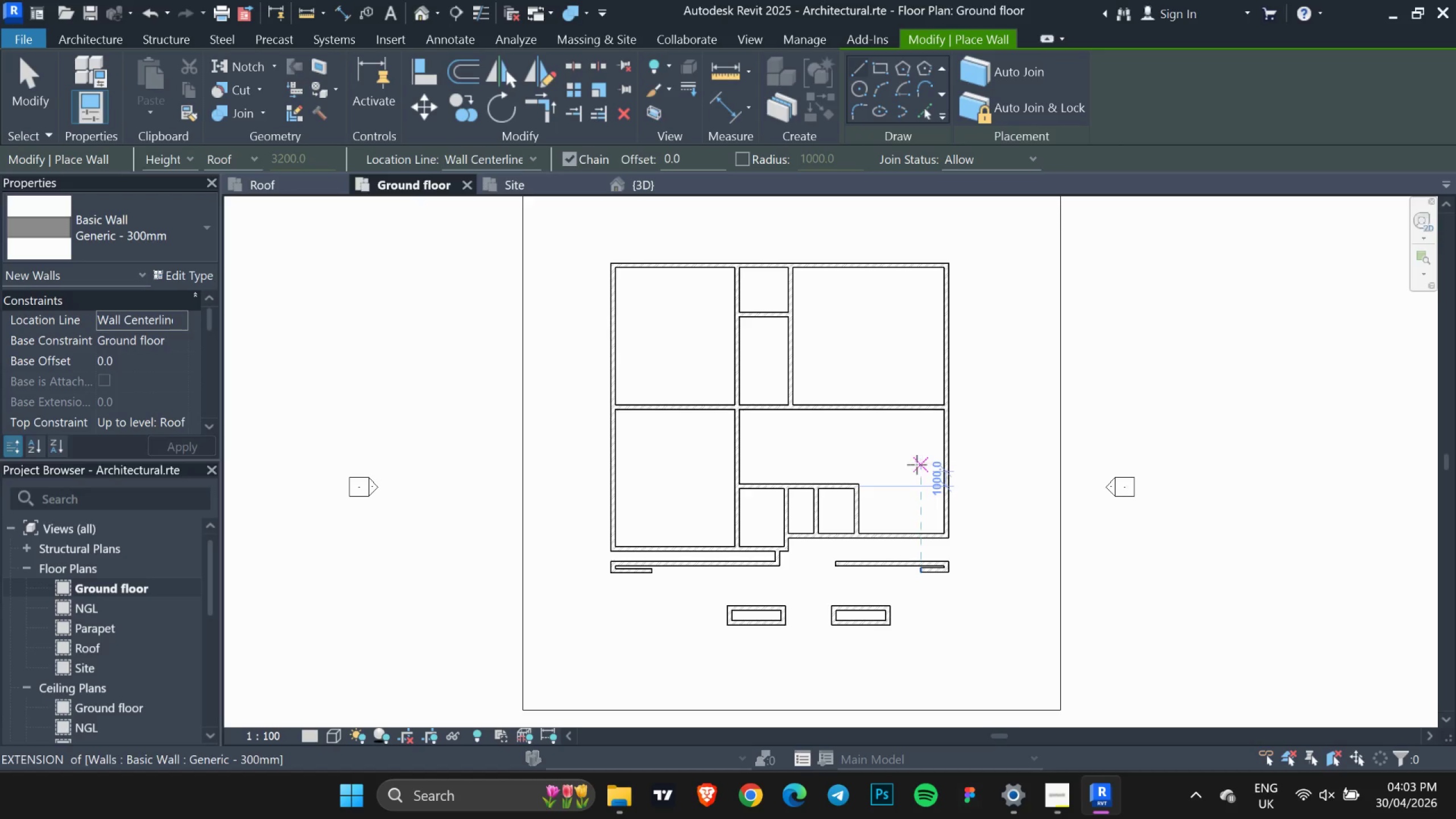 
wait(8.53)
 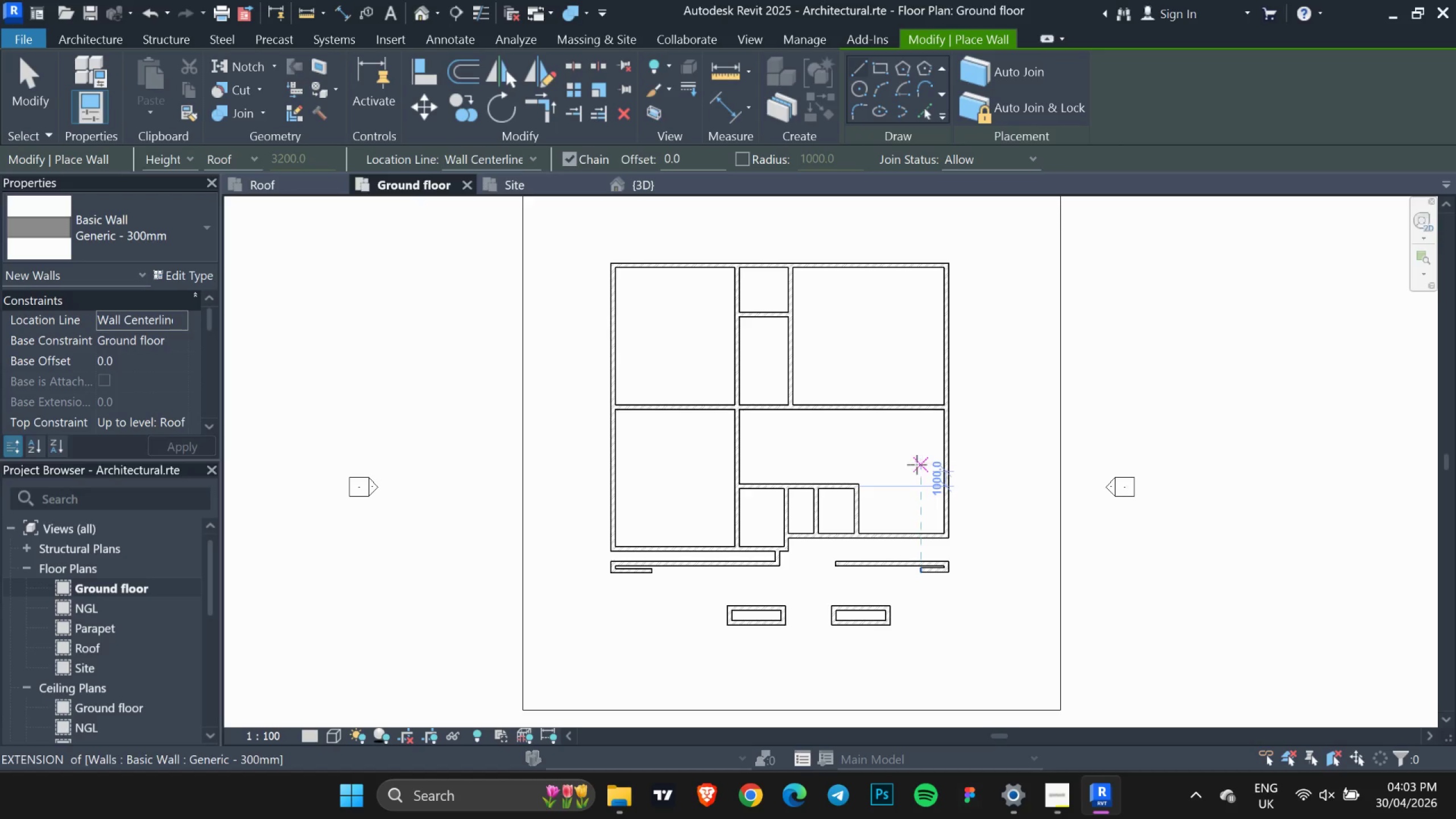 
scroll: coordinate [825, 473], scroll_direction: up, amount: 10.0
 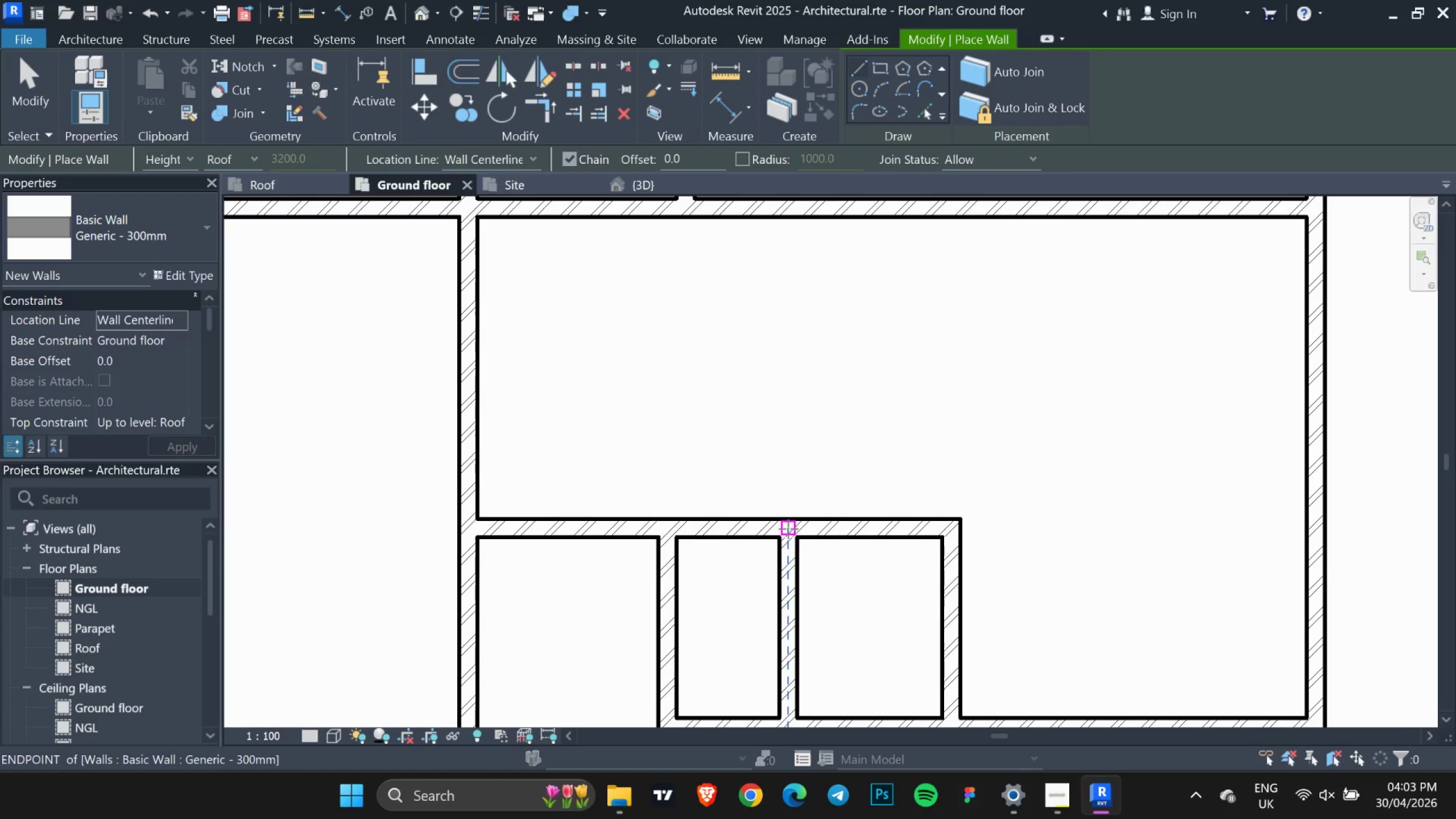 
left_click_drag(start_coordinate=[789, 528], to_coordinate=[789, 524])
 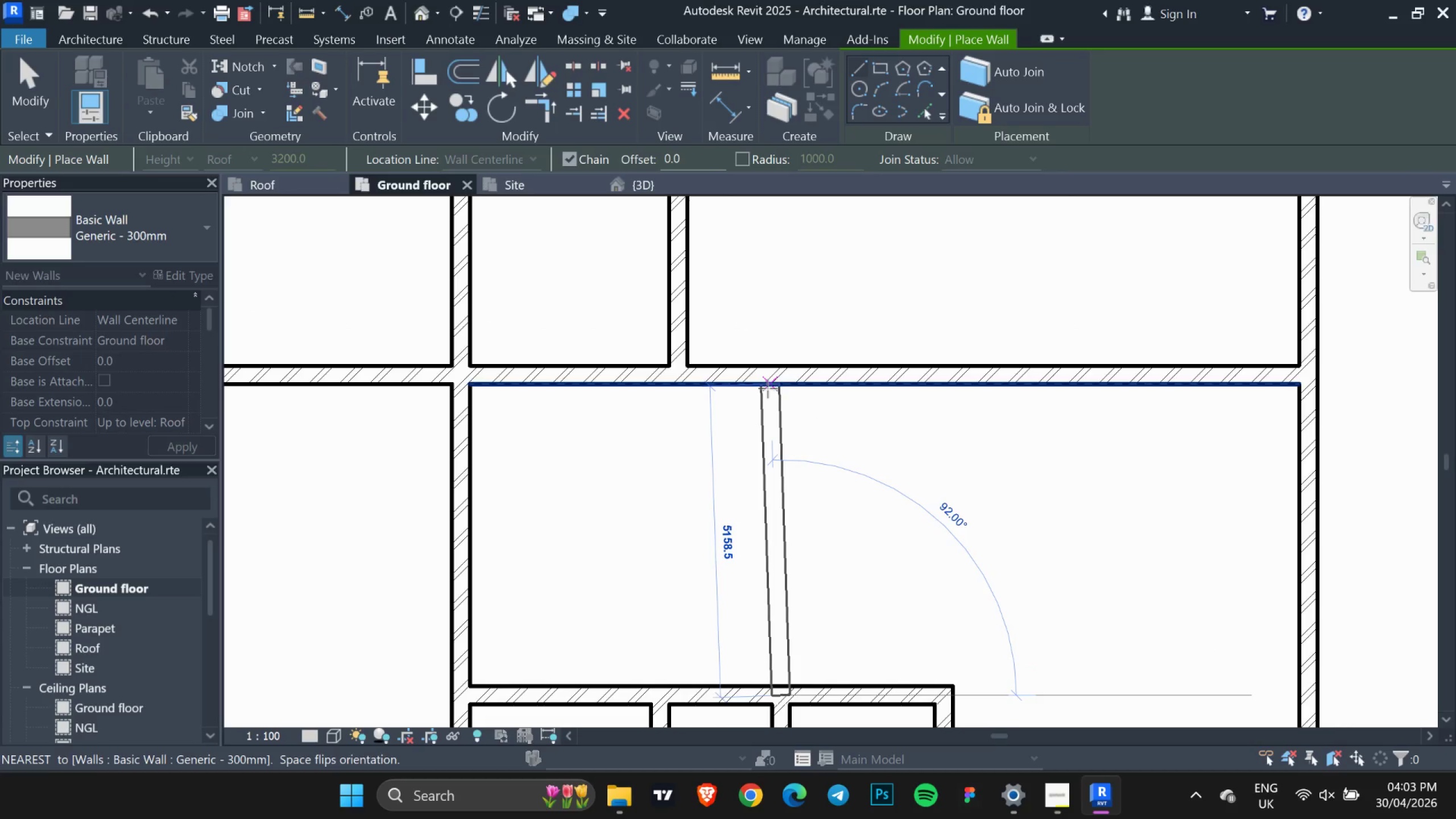 
left_click([786, 373])
 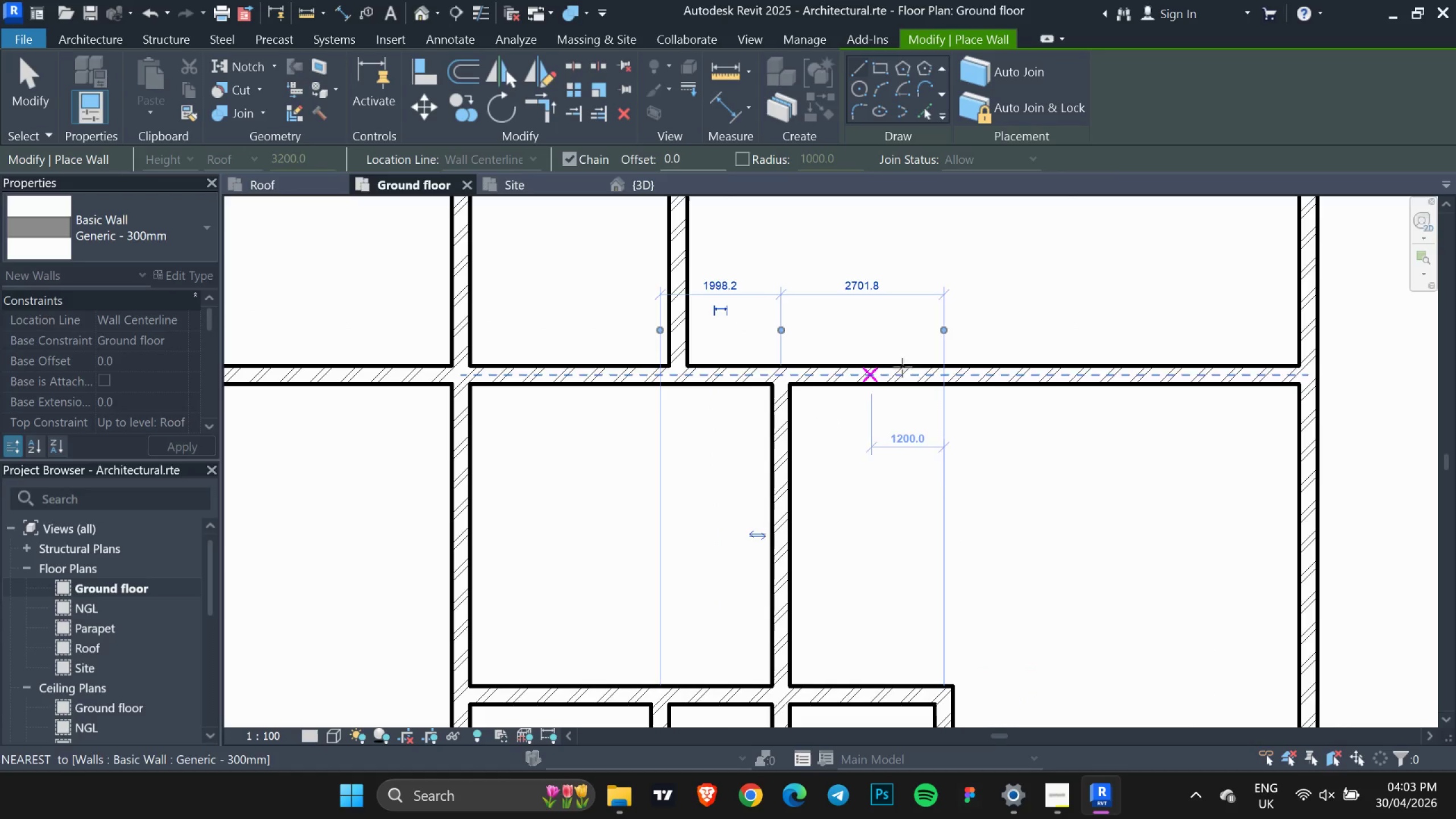 
key(Escape)
 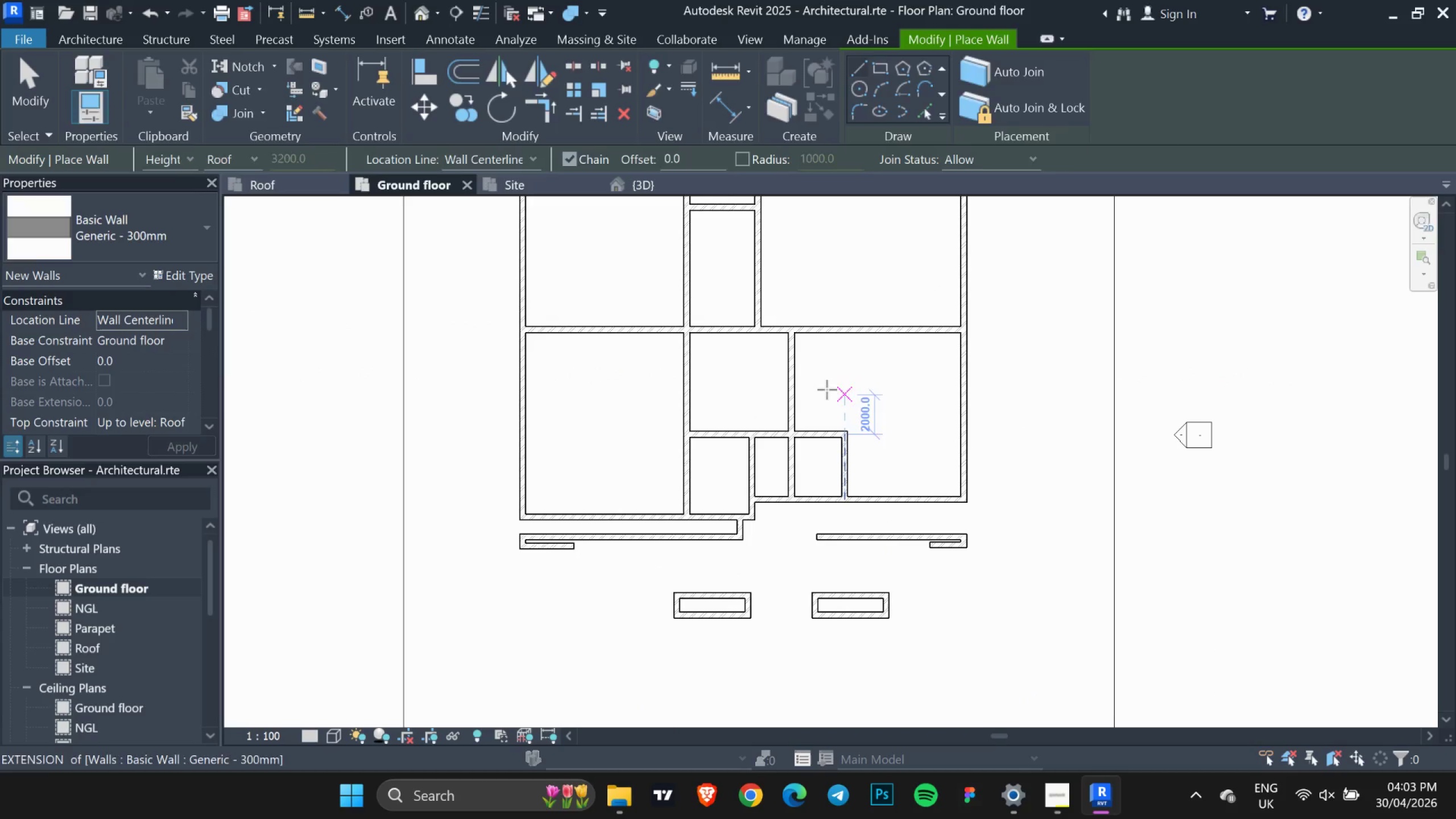 
scroll: coordinate [948, 423], scroll_direction: down, amount: 8.0
 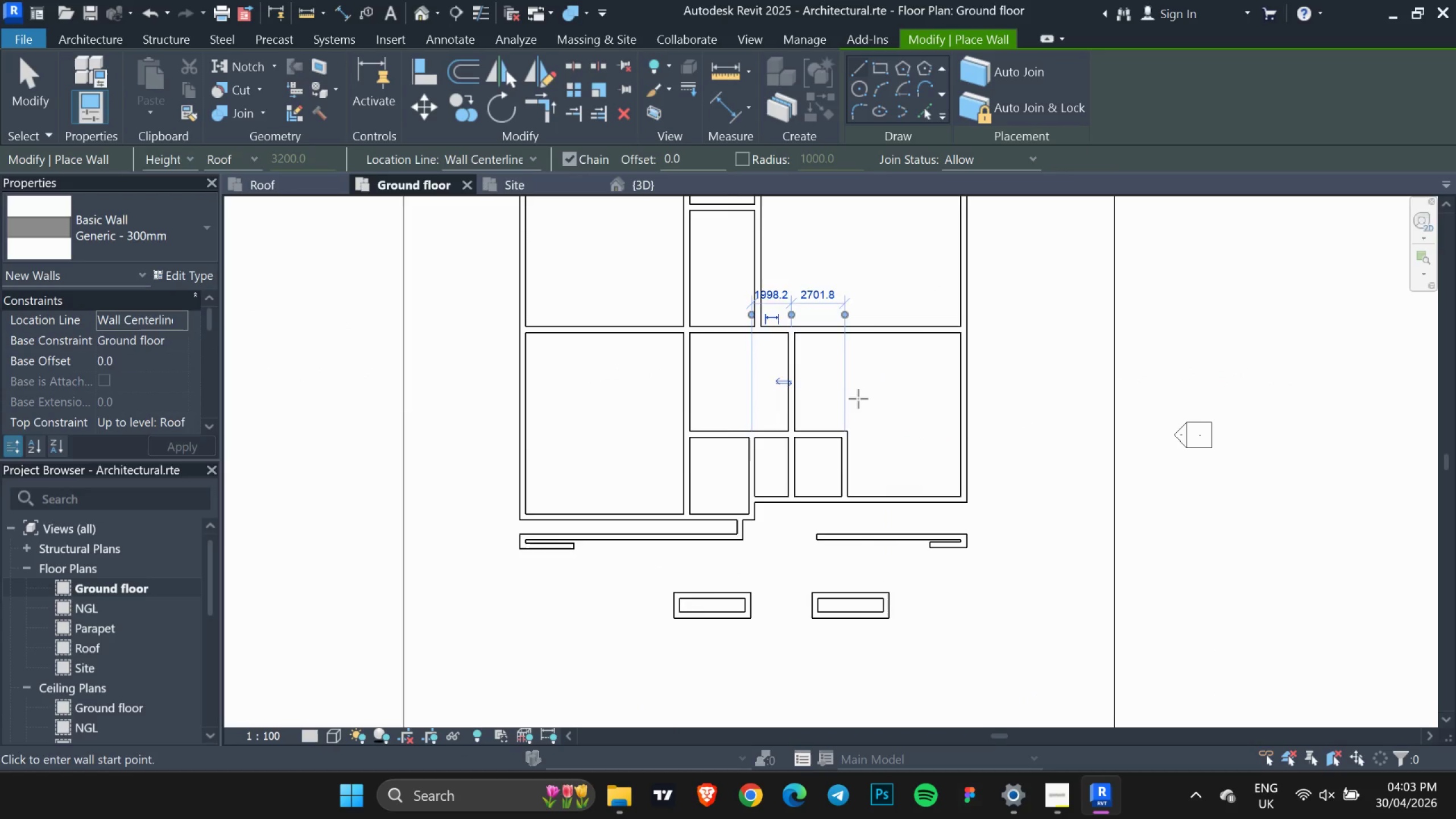 
key(Escape)
 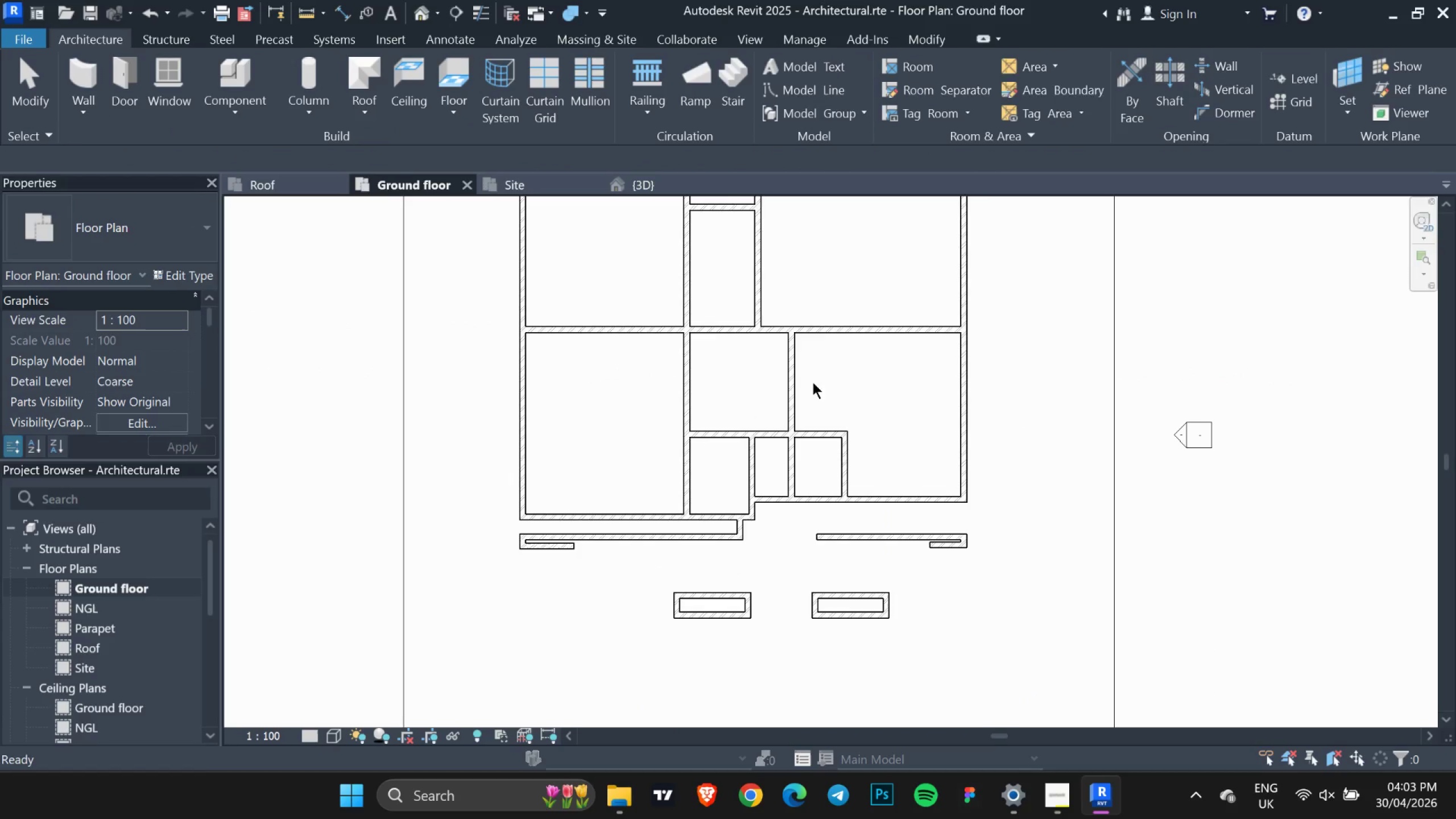 
key(Escape)
 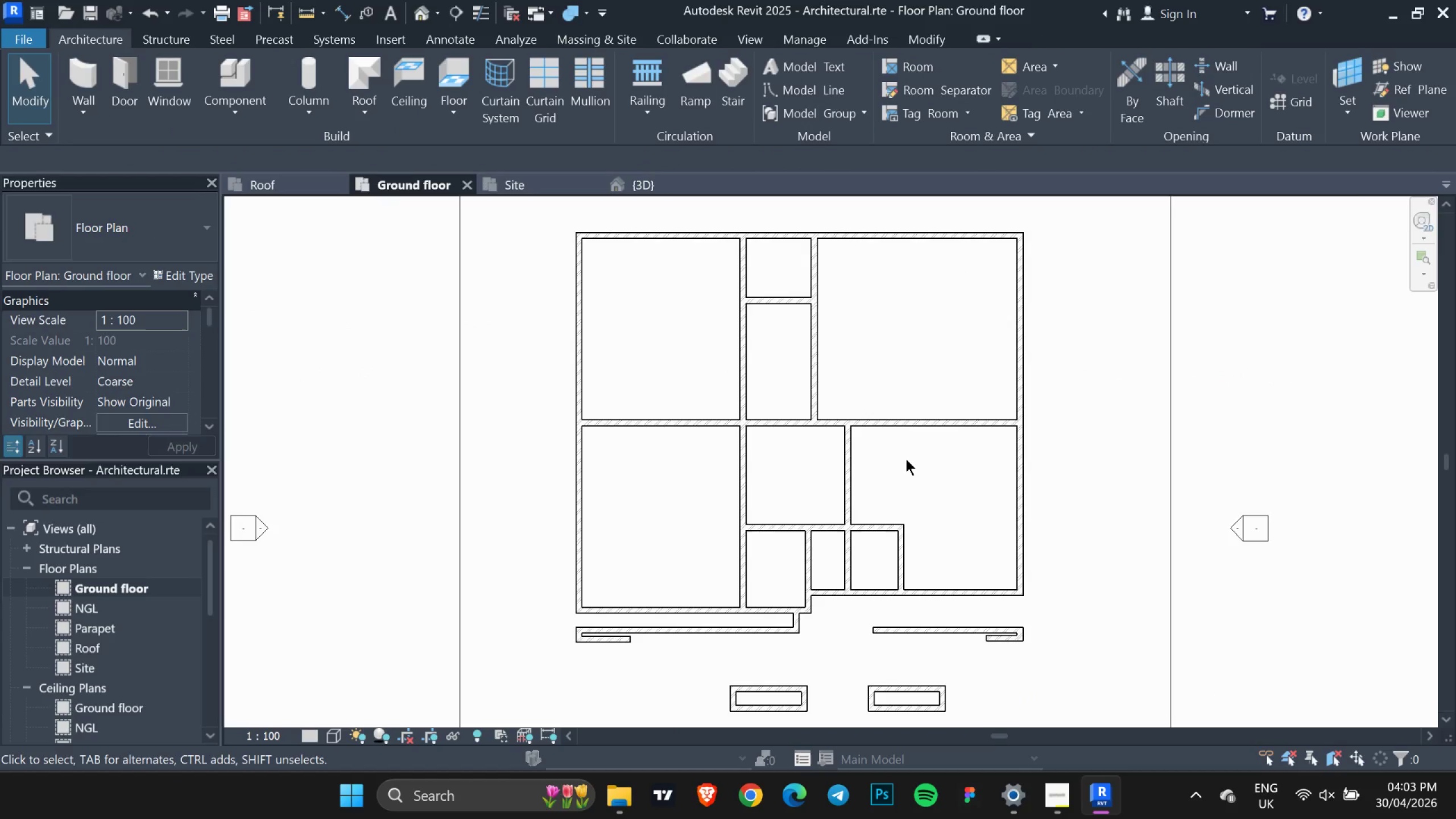 
scroll: coordinate [906, 459], scroll_direction: down, amount: 2.0
 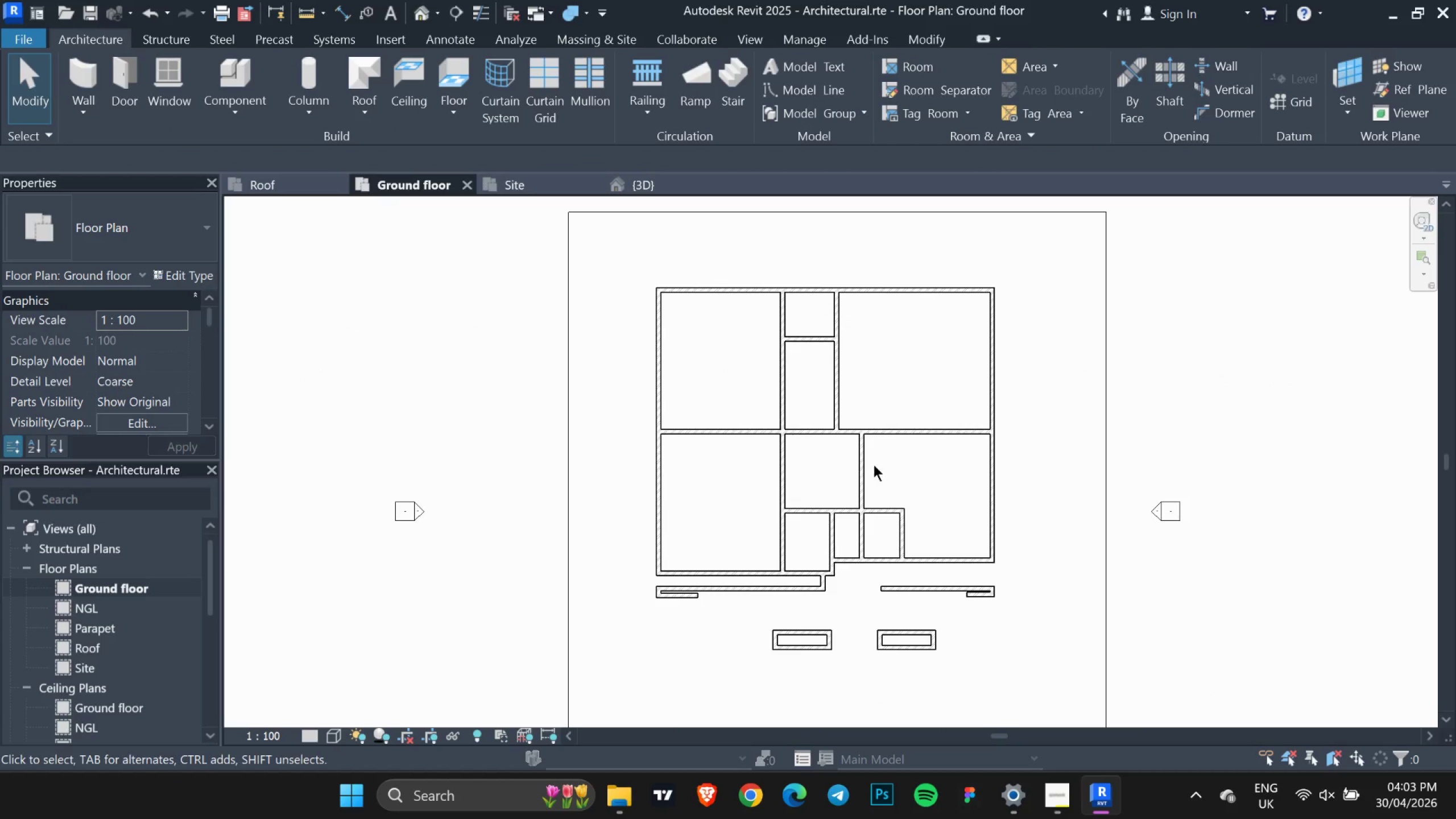 
mouse_move([860, 457])
 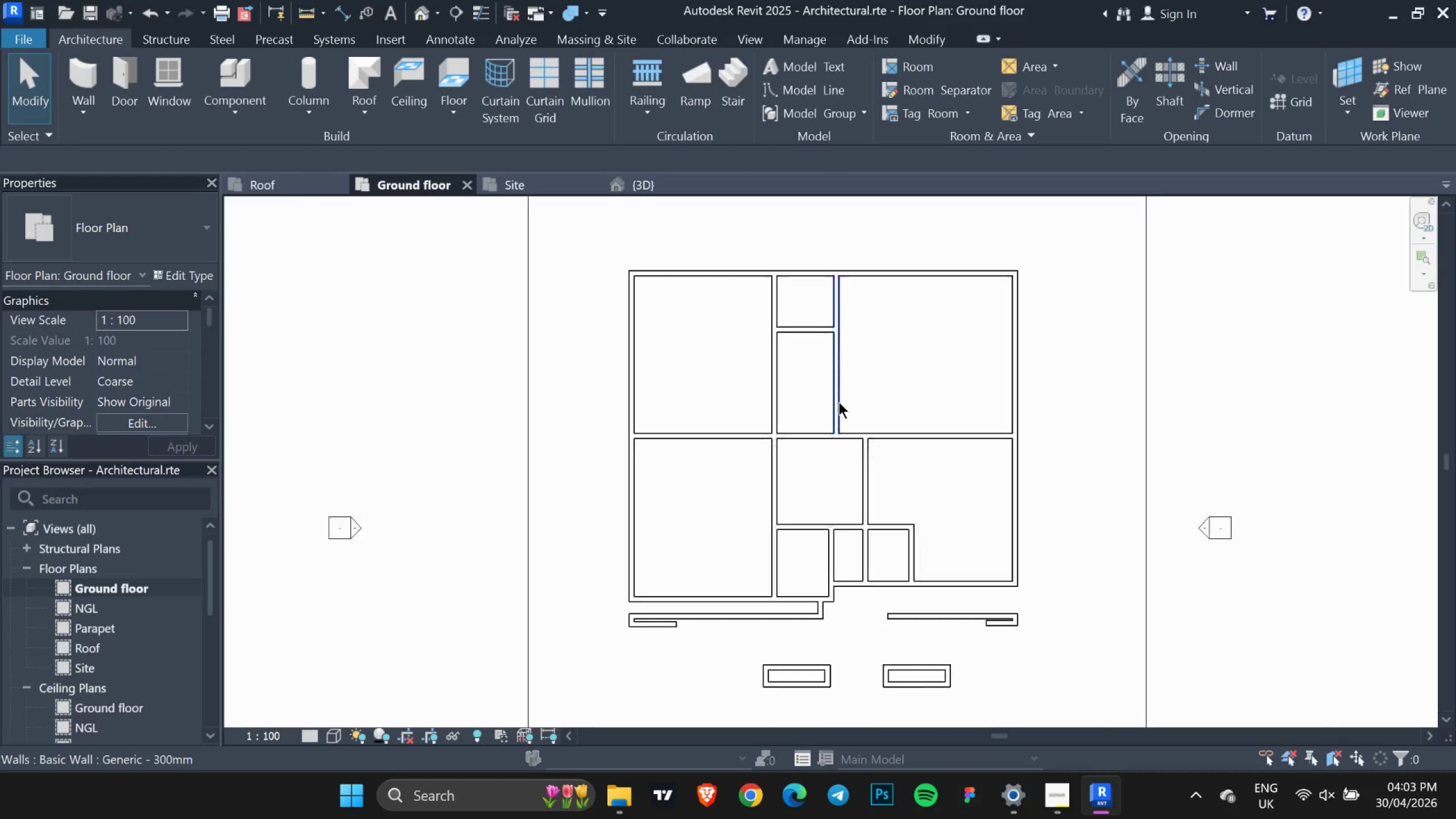 
scroll: coordinate [839, 402], scroll_direction: up, amount: 4.0
 